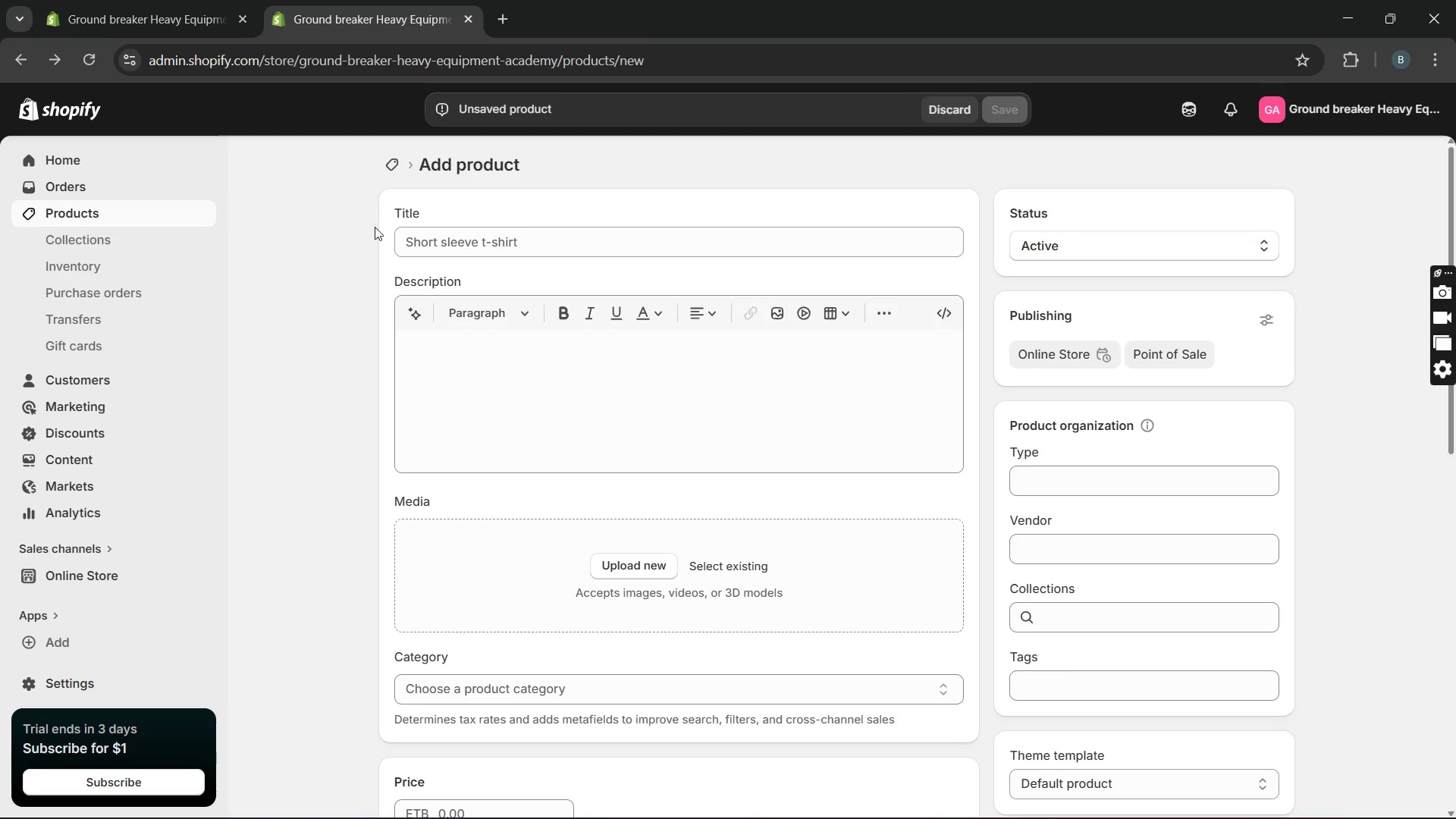 
left_click([419, 240])
 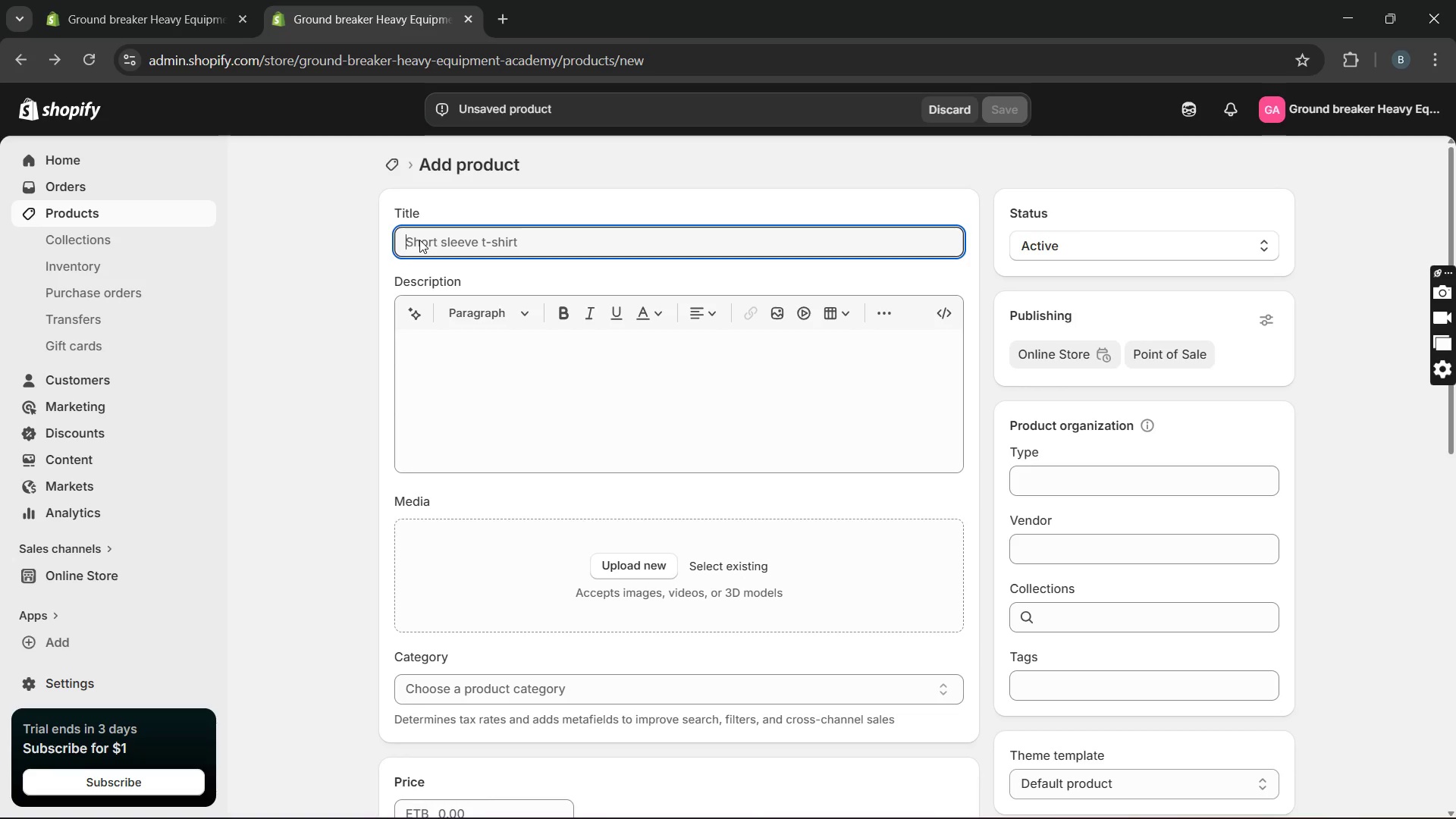 
wait(15.8)
 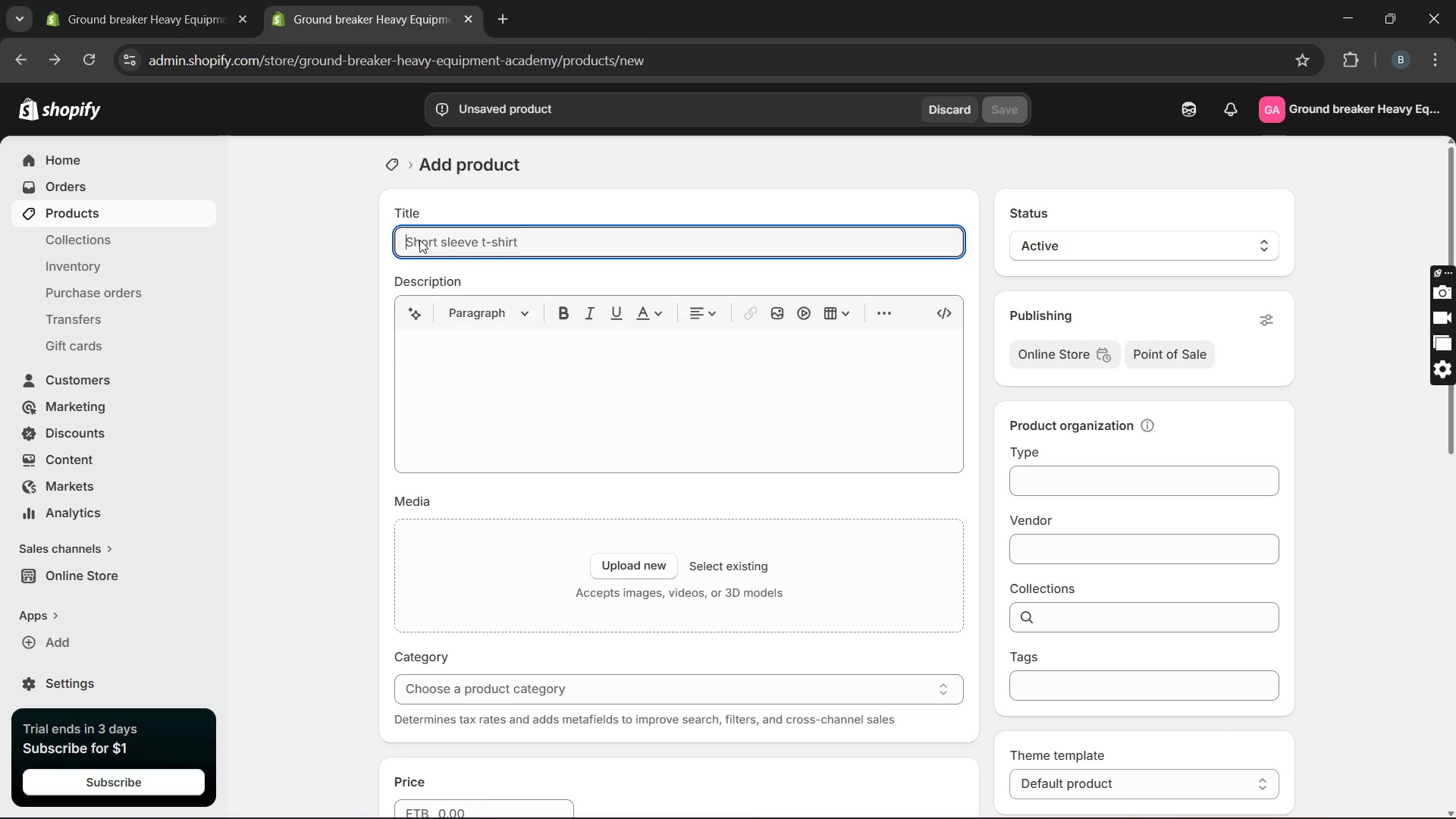 
type(Heavy )
 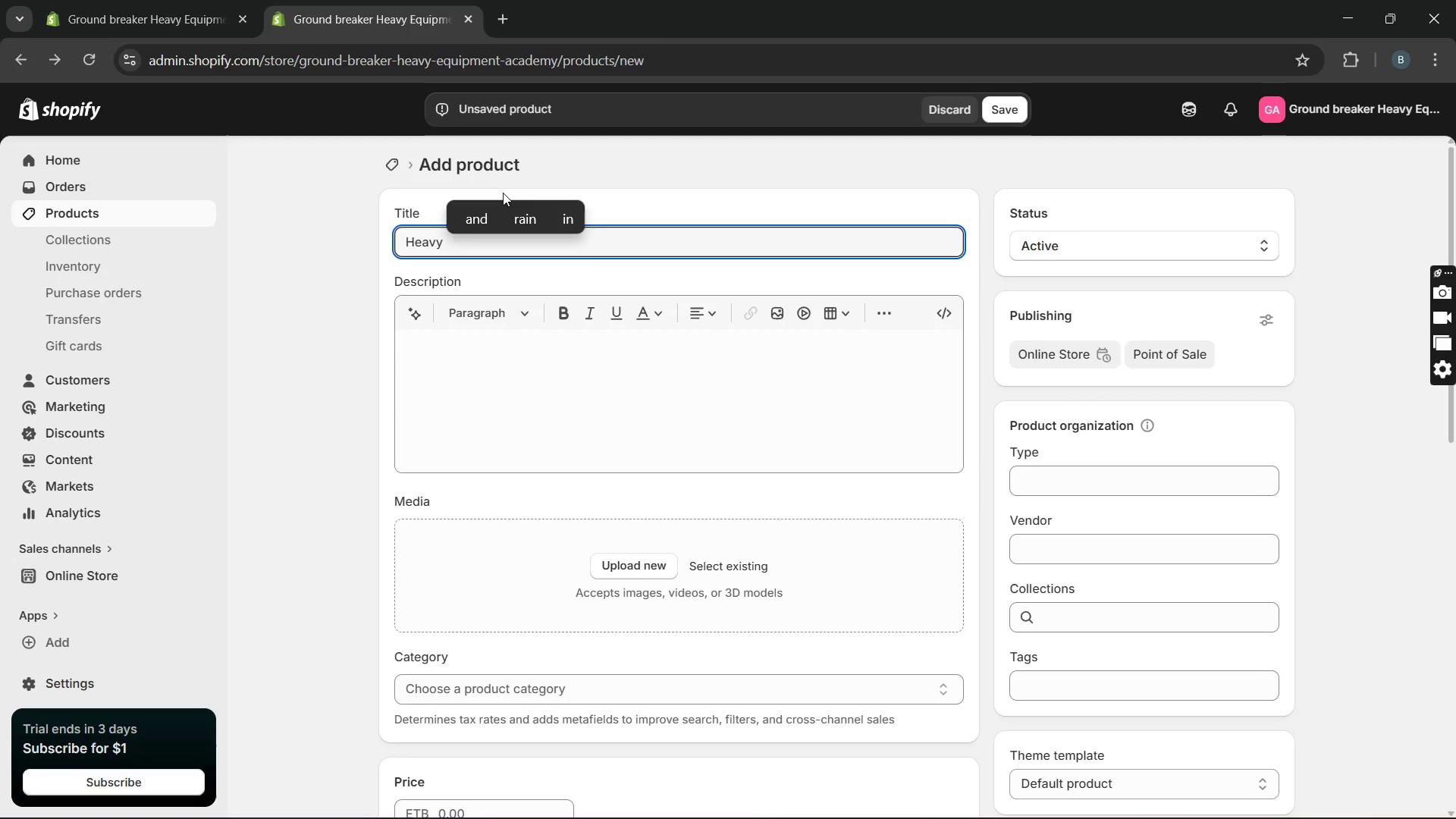 
wait(5.5)
 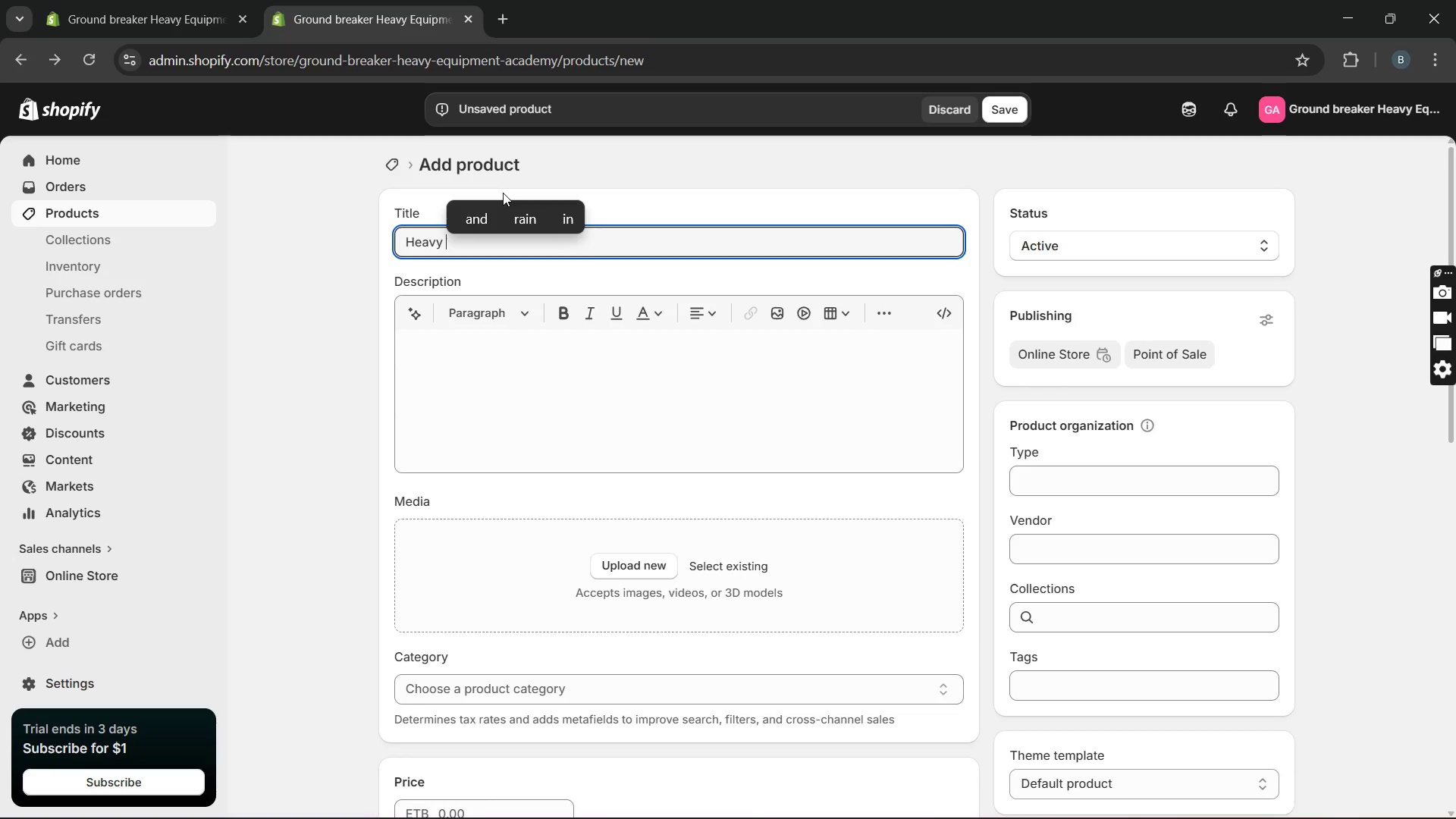 
type(equipment )
 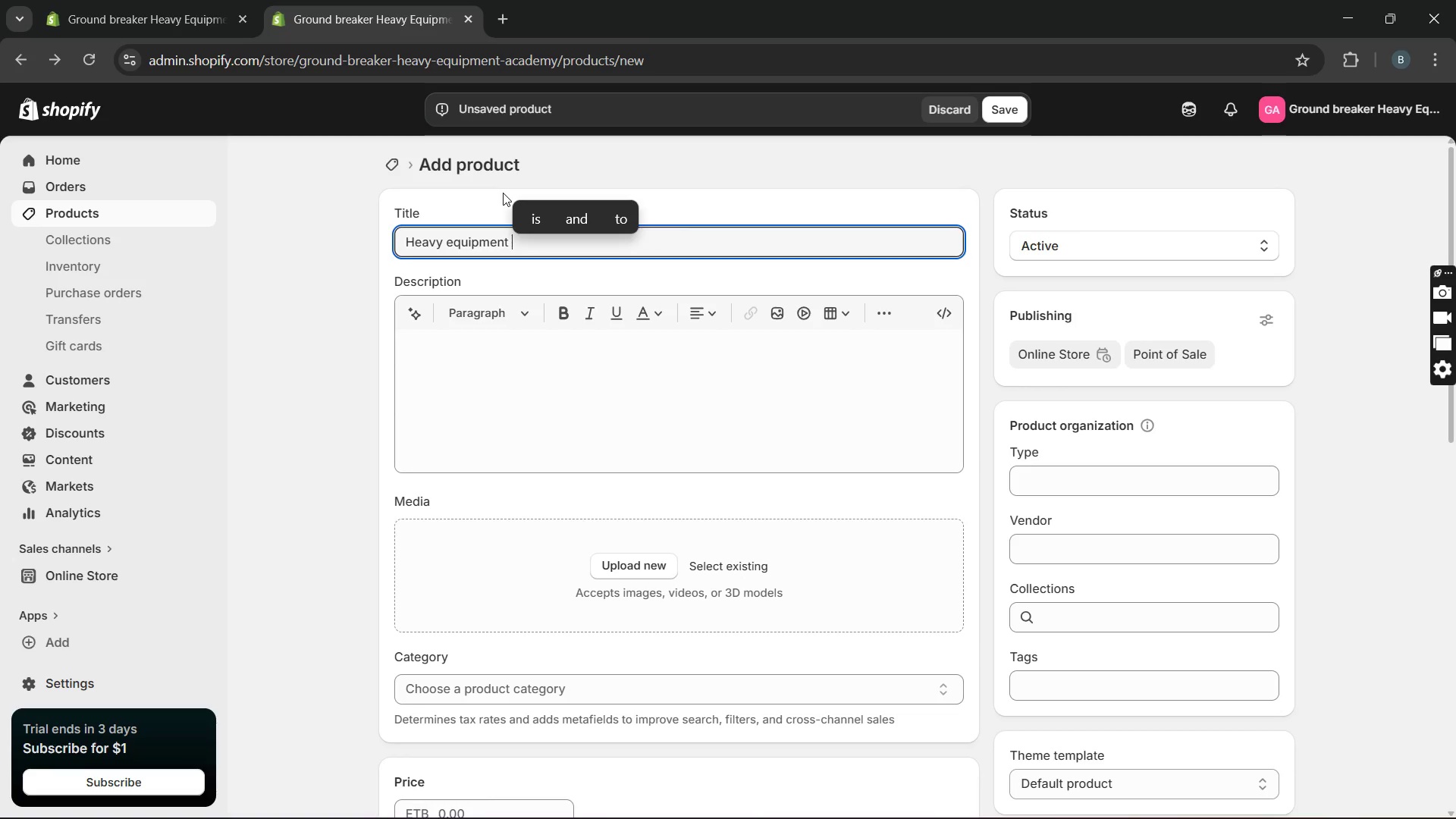 
type(saftey cerfi)
 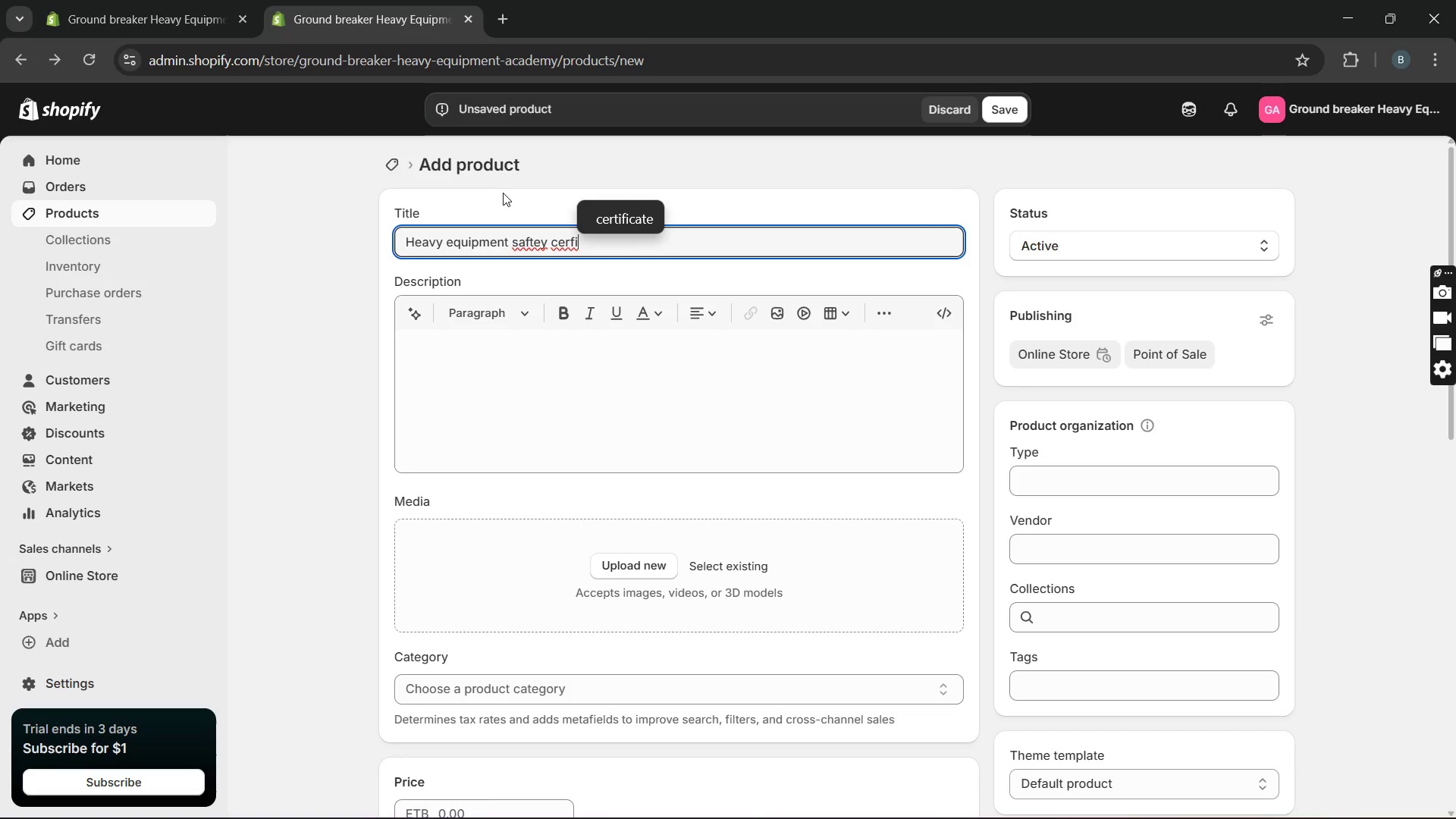 
type(fcation)
 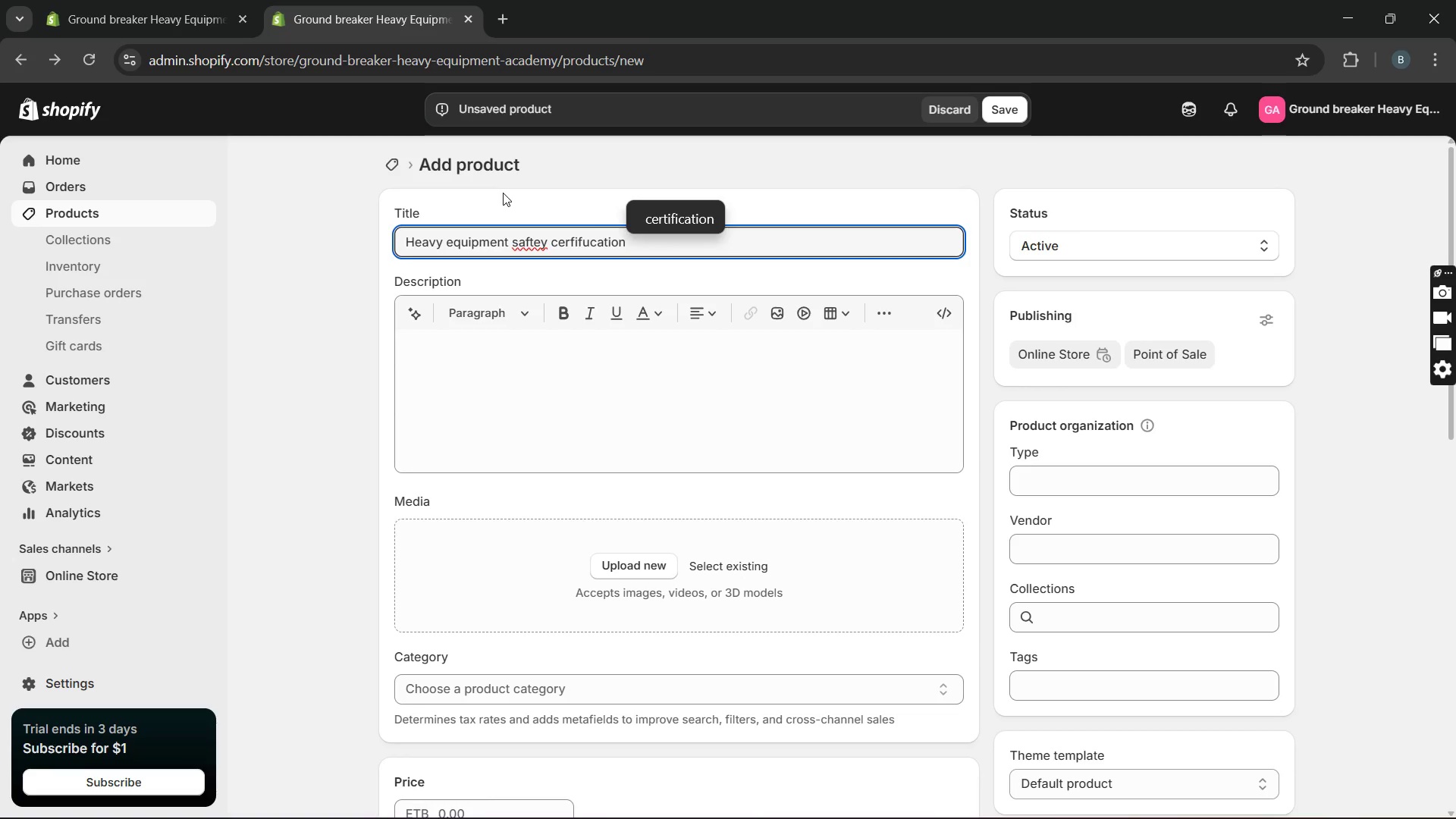 
hold_key(key=U, duration=0.36)
 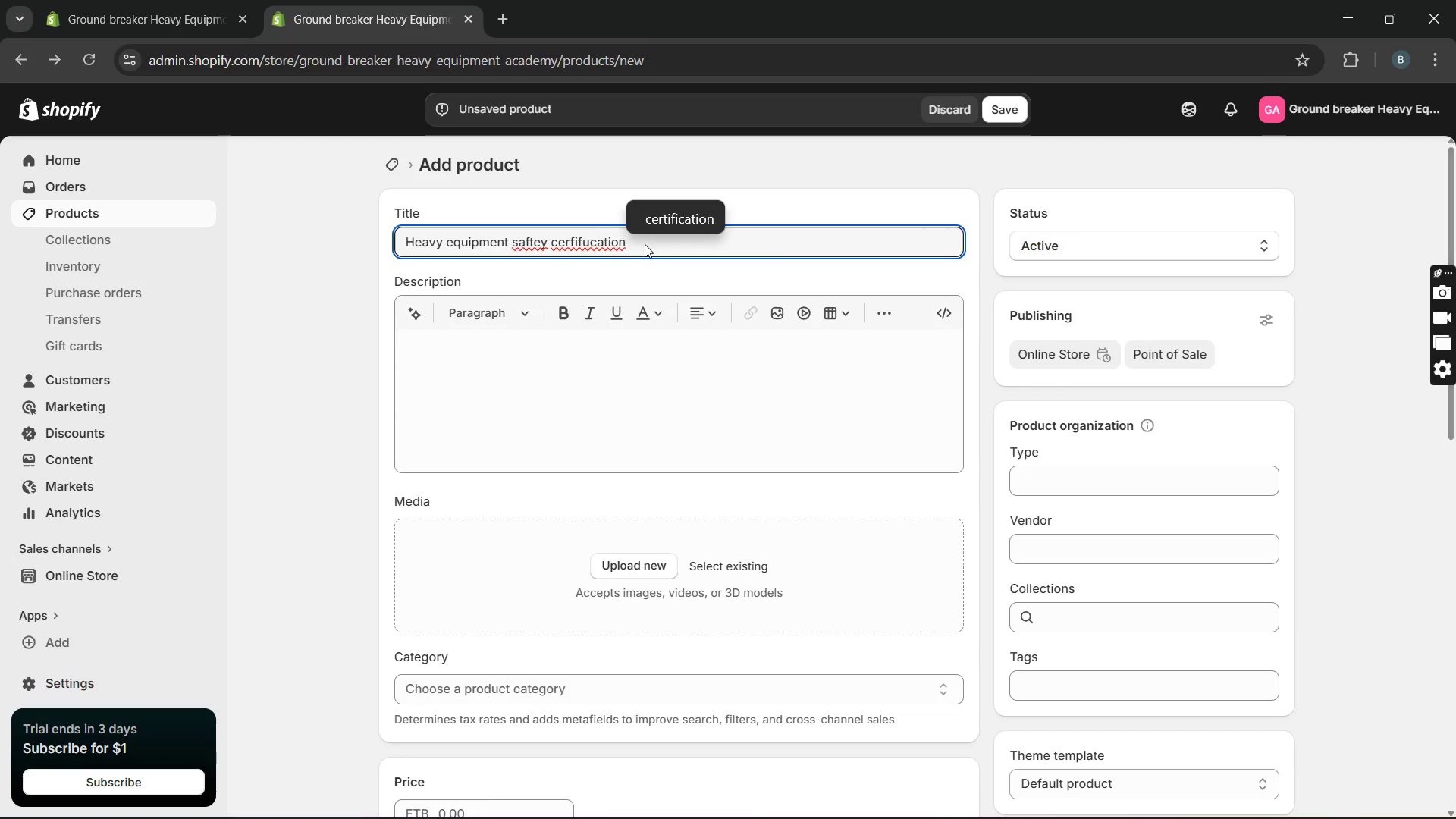 
left_click([673, 212])
 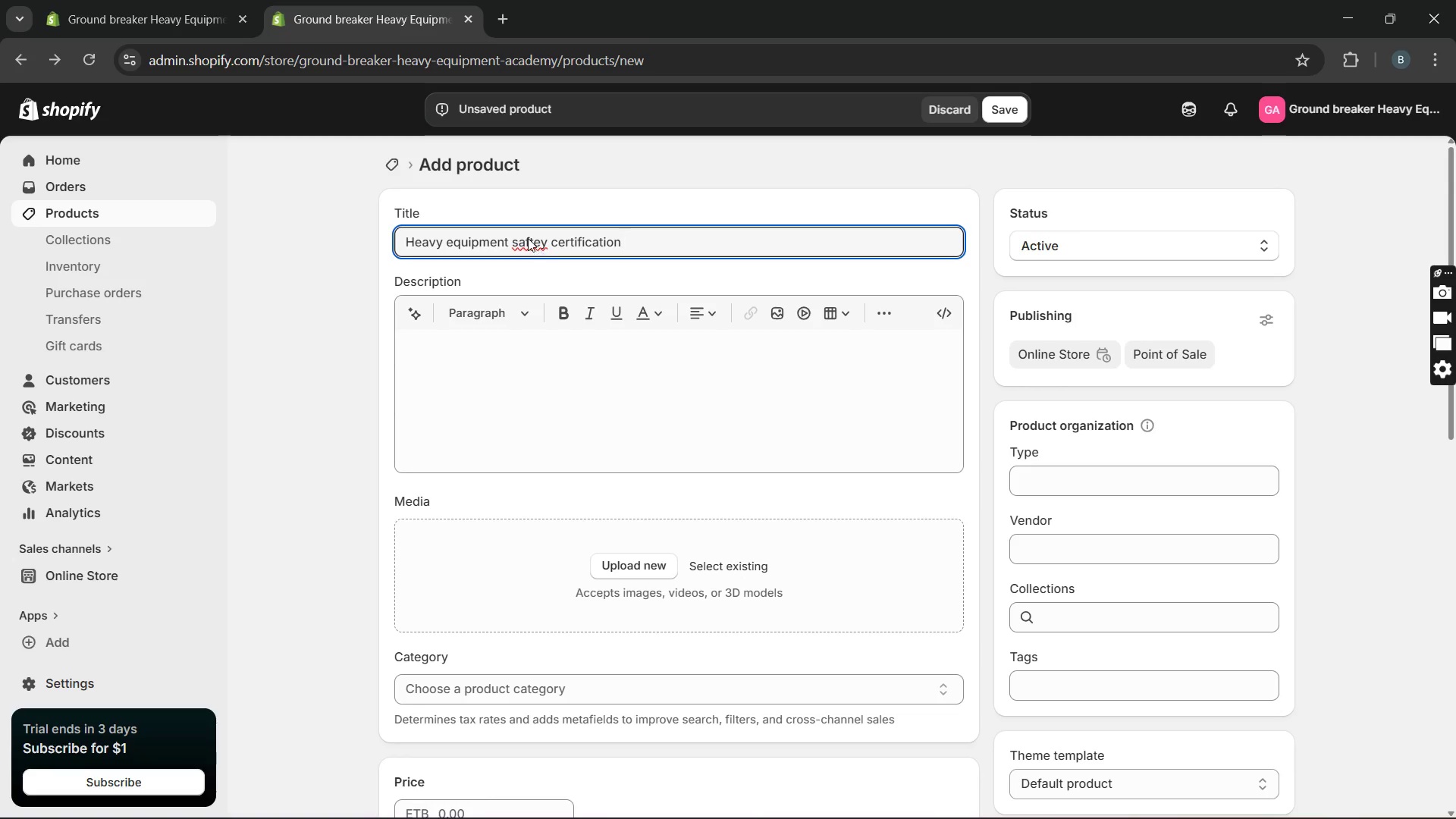 
left_click([526, 237])
 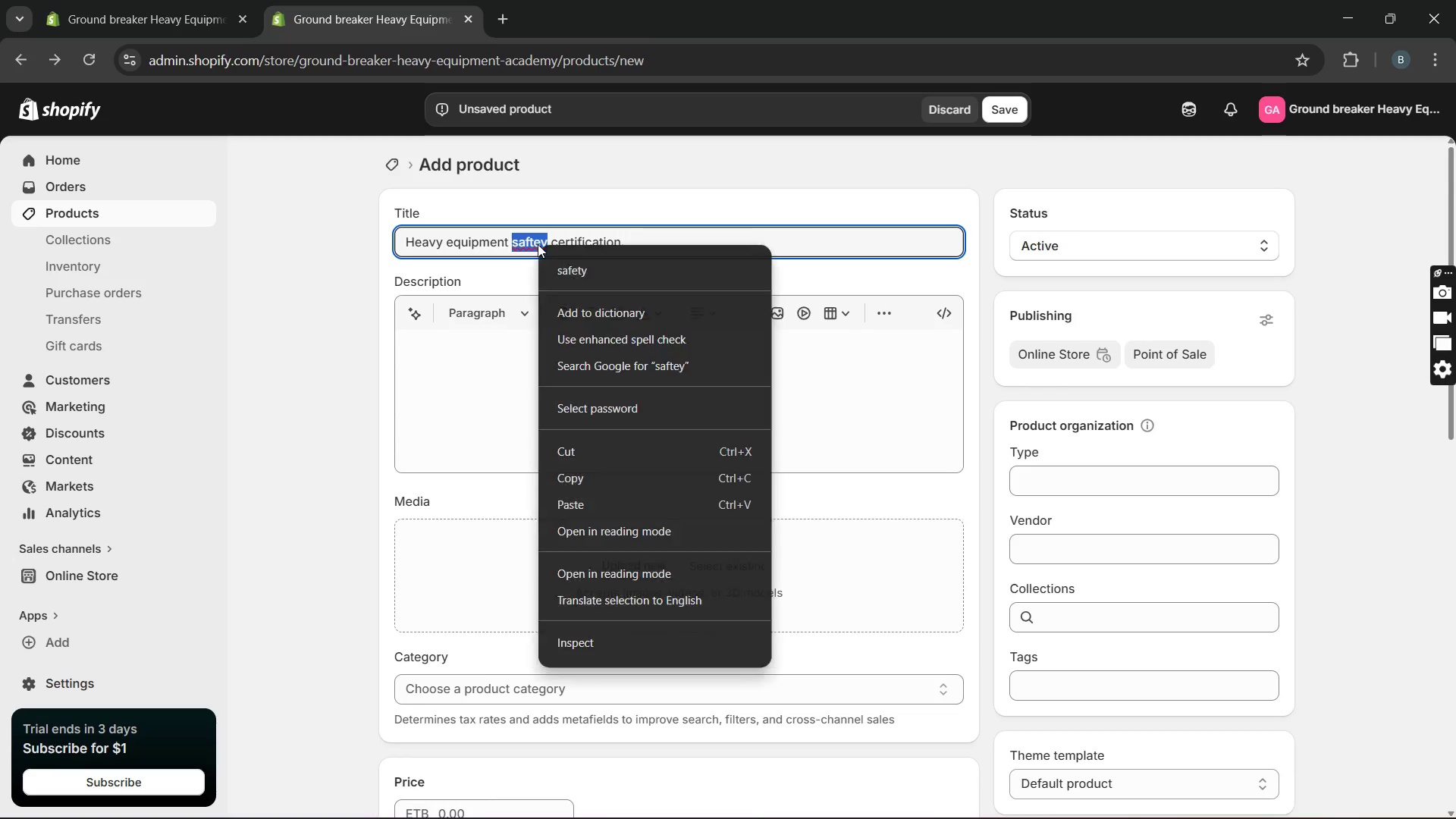 
left_click([572, 268])
 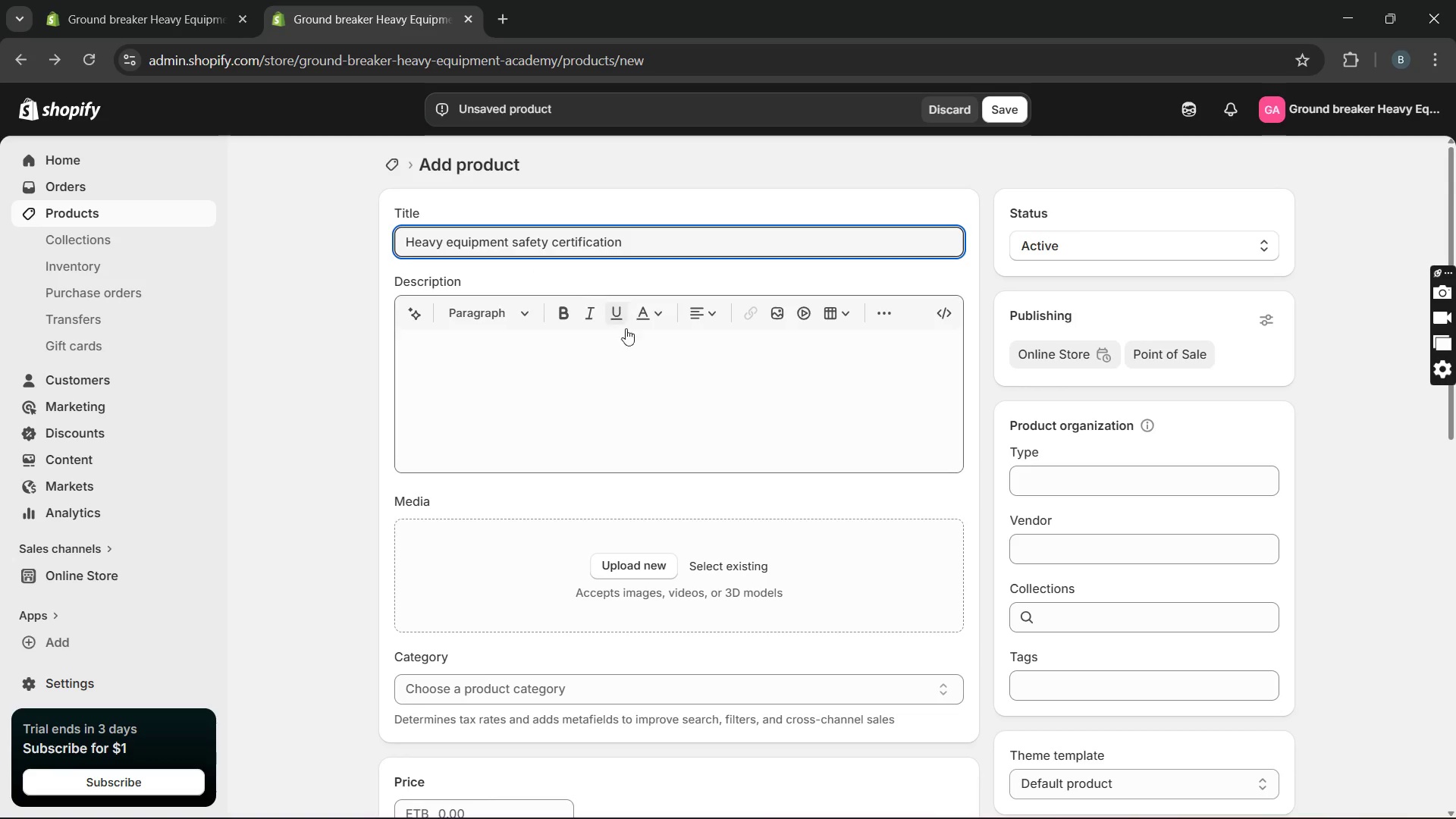 
left_click([617, 353])
 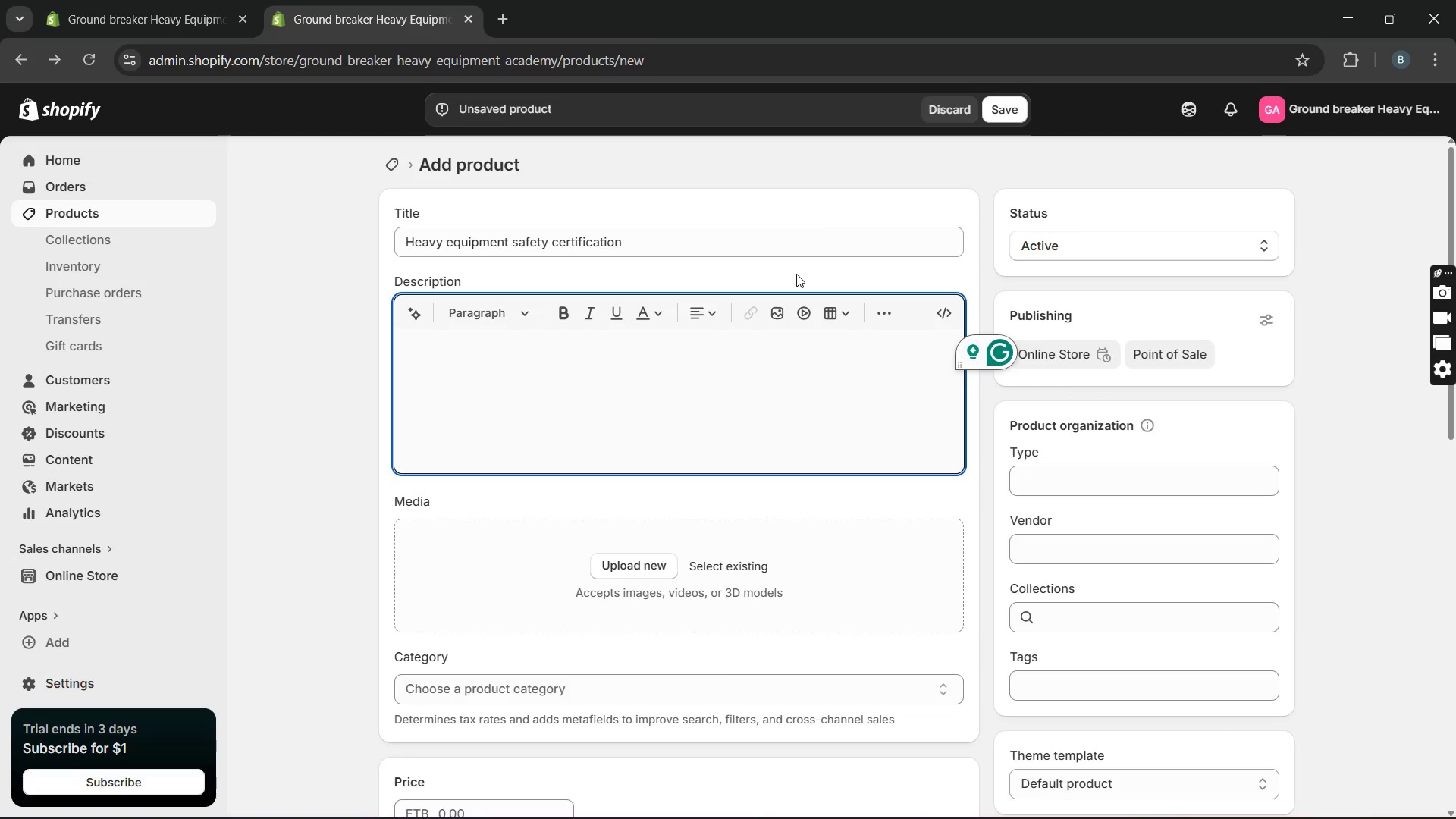 
wait(5.02)
 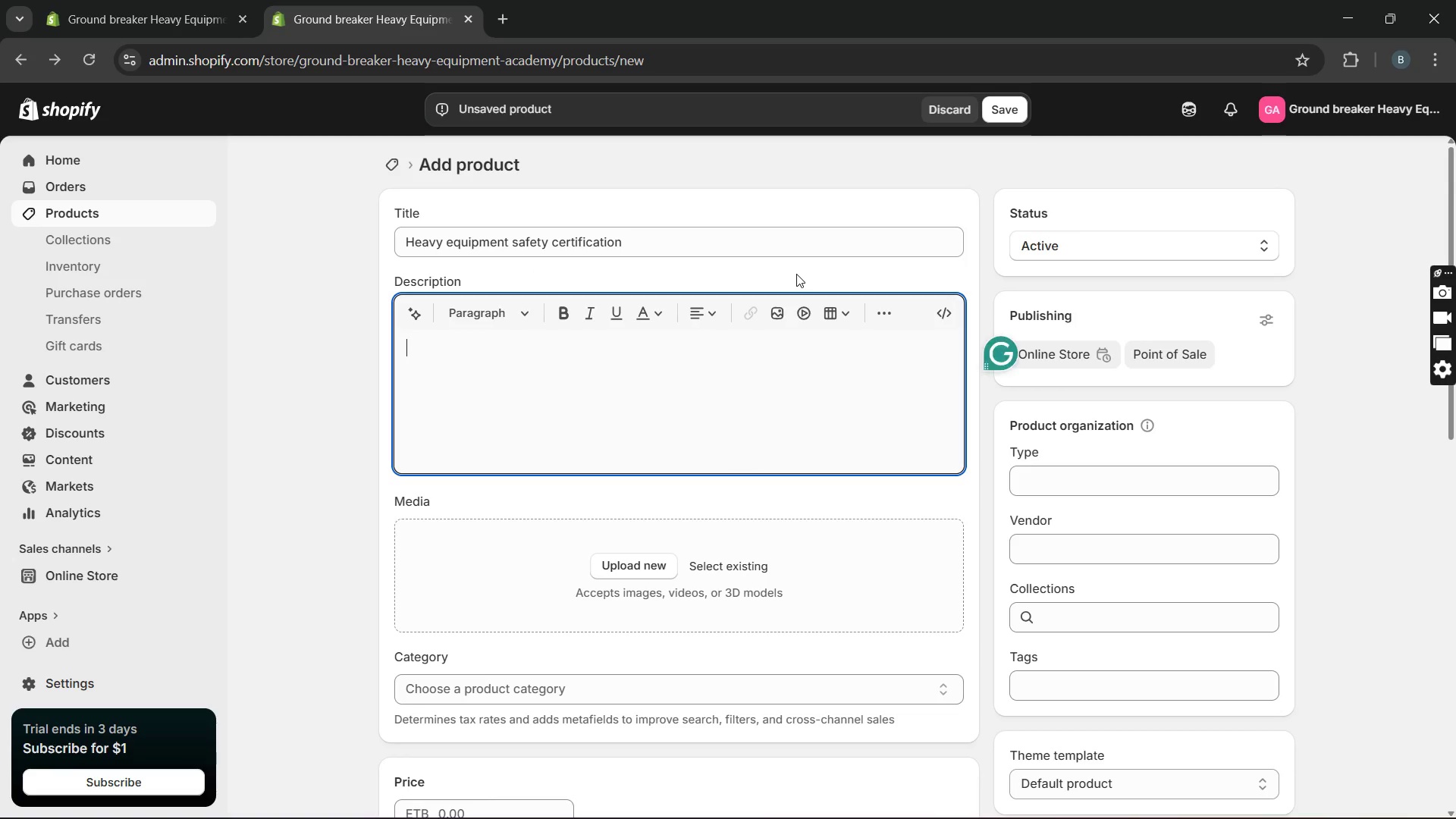 
left_click([798, 243])
 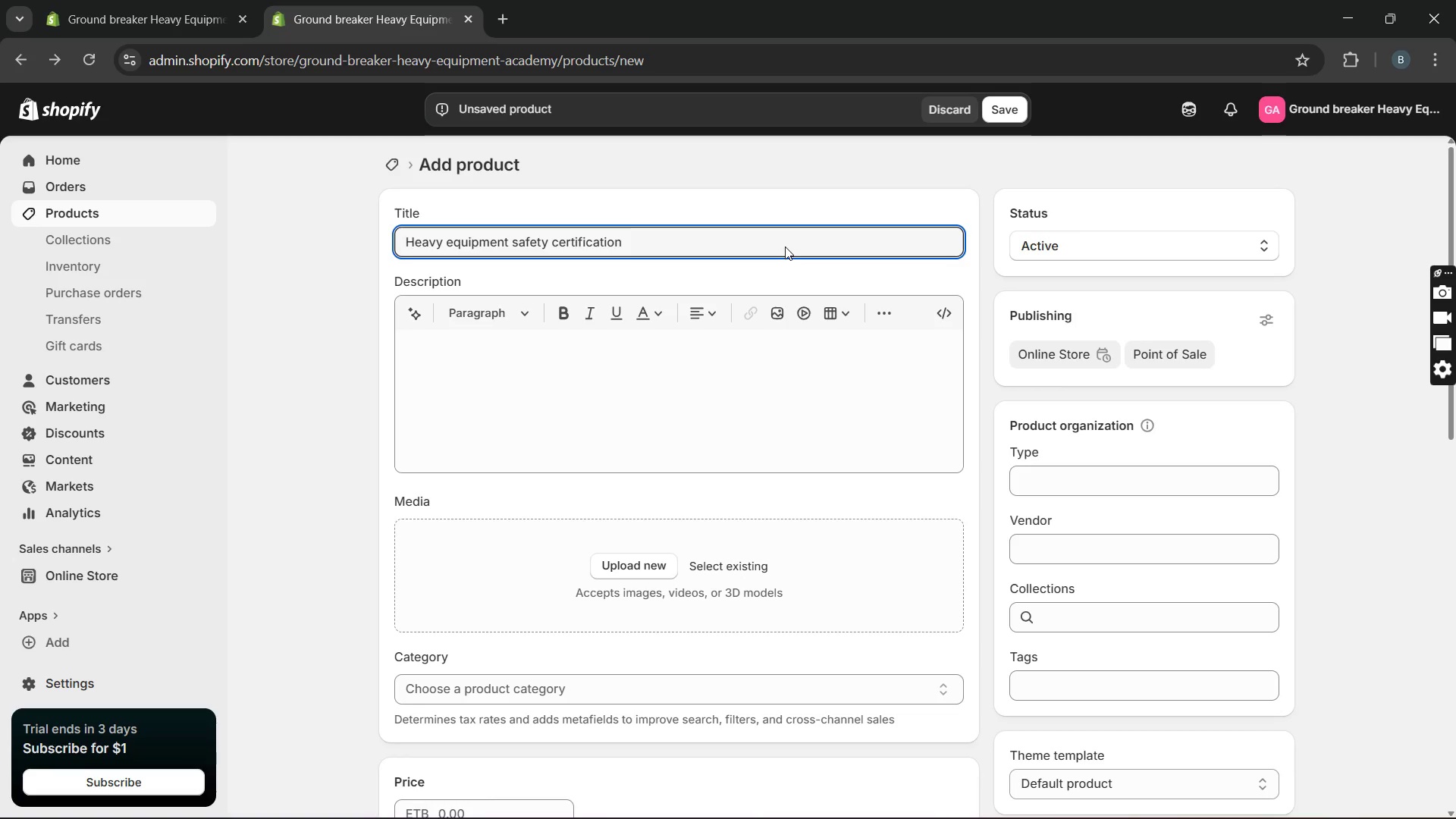 
type(course)
 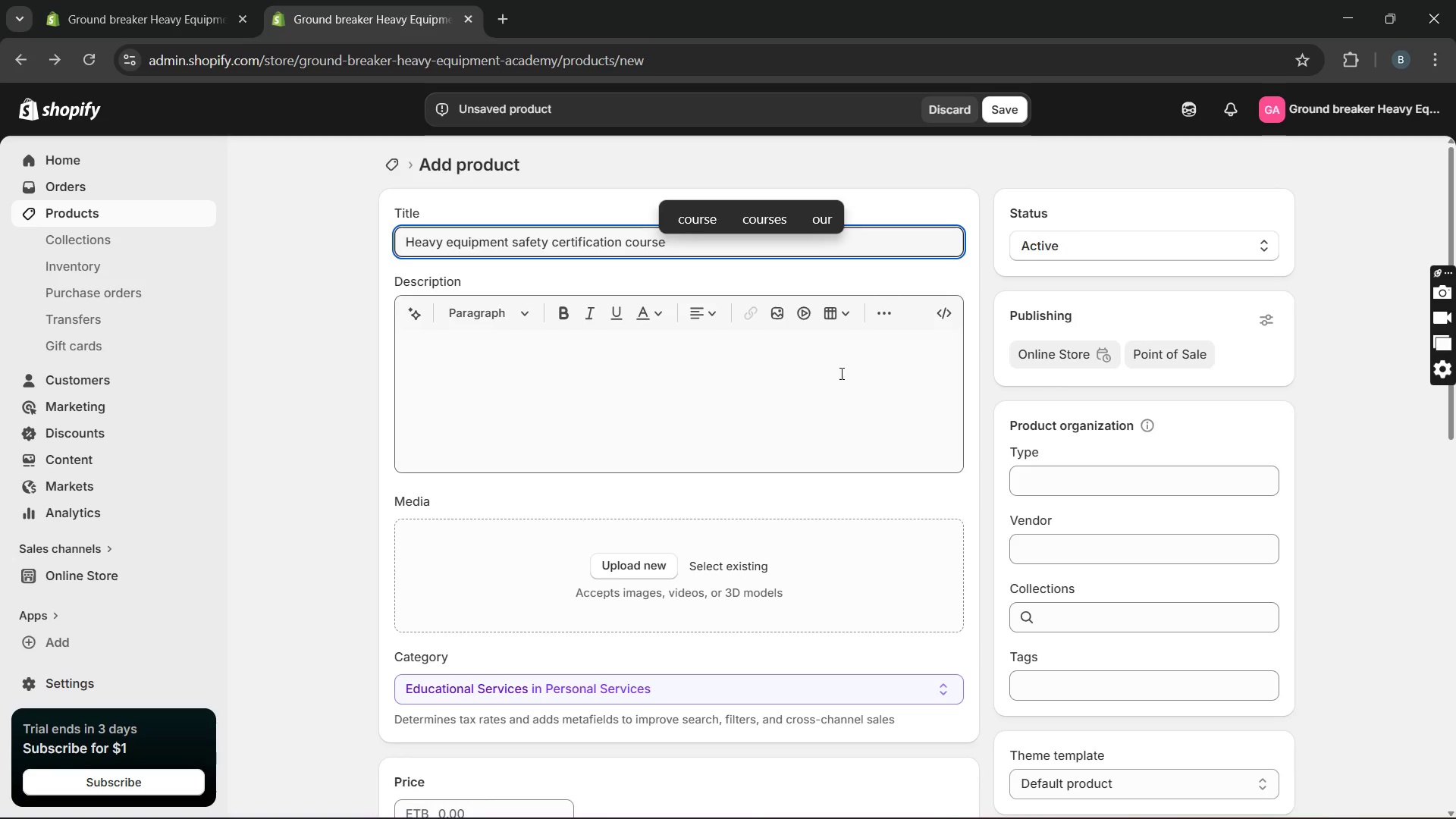 
left_click([838, 375])
 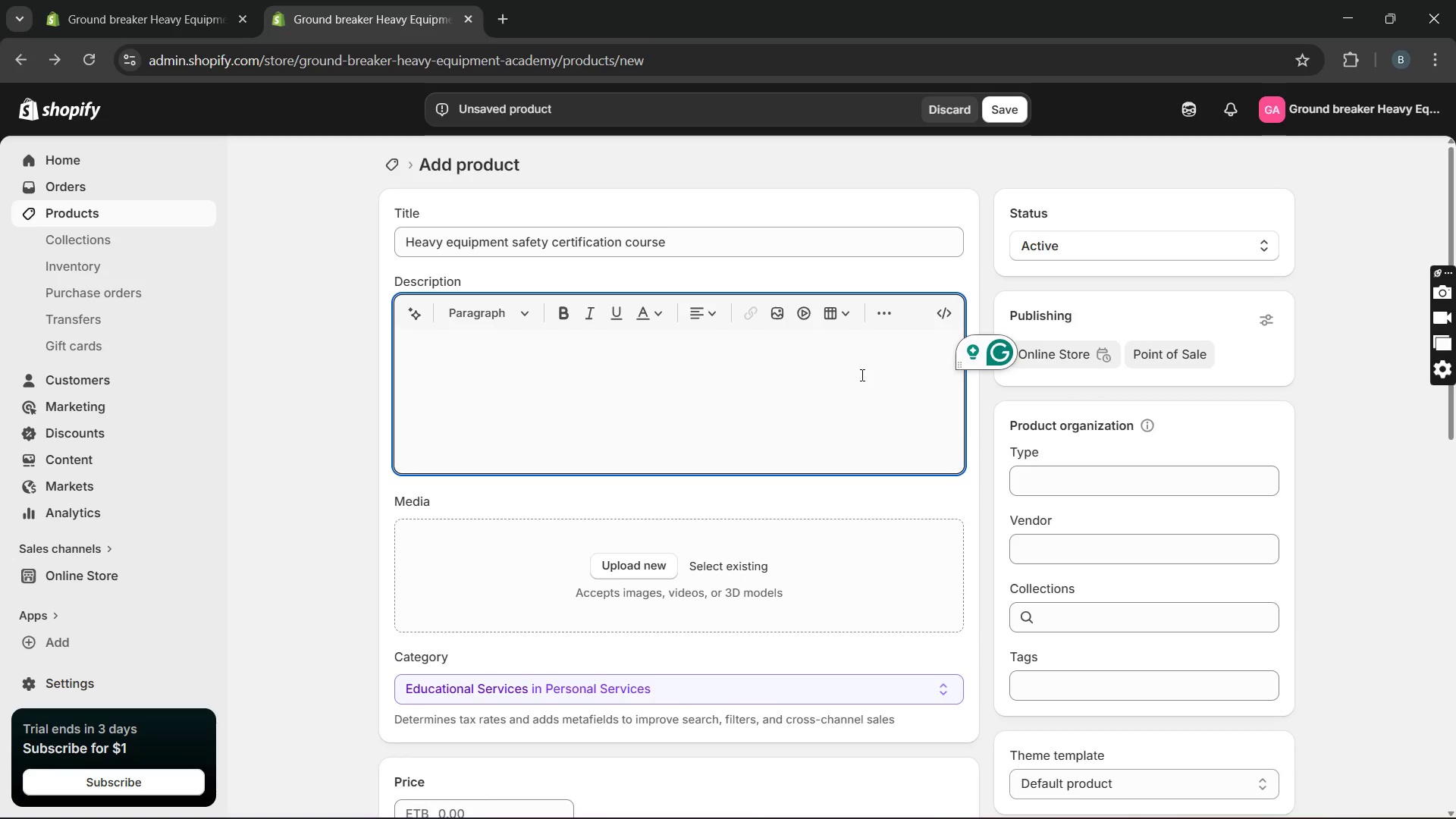 
wait(14.27)
 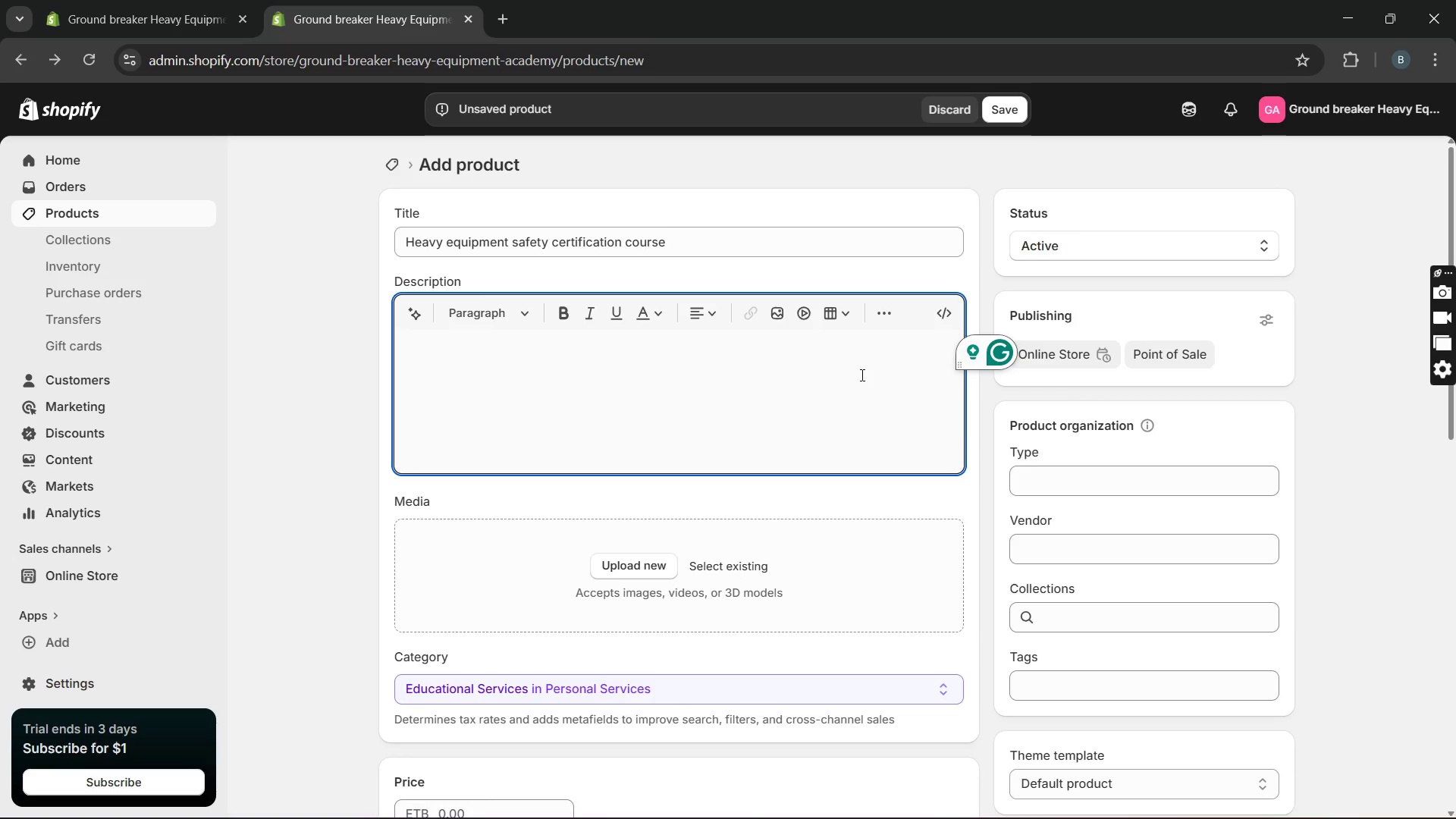 
type(This courses o)
key(Backspace)
type(focuses on saftey practices that apply across different types of heavy equipment )
key(Backspace)
type(. ti)
key(Backspace)
key(Backspace)
type(It is less about operating one specfic machine and more about ub)
key(Backspace)
type(nderstanding how it work safely. in g)
key(Backspace)
key(Backspace)
key(Backspace)
key(Backspace)
key(Backspace)
key(Backspace)
type( in general site conditions )
 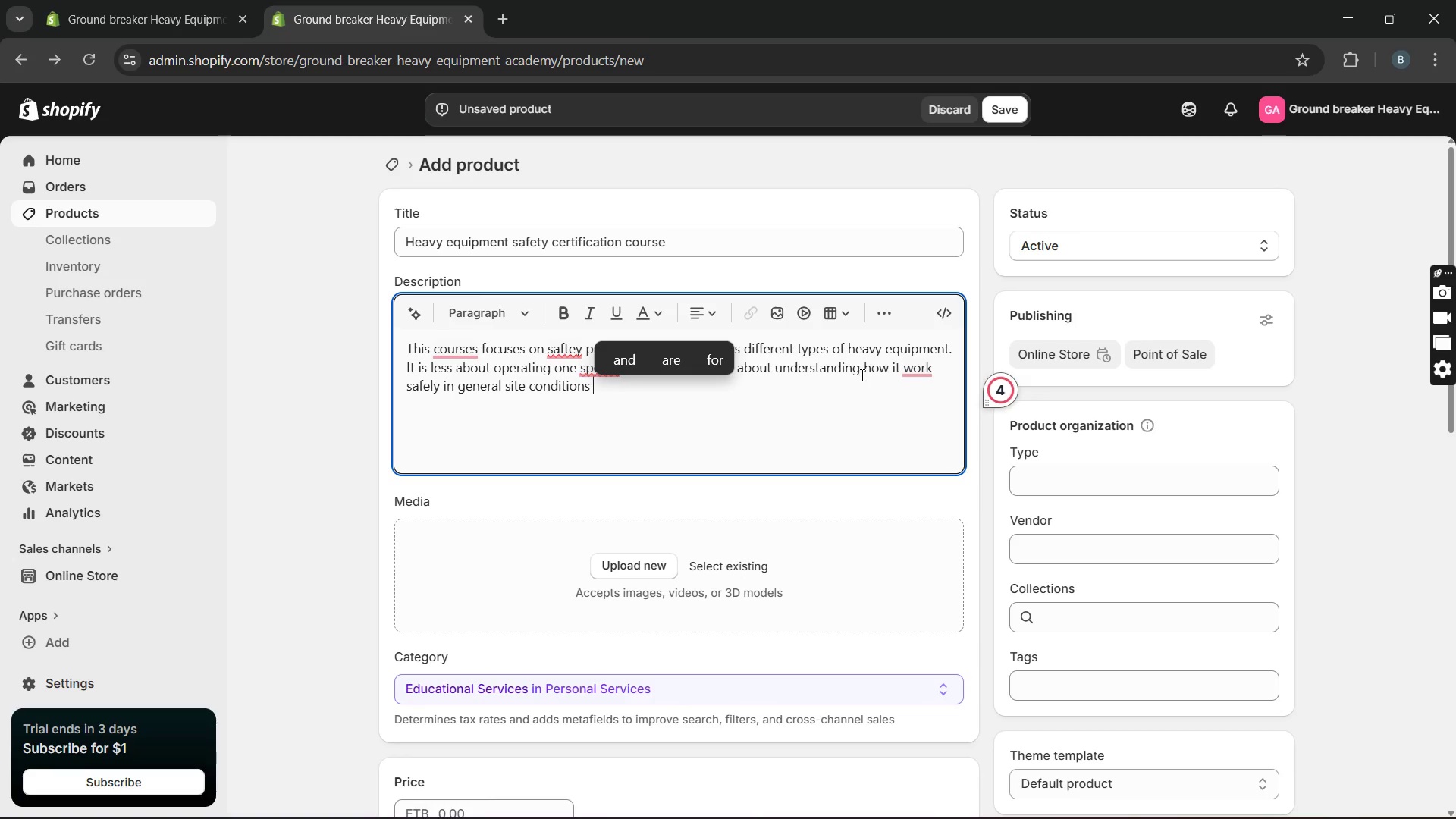 
key(Backspace)
 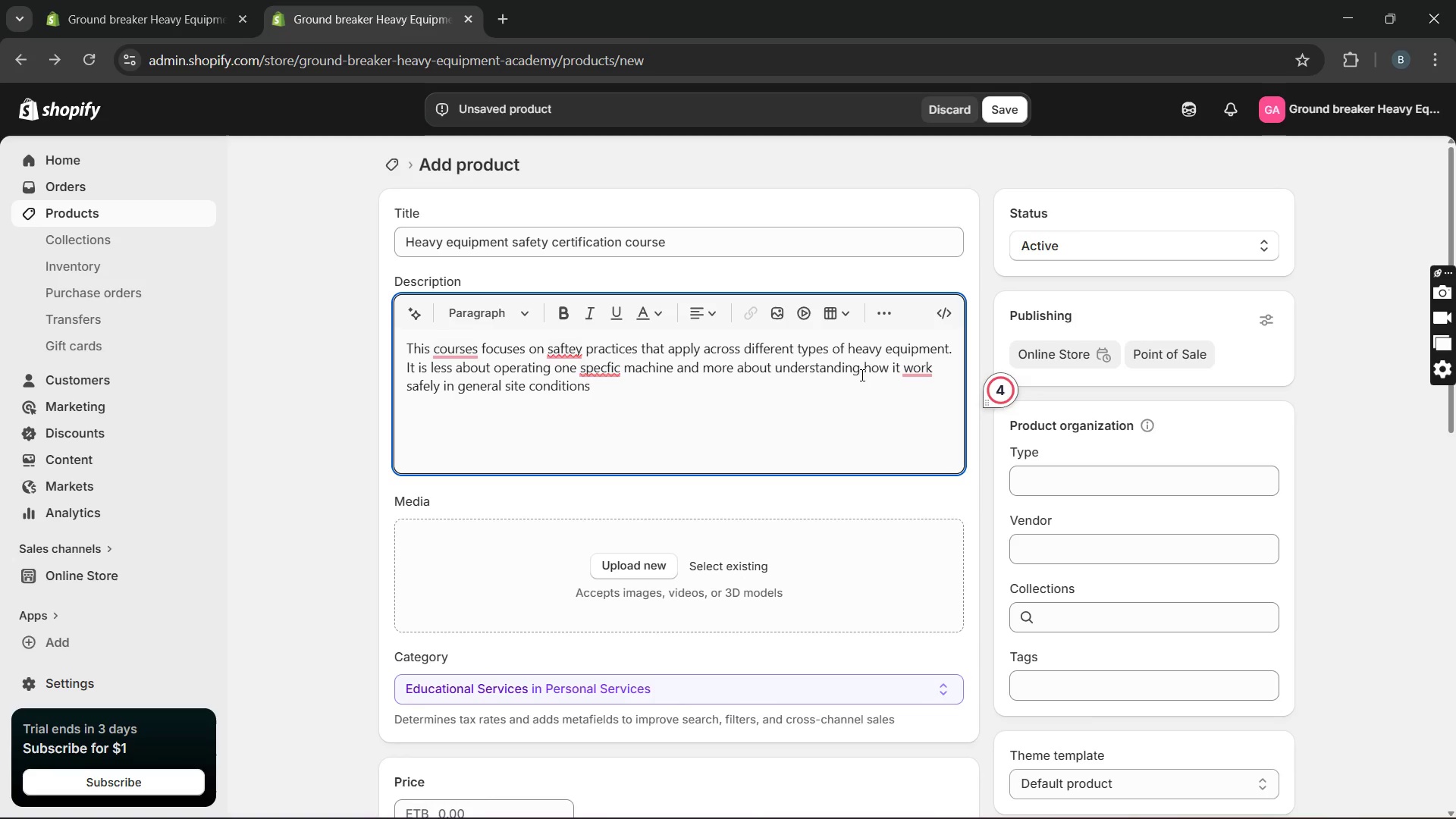 
key(Period)
 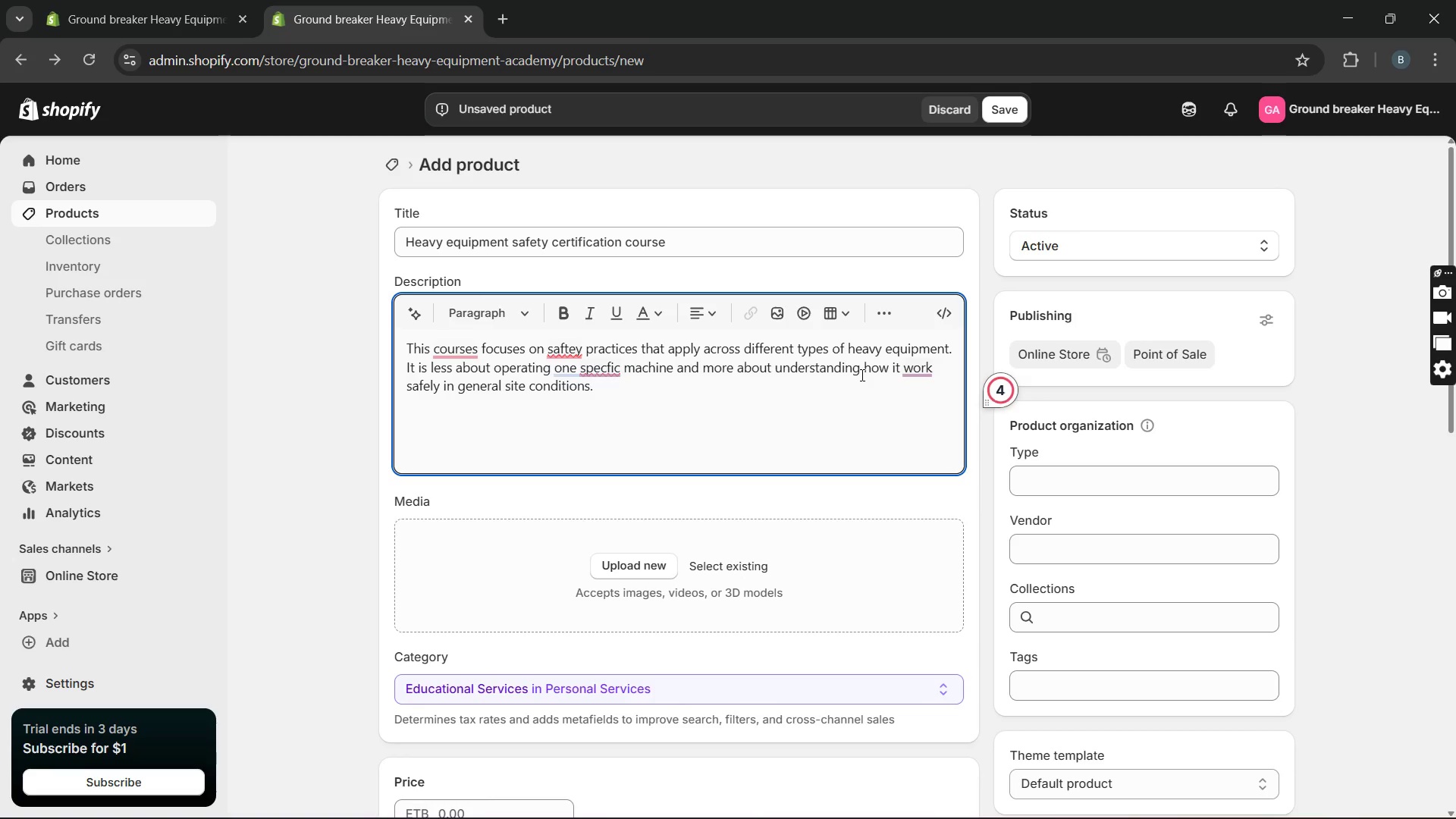 
key(Enter)
 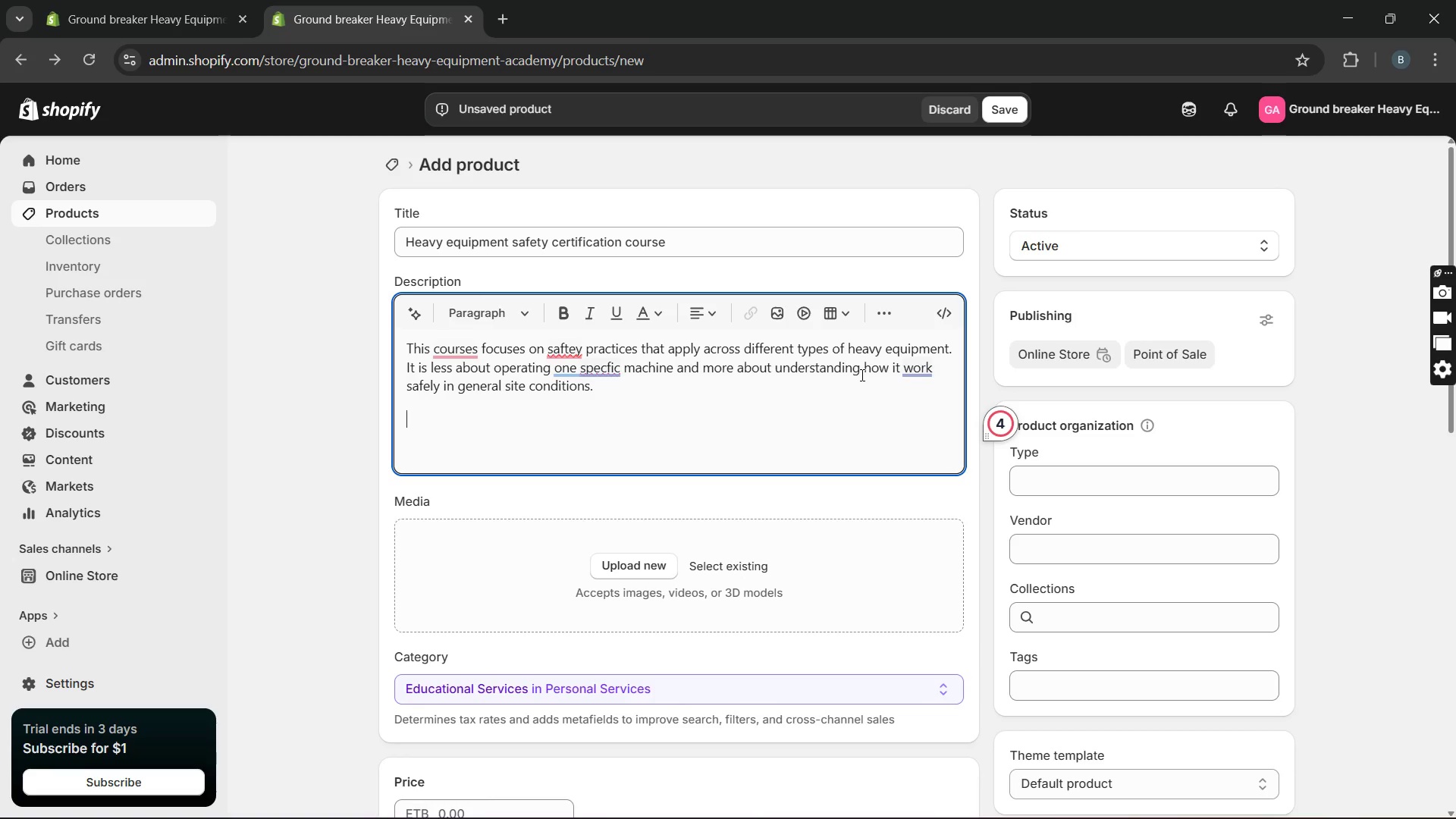 
type(we cover hazard awarness )
key(Backspace)
type(, proper use of protective gear, and how to responf)
key(Backspace)
type(d to common risks.)
 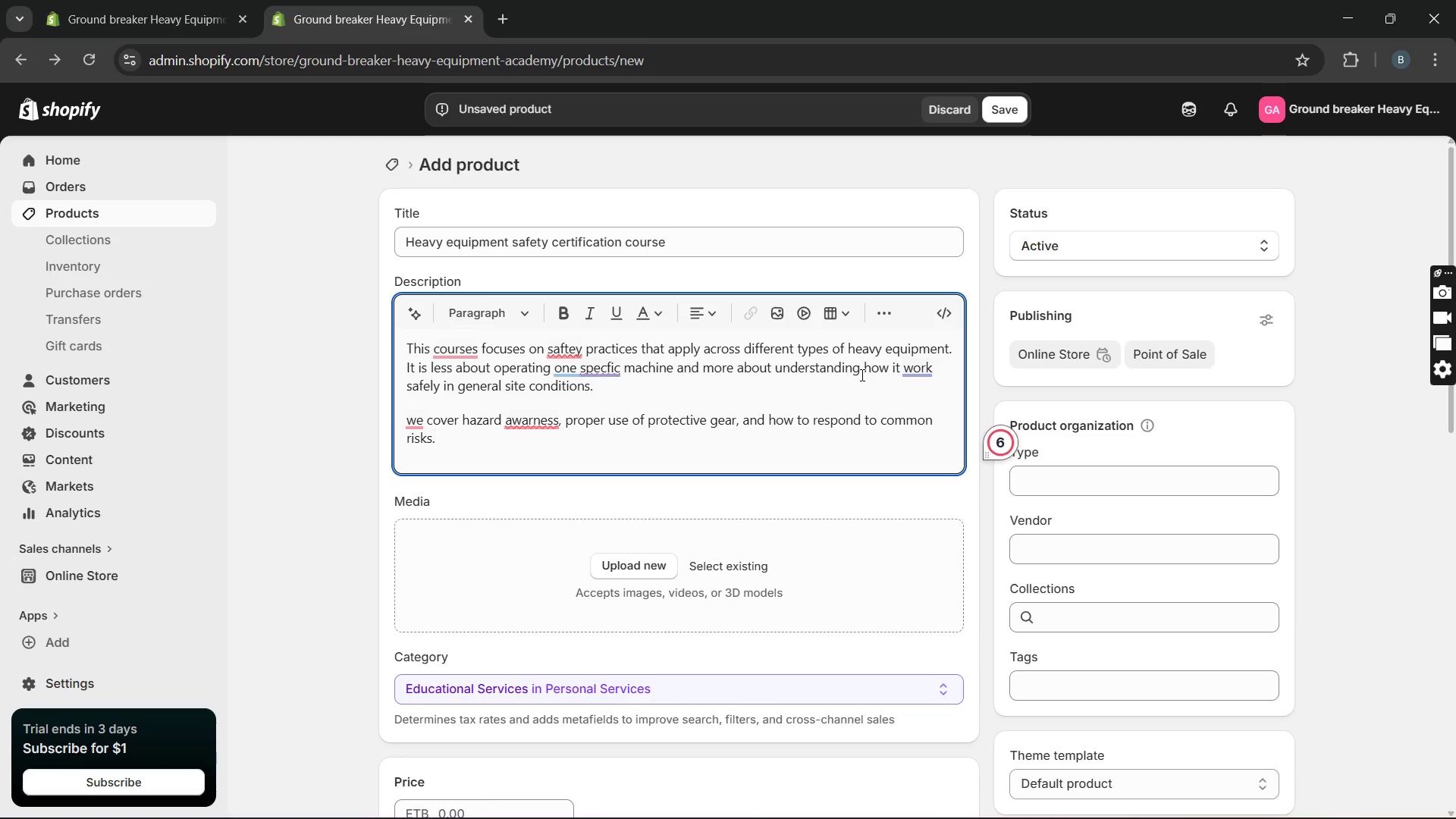 
type( thhis)
key(Backspace)
key(Backspace)
key(Backspace)
type(is is spechiall)
key(Backspace)
key(Backspace)
key(Backspace)
key(Backspace)
key(Backspace)
key(Backspace)
key(Backspace)
key(Backspace)
key(Backspace)
 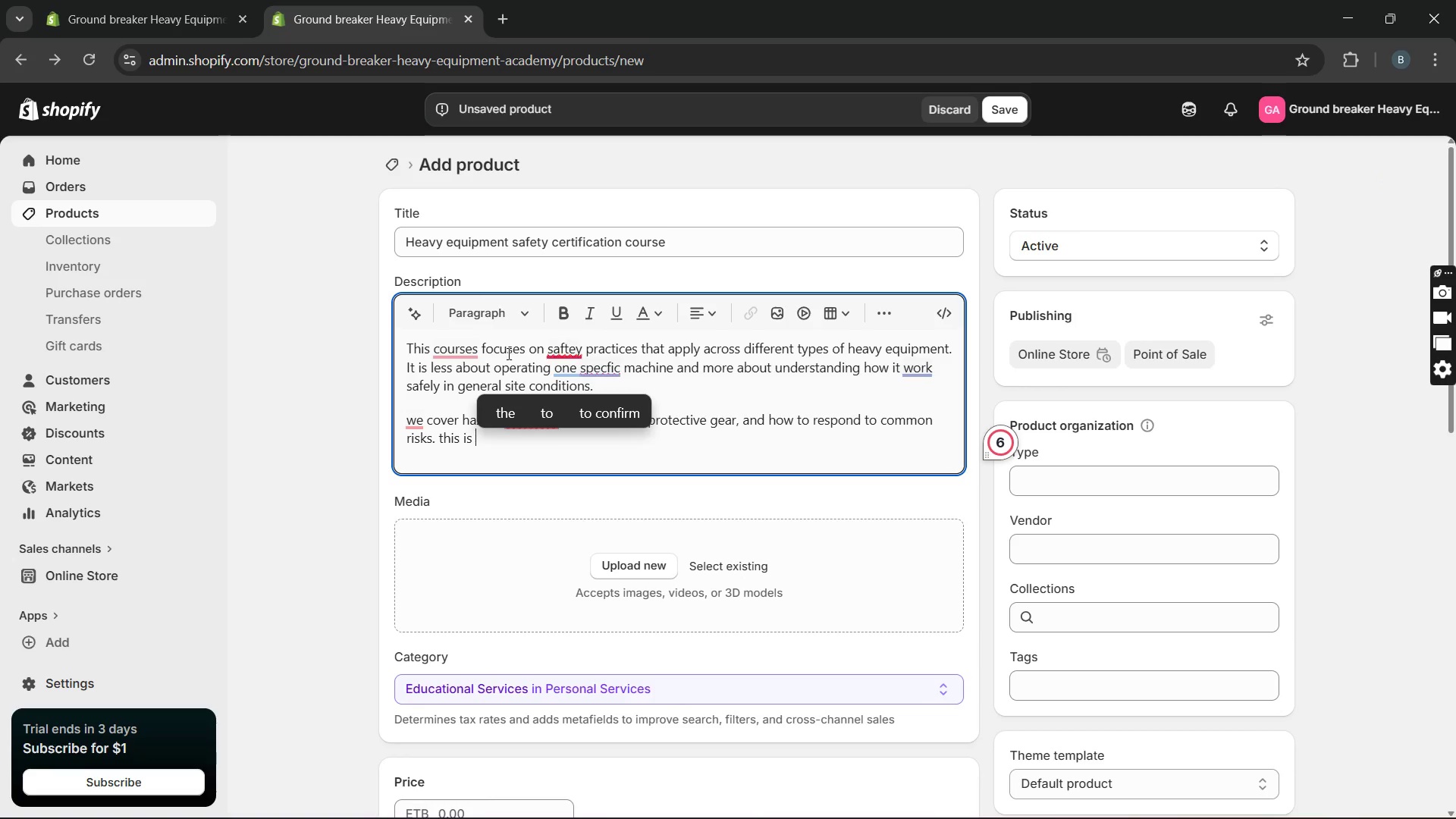 
wait(7.17)
 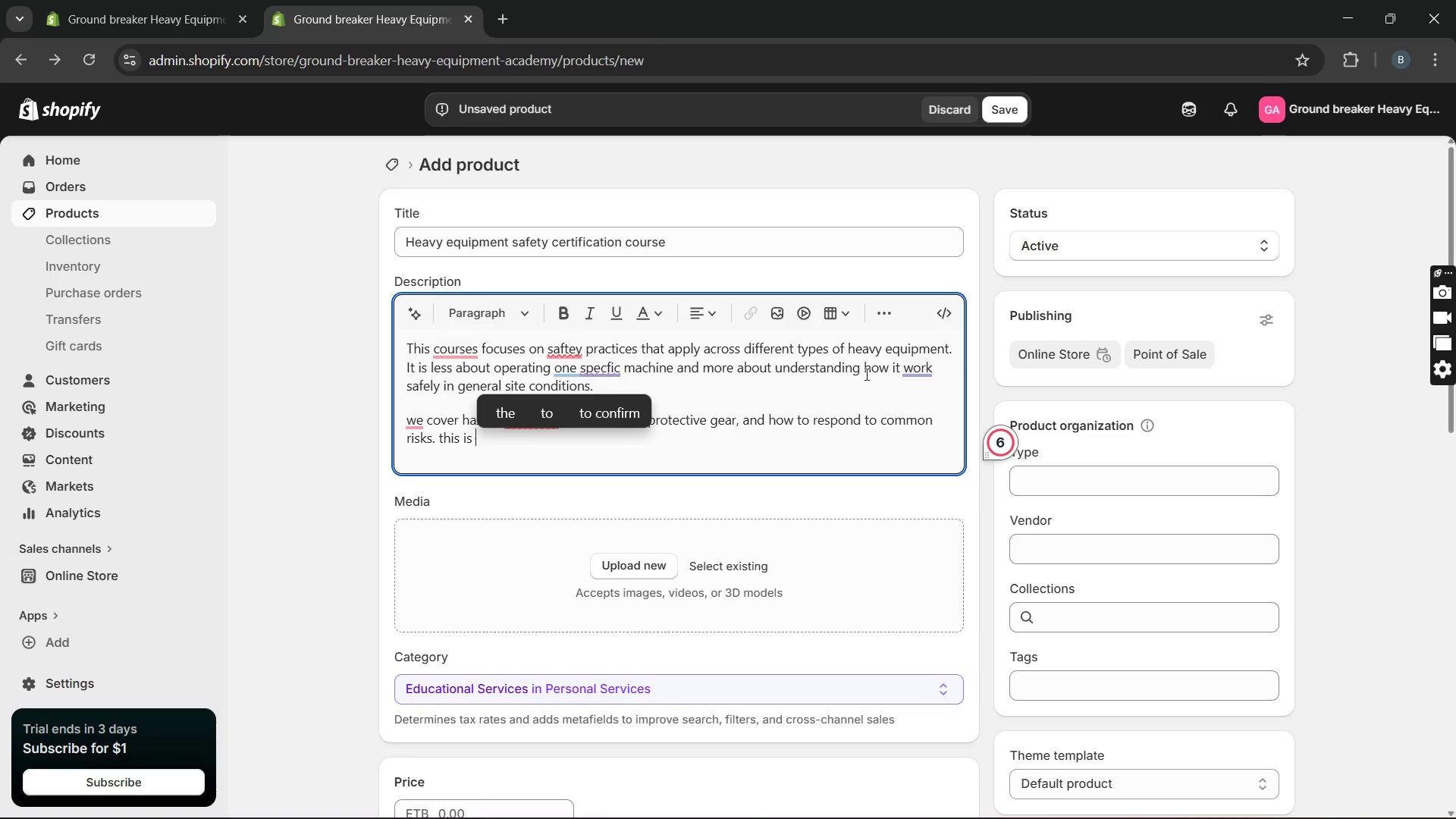 
left_click([450, 401])
 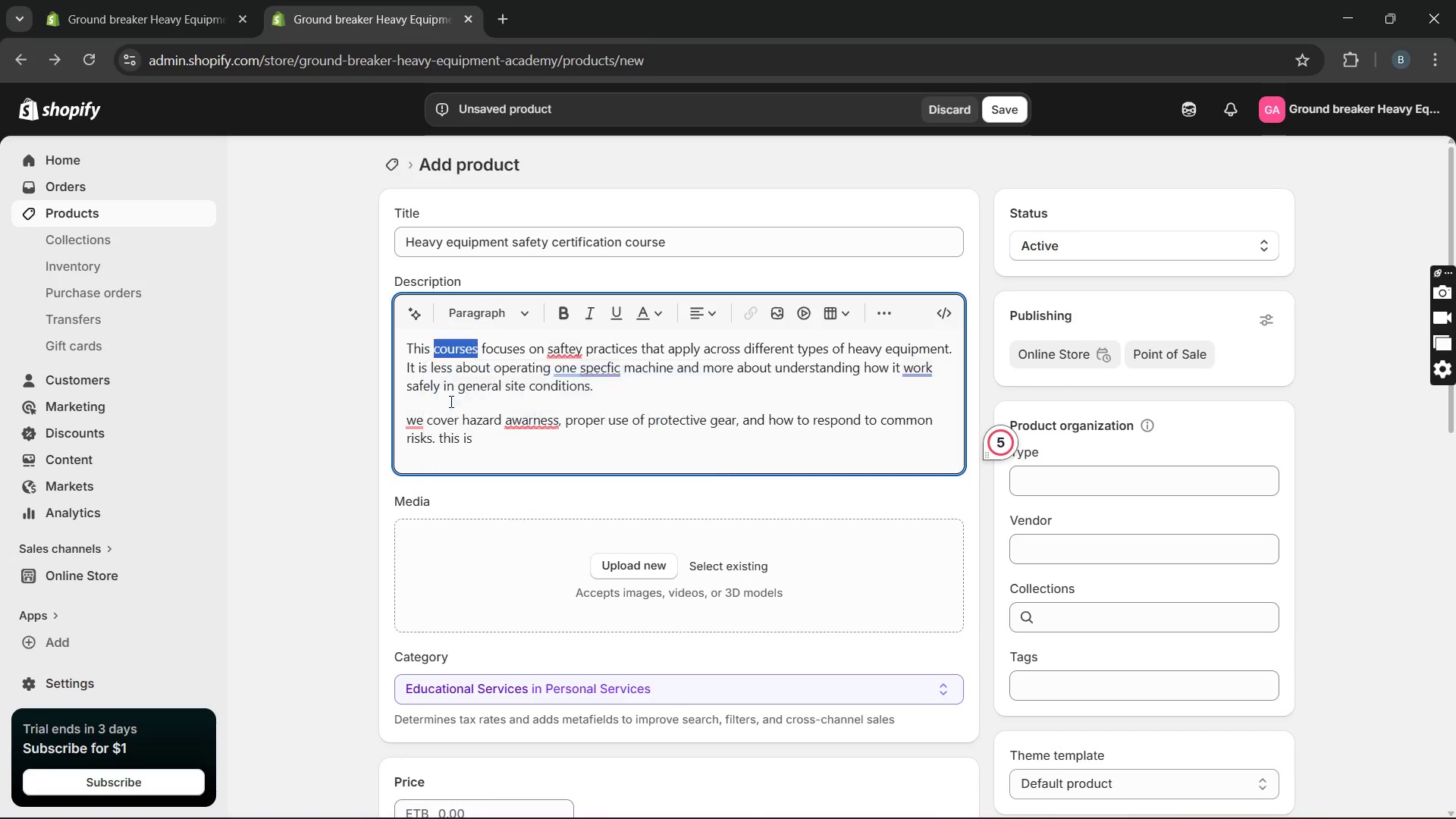 
key(Unknown)
 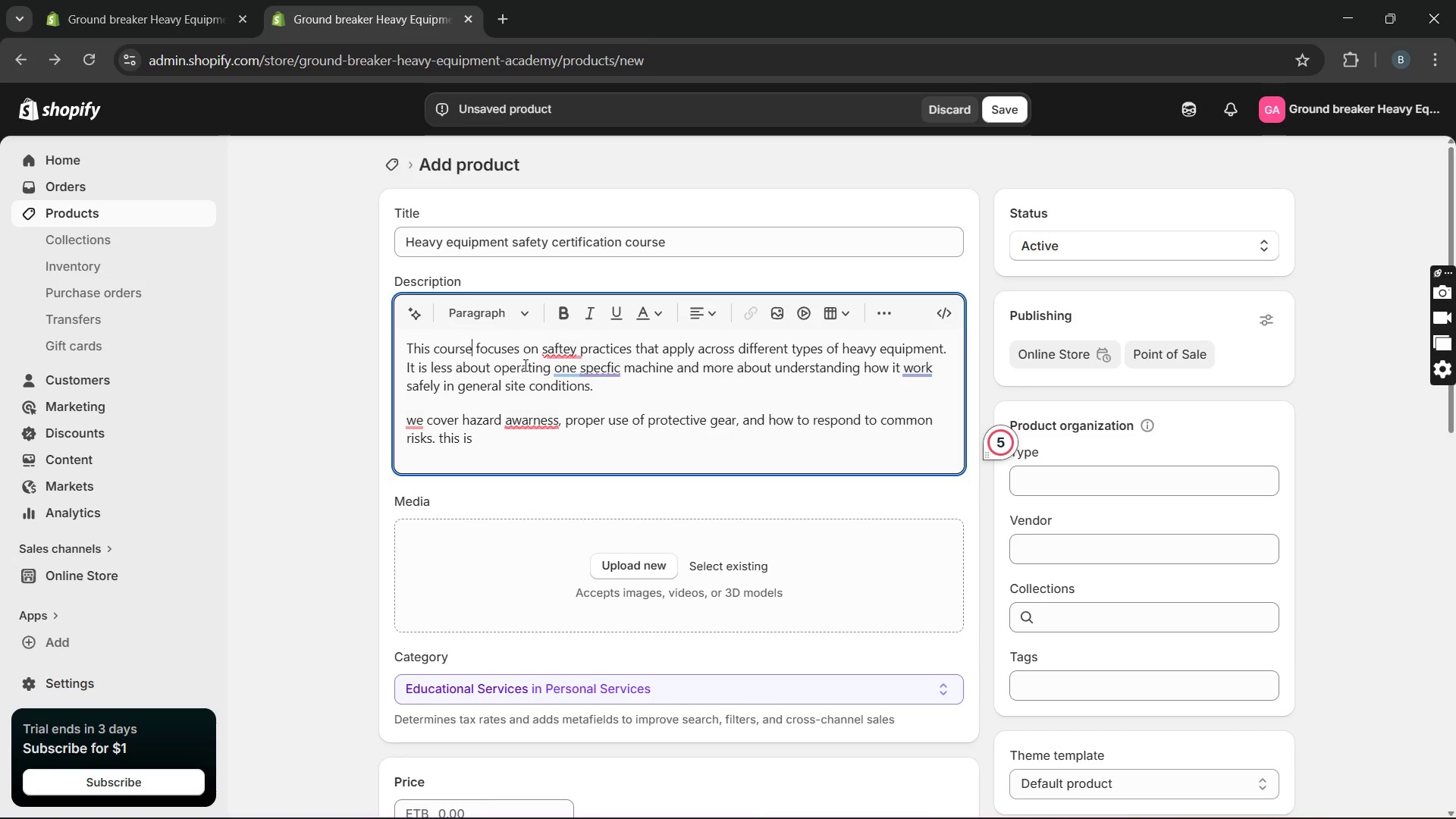 
key(Unknown)
 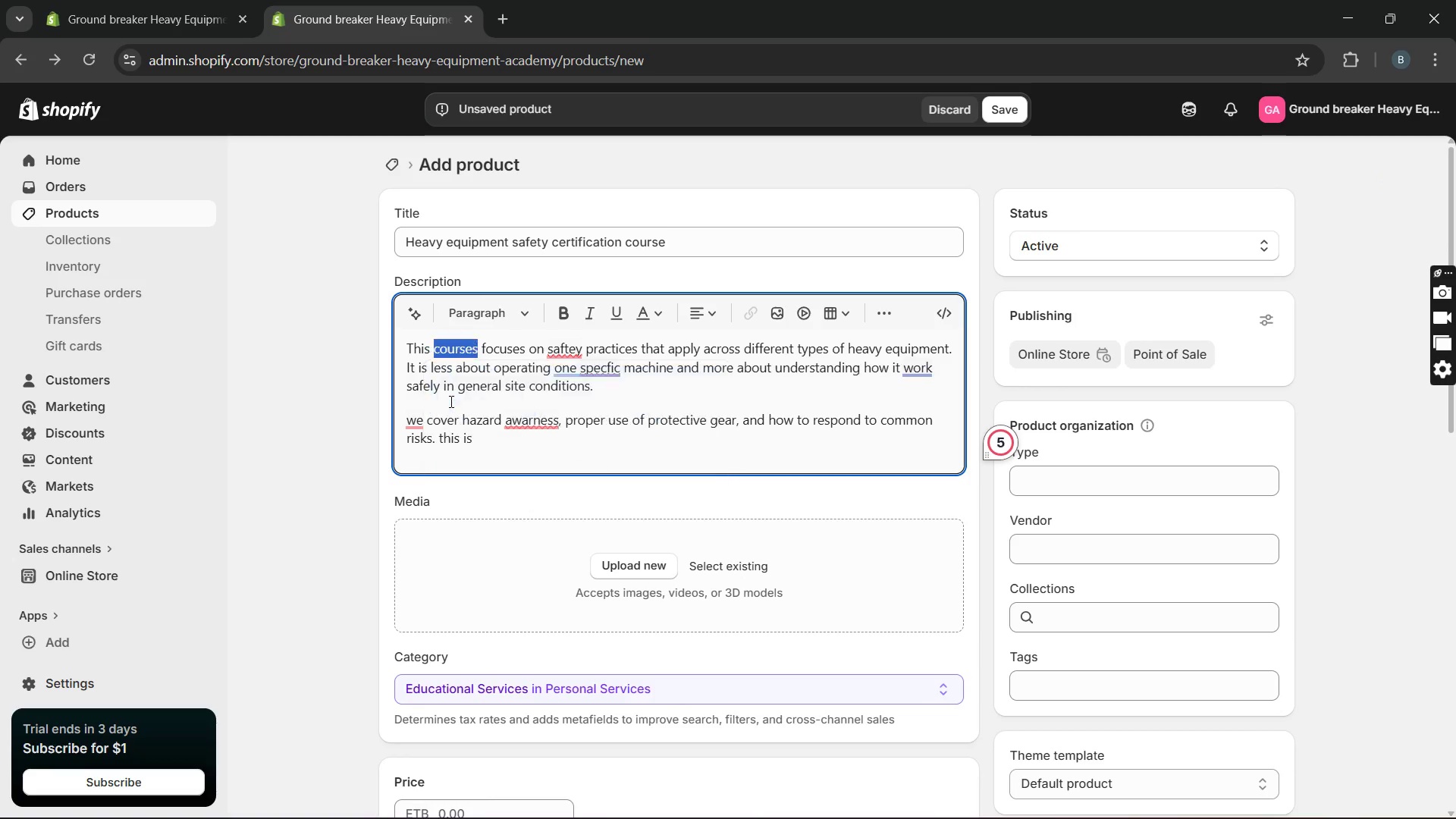 
key(Unknown)
 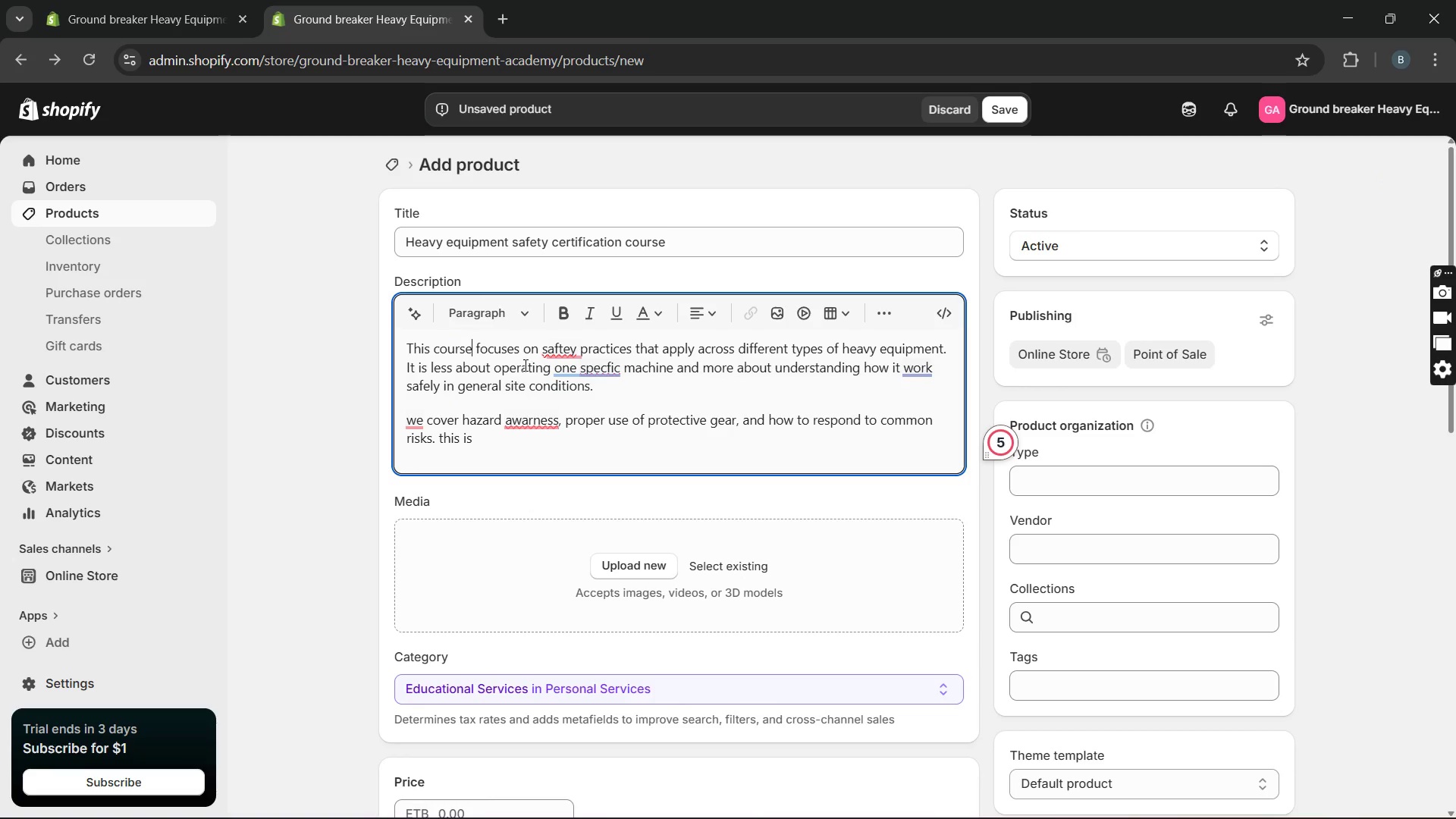 
key(Unknown)
 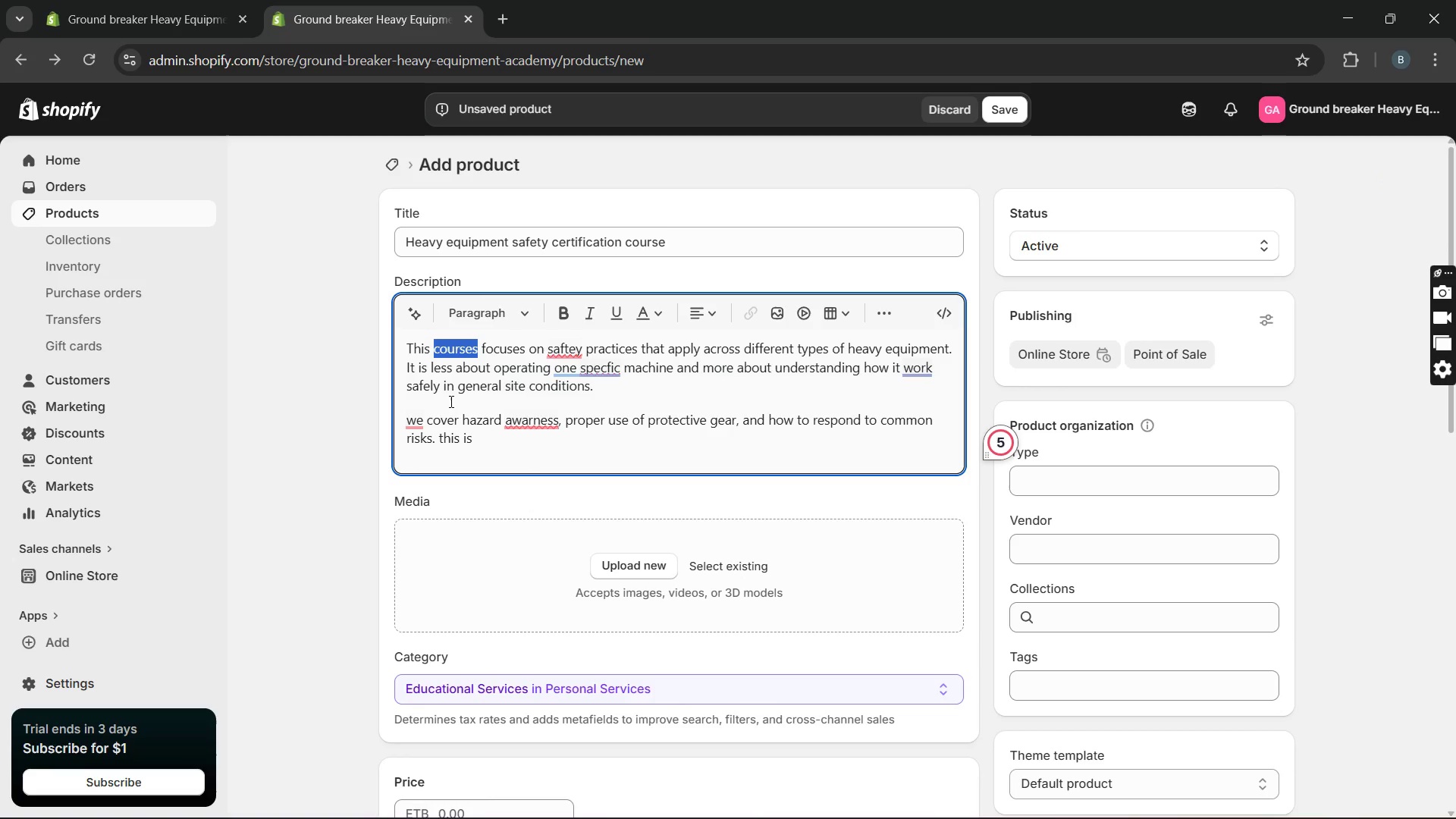 
key(Unknown)
 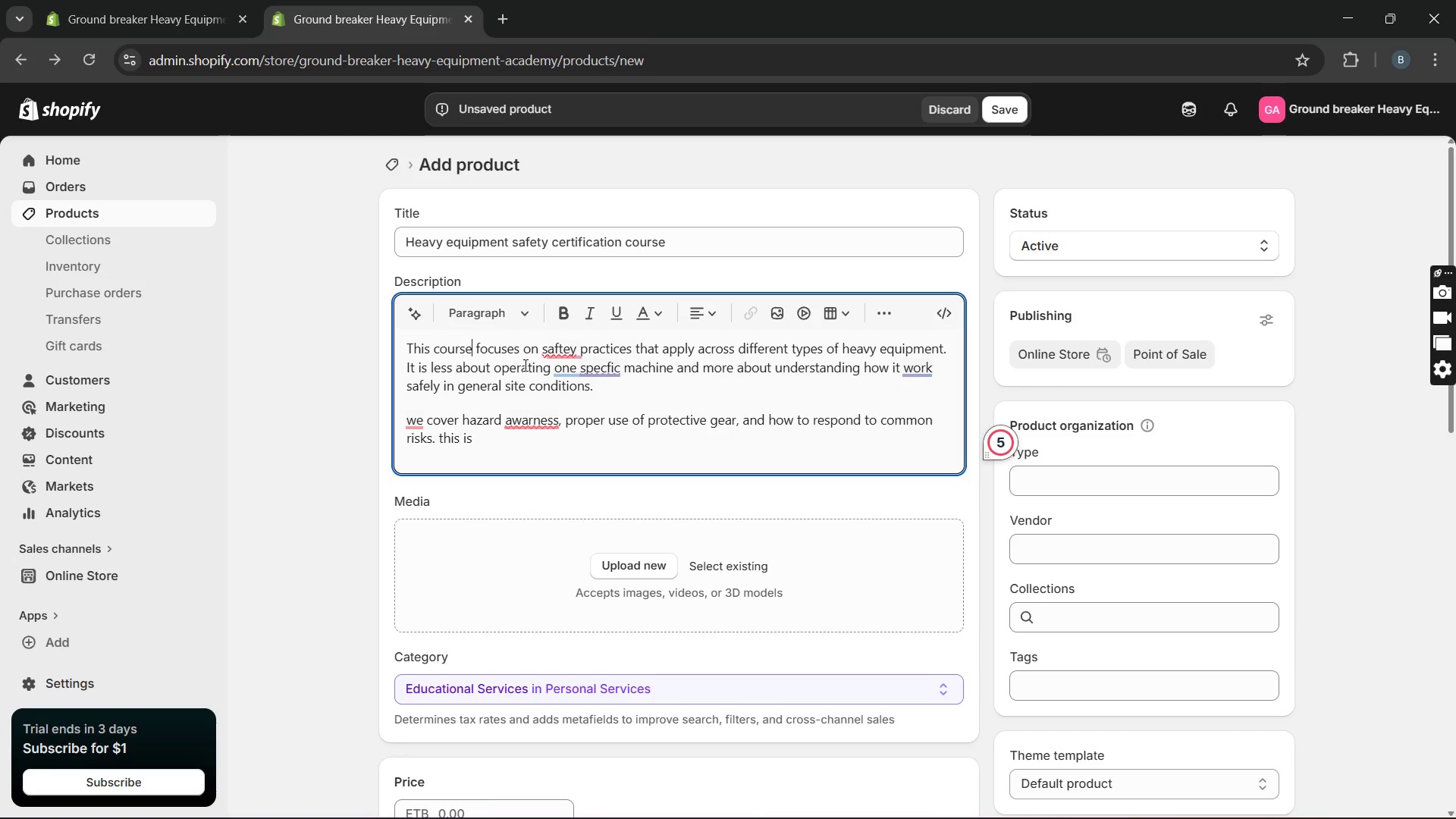 
key(Unknown)
 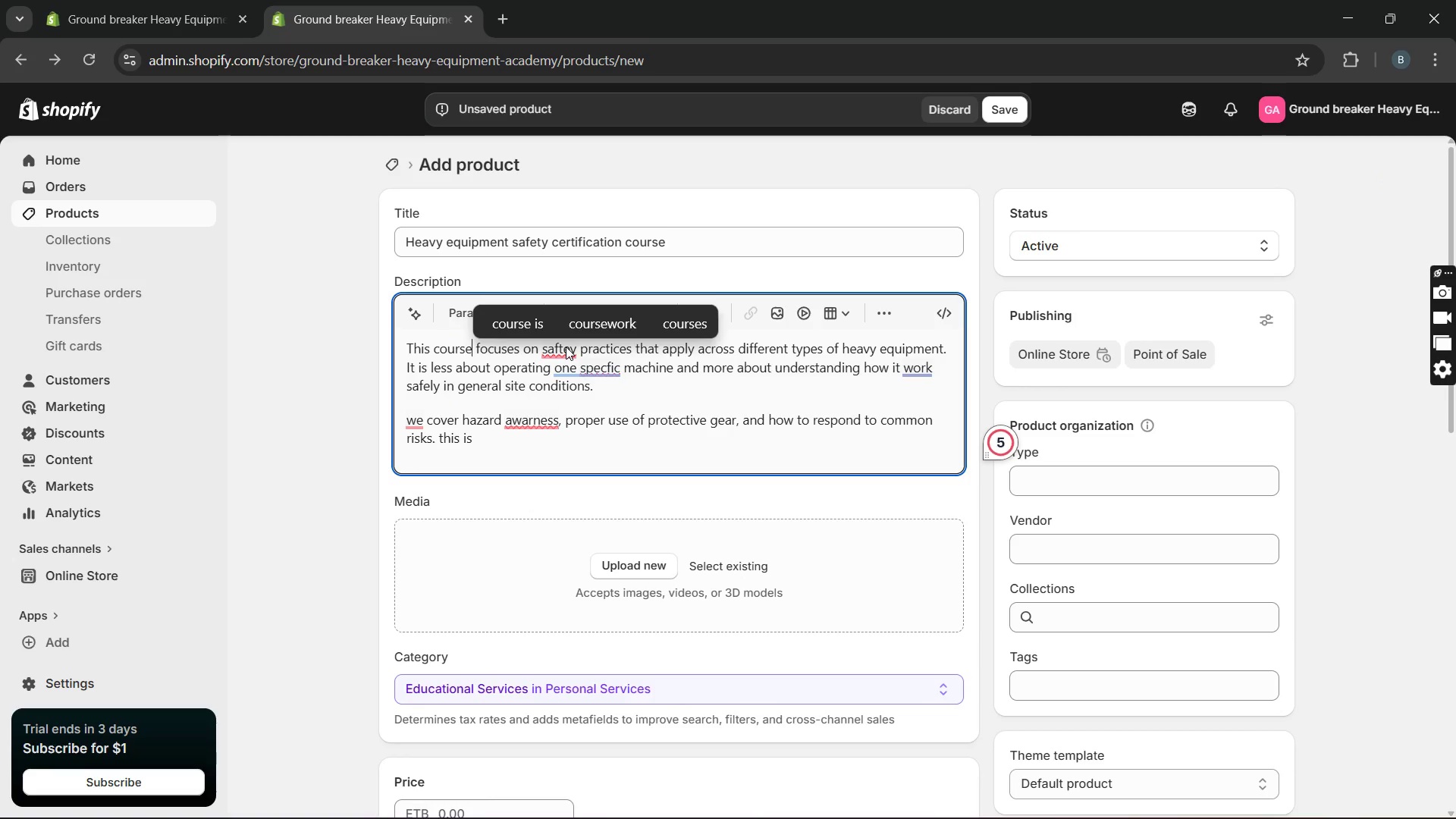 
left_click([566, 347])
 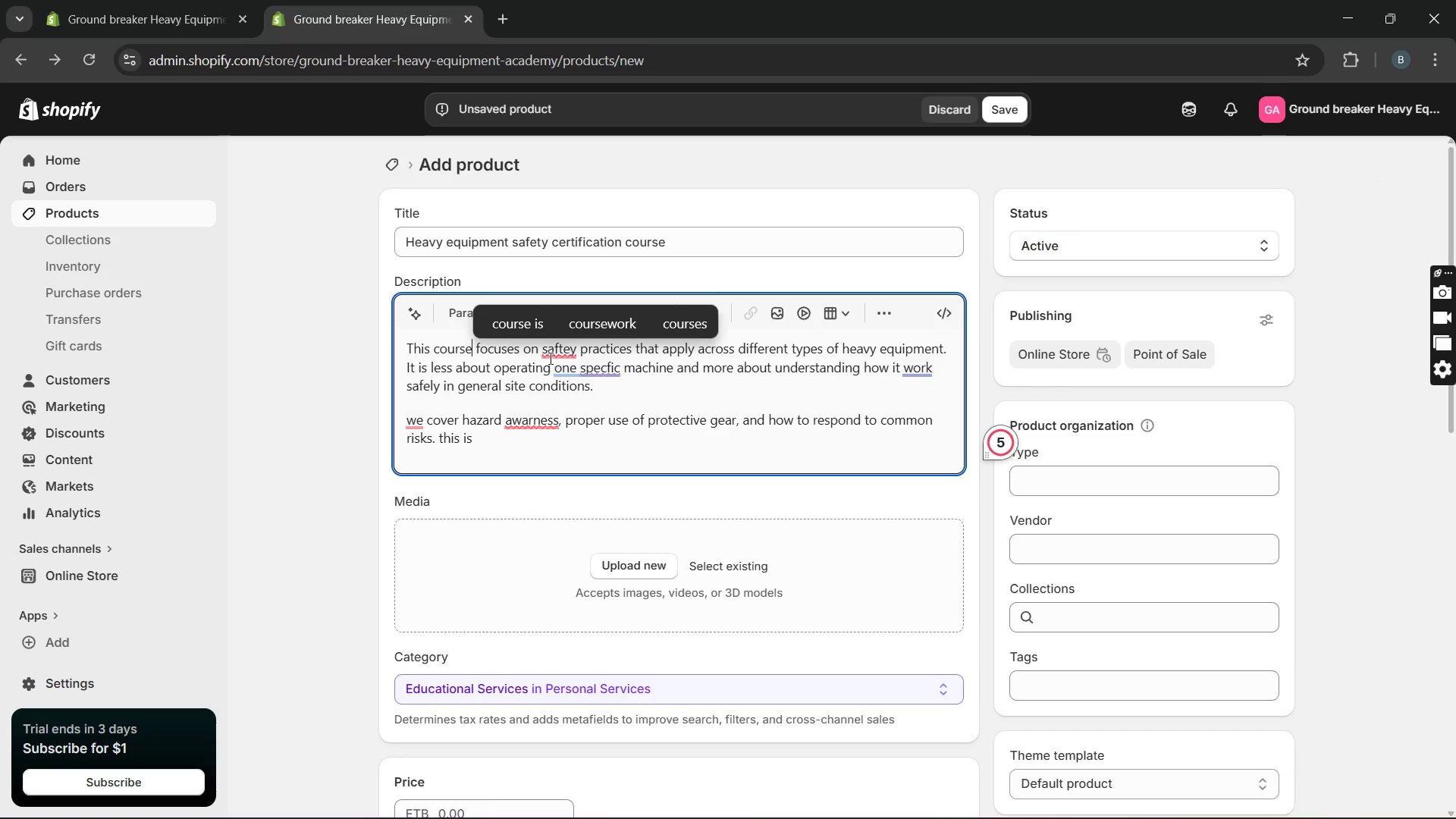 
left_click([548, 359])
 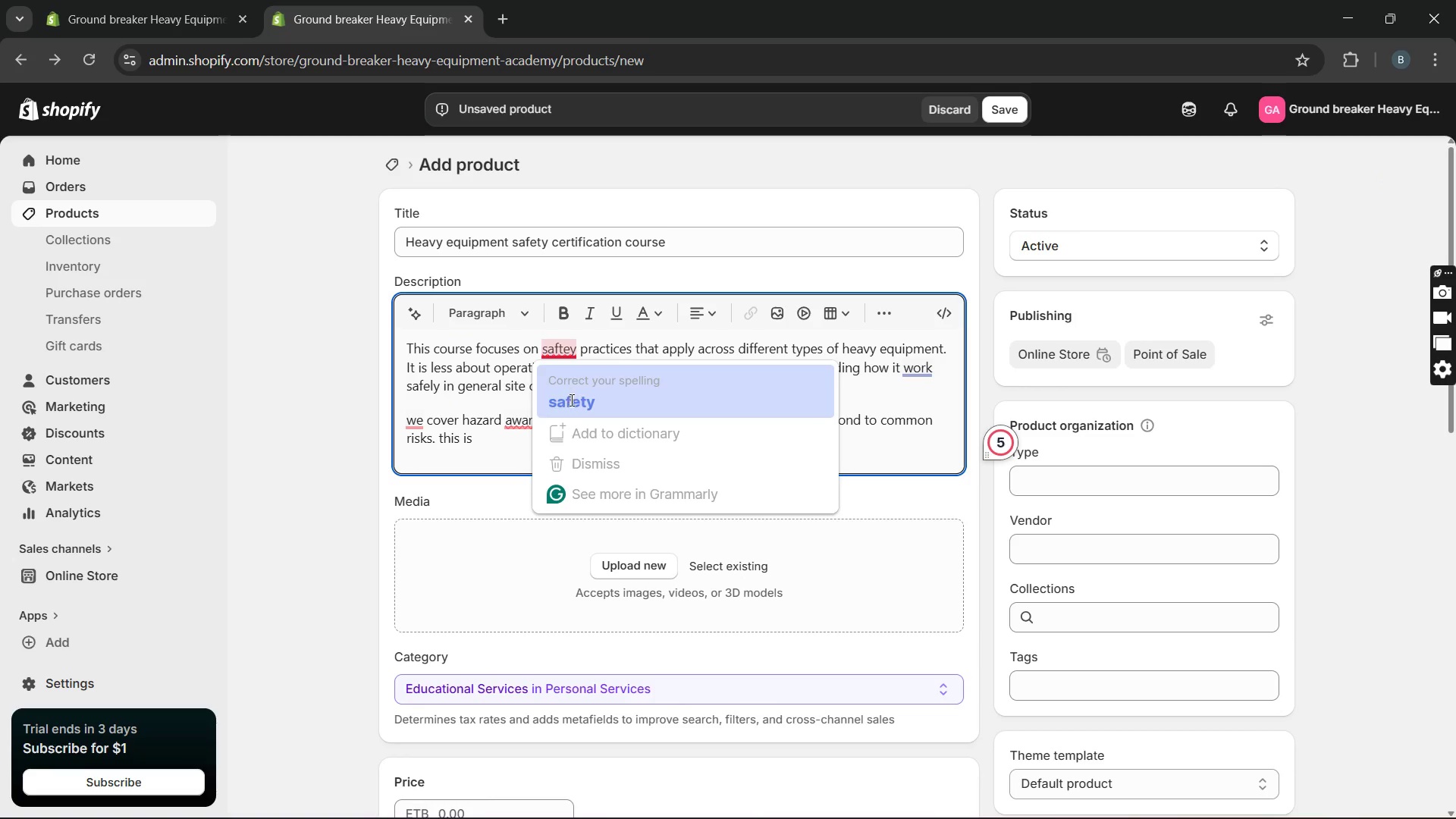 
left_click([572, 402])
 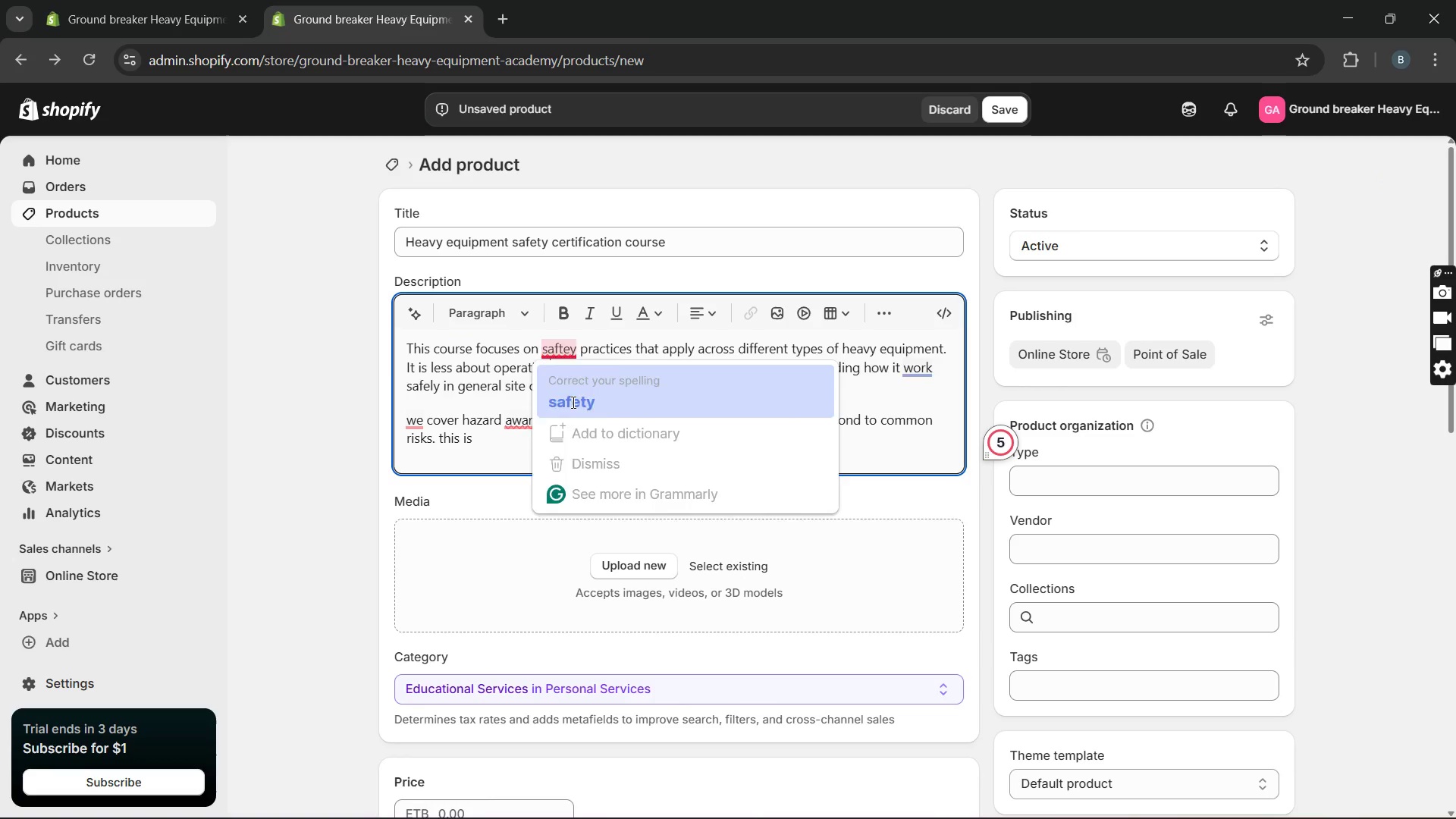 
key(Unknown)
 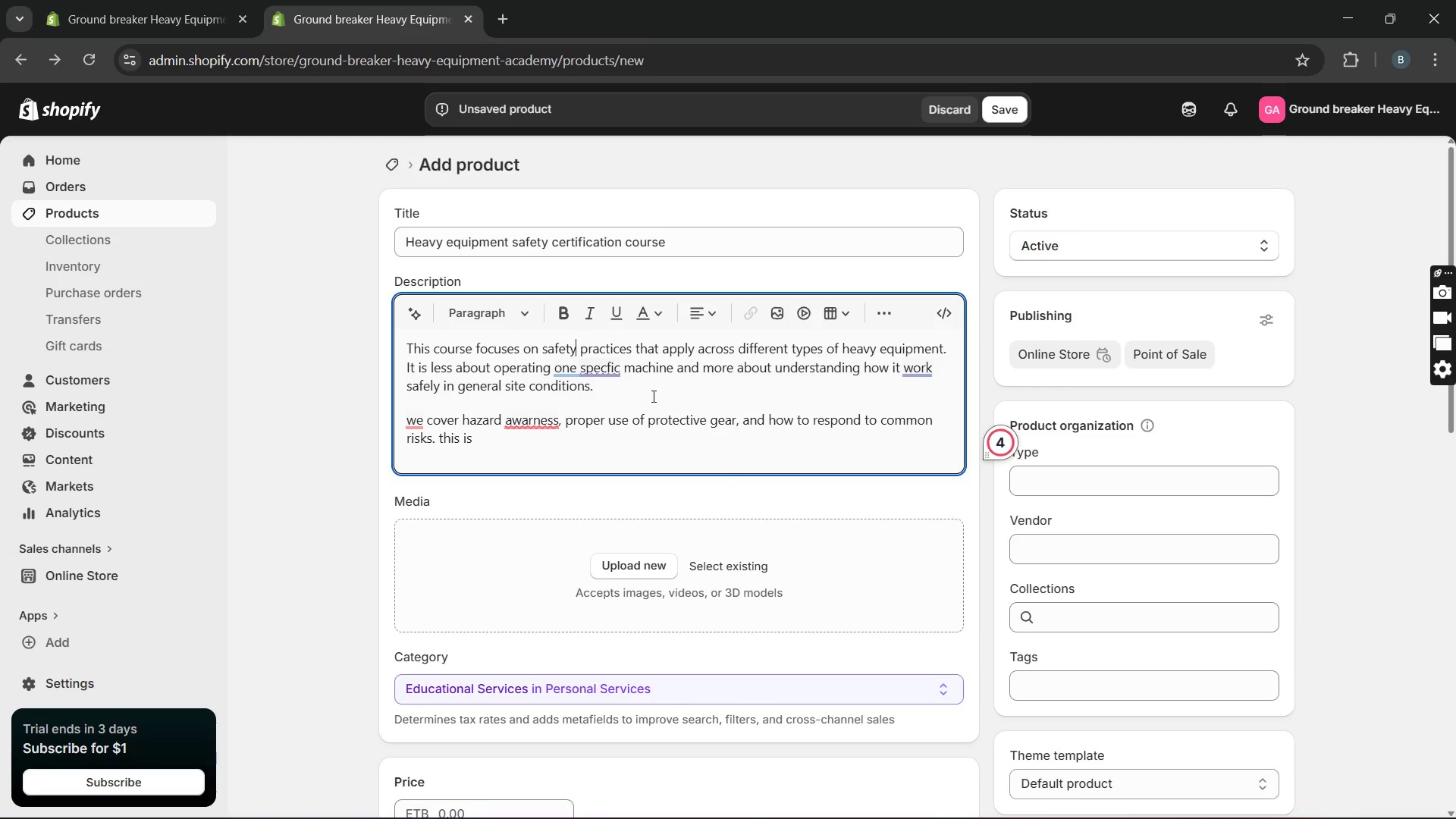 
key(Unknown)
 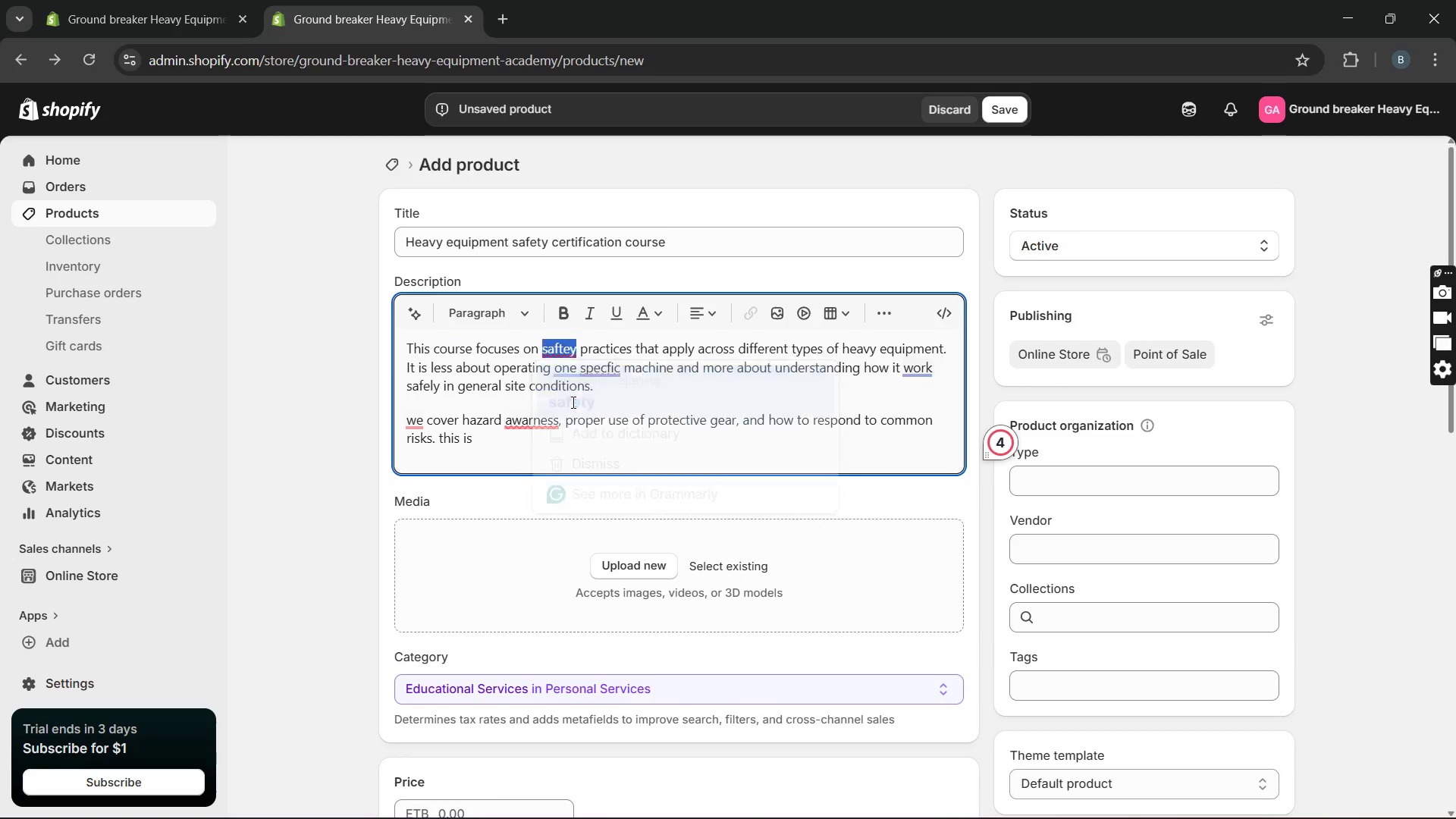 
key(Unknown)
 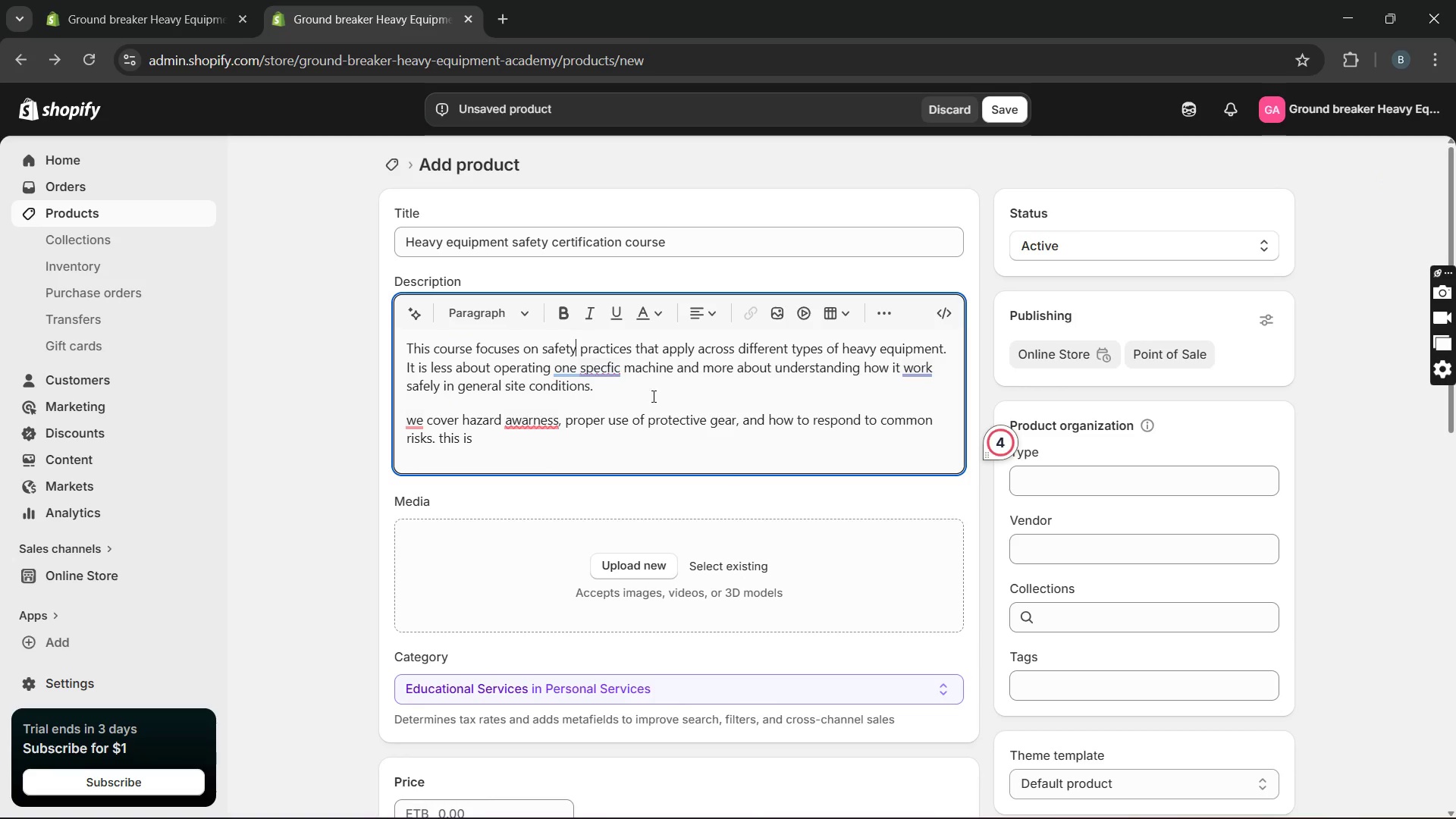 
key(Unknown)
 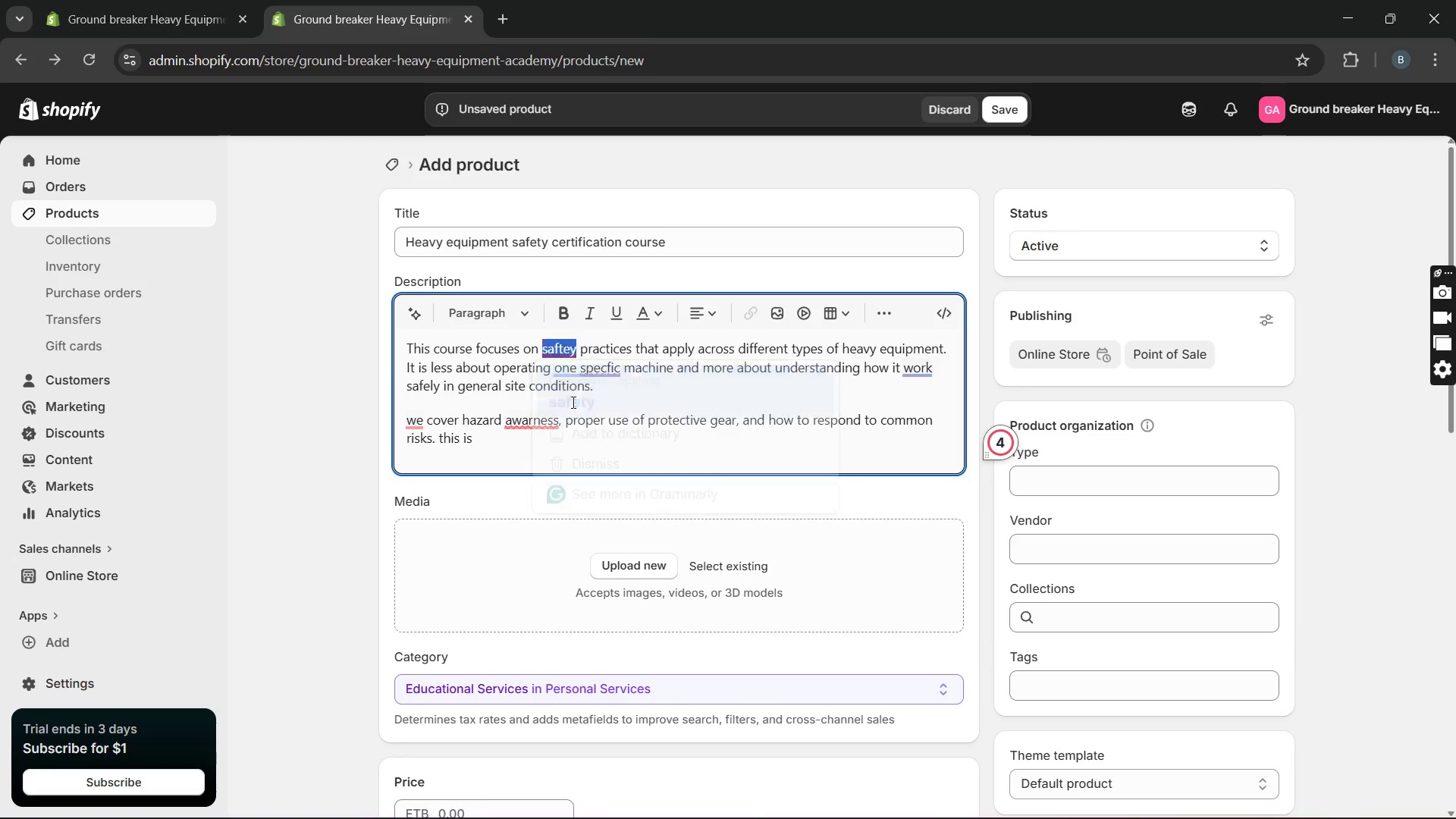 
key(Unknown)
 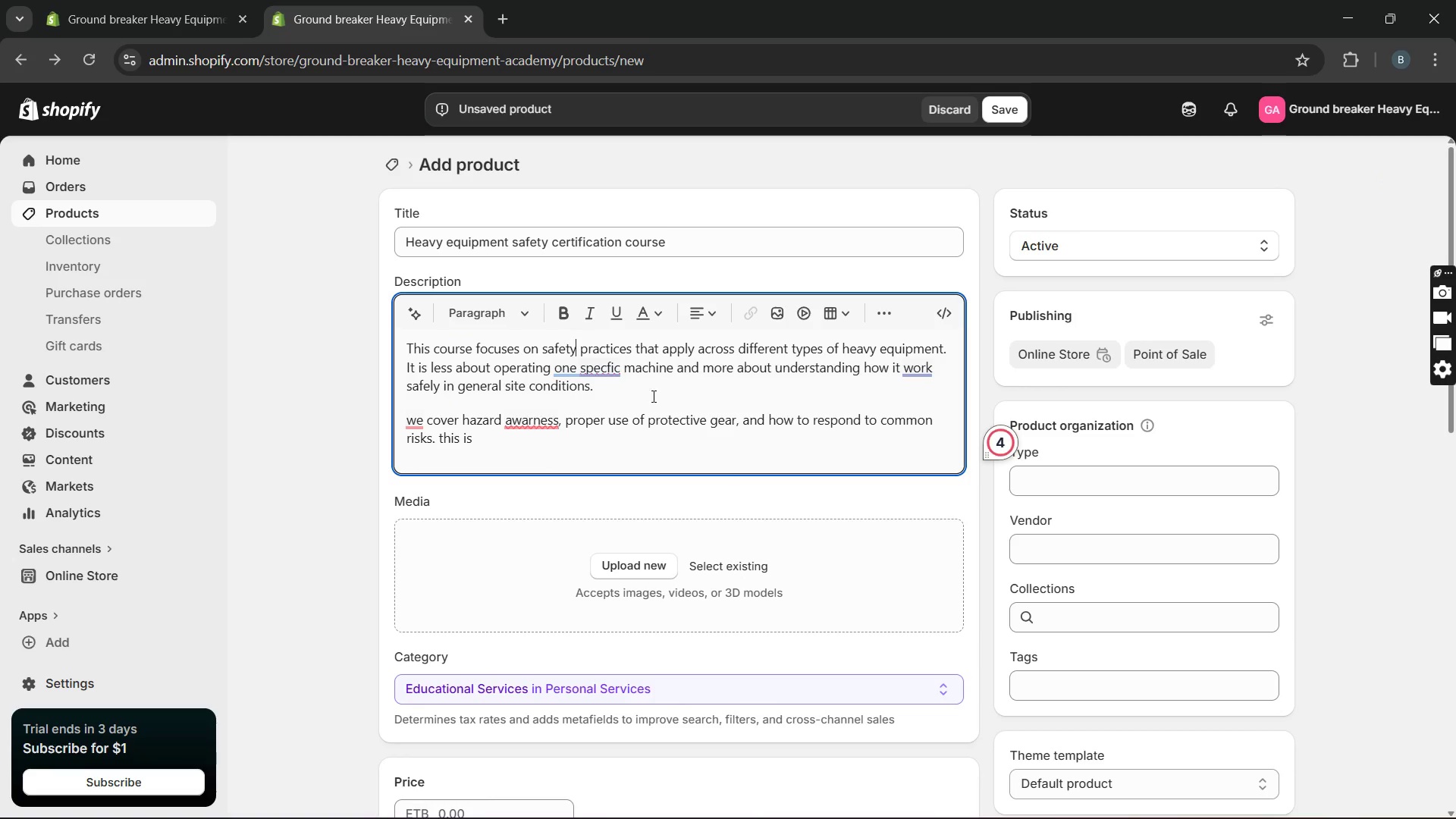 
key(Unknown)
 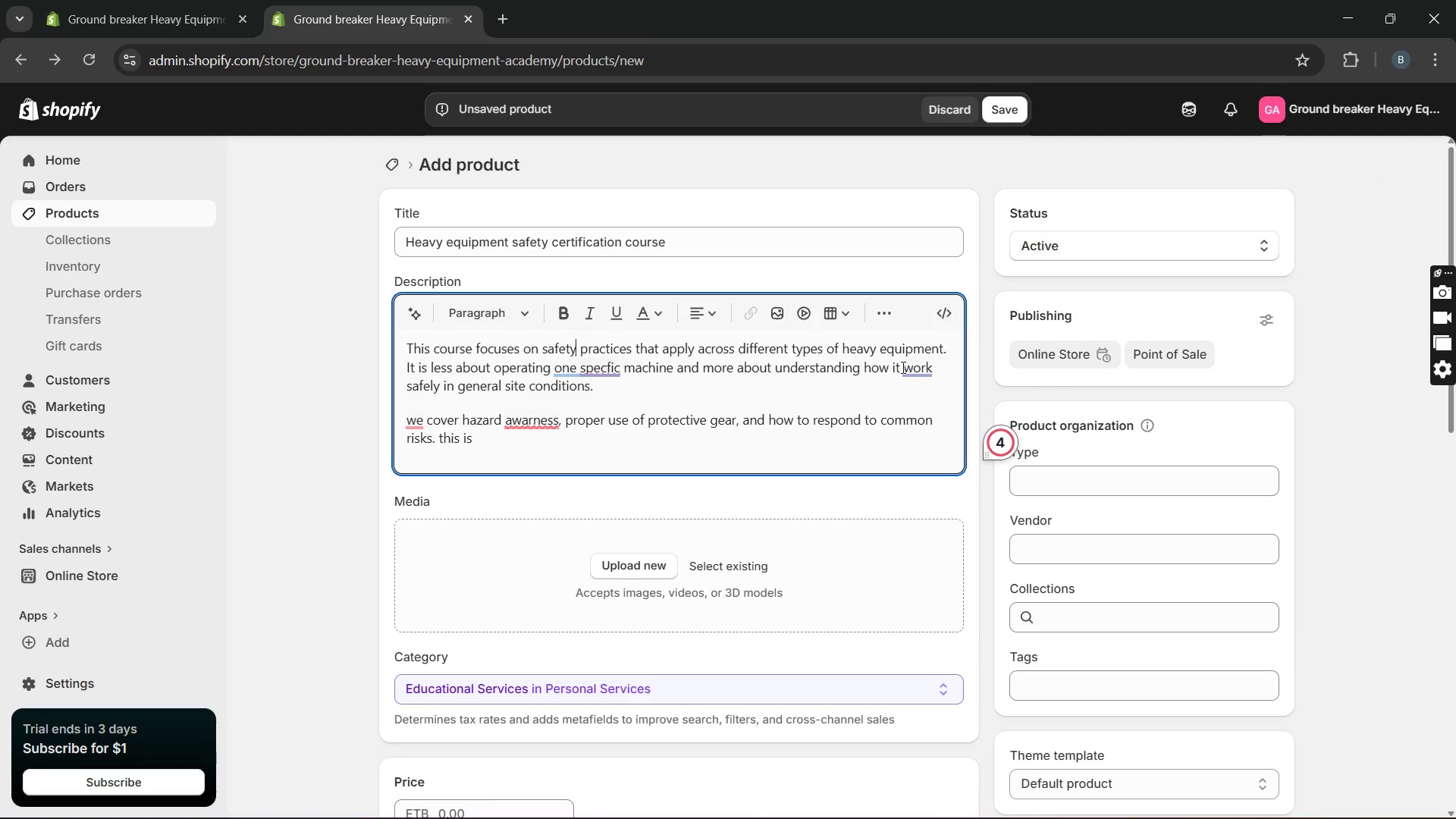 
mouse_move([880, 366])
 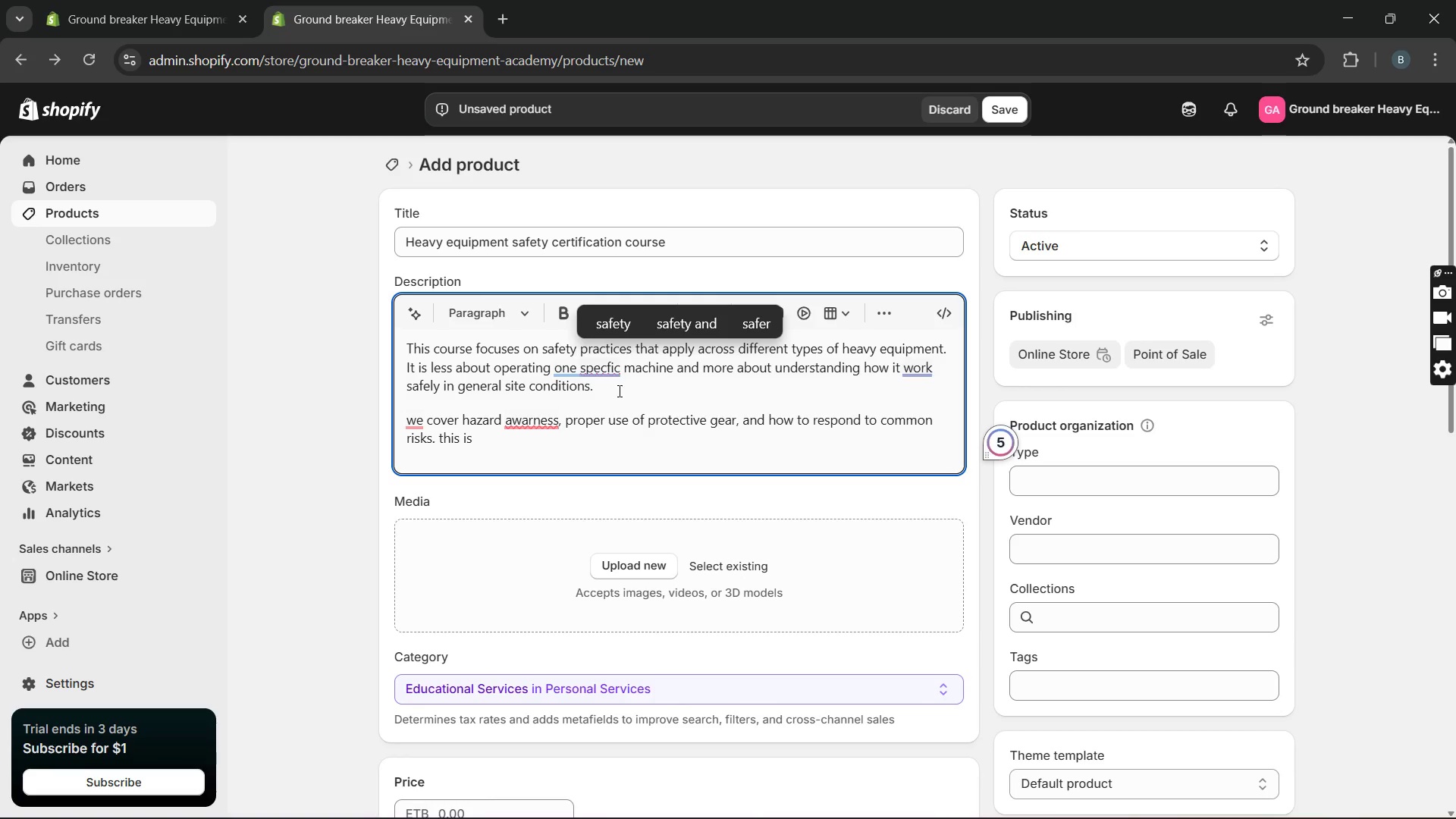 
mouse_move([552, 384])
 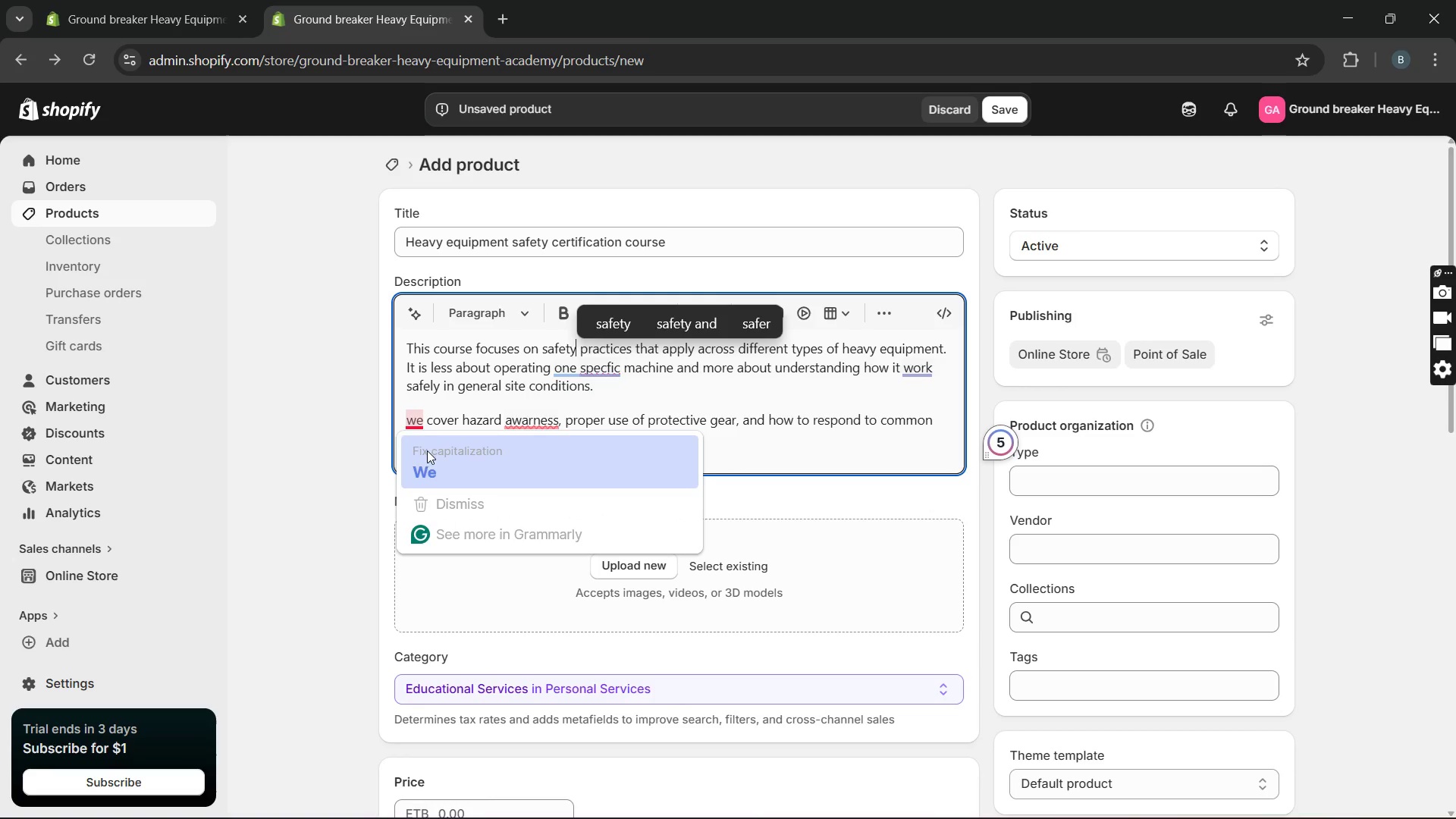 
left_click([431, 458])
 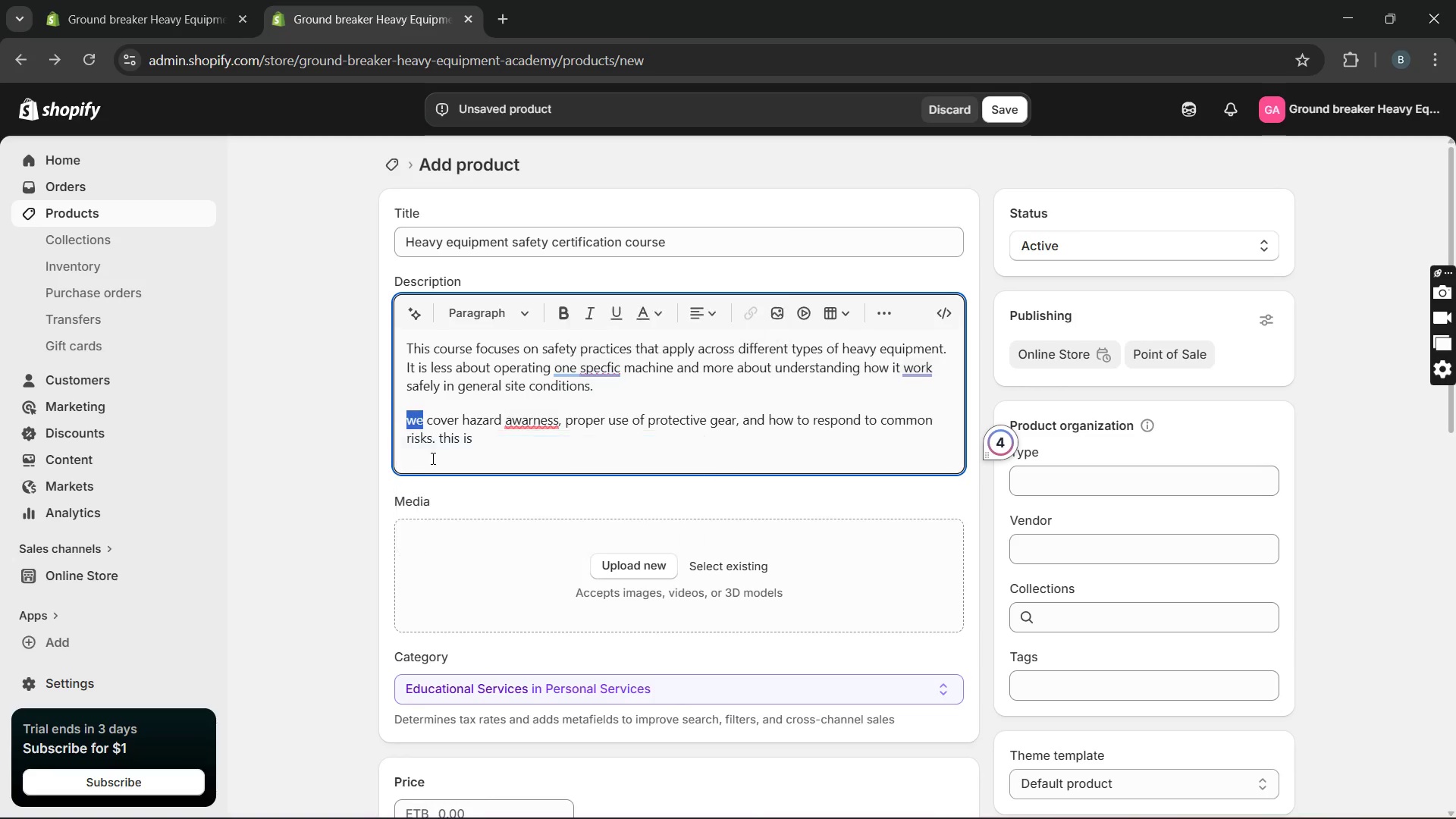 
hold_key(key=Unknown, duration=2.03)
 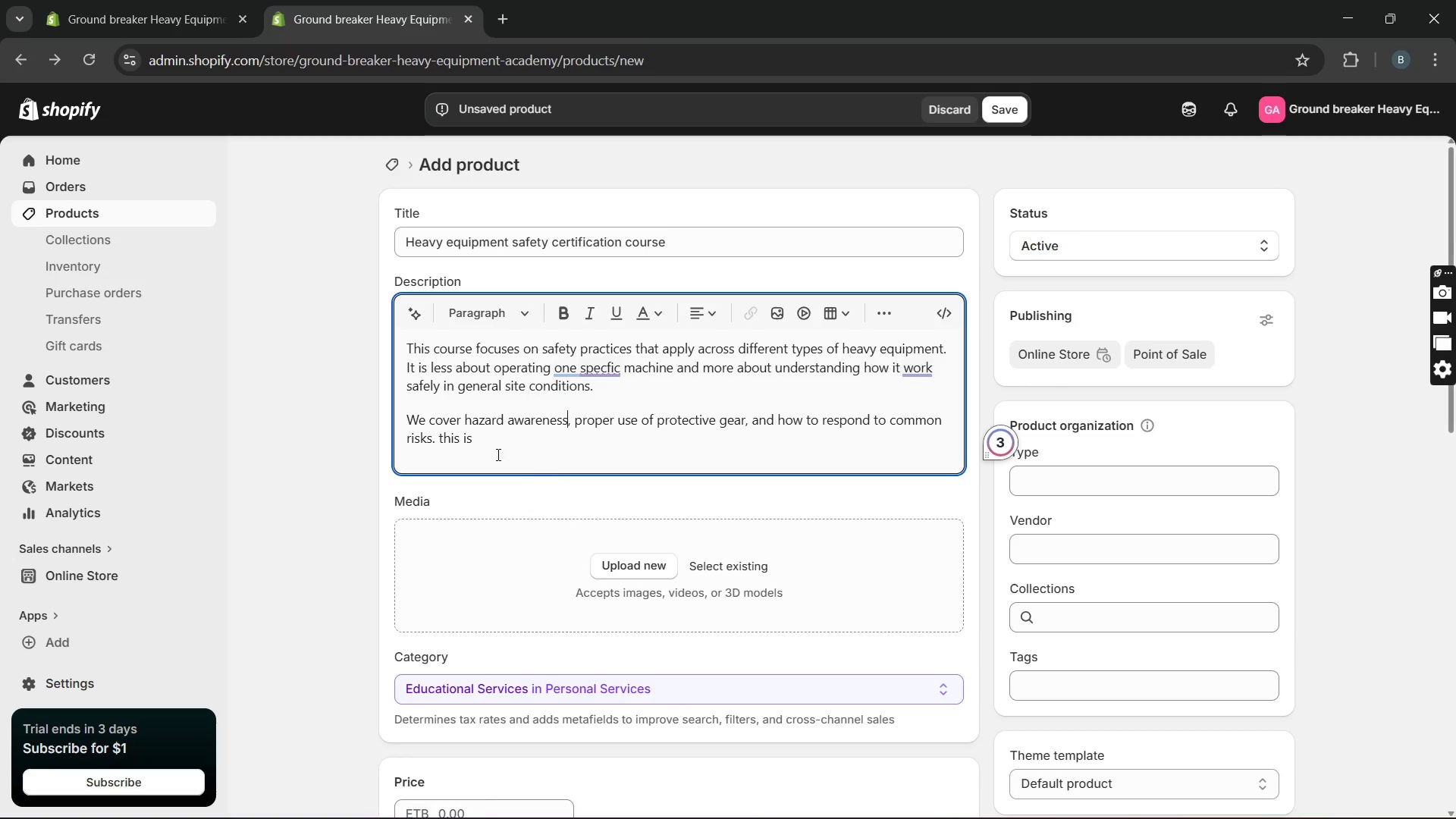 
left_click([548, 473])
 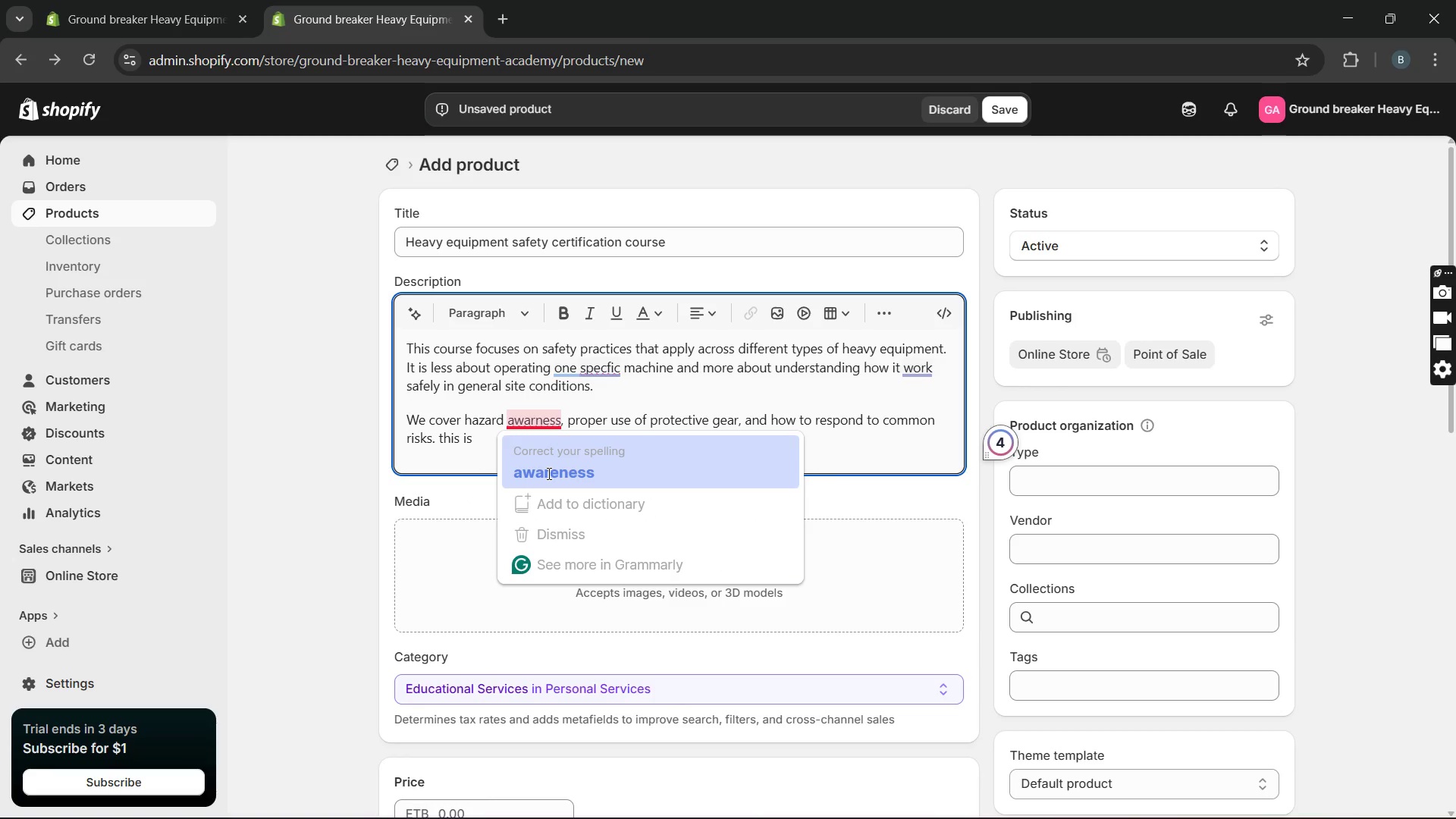 
key(Unknown)
 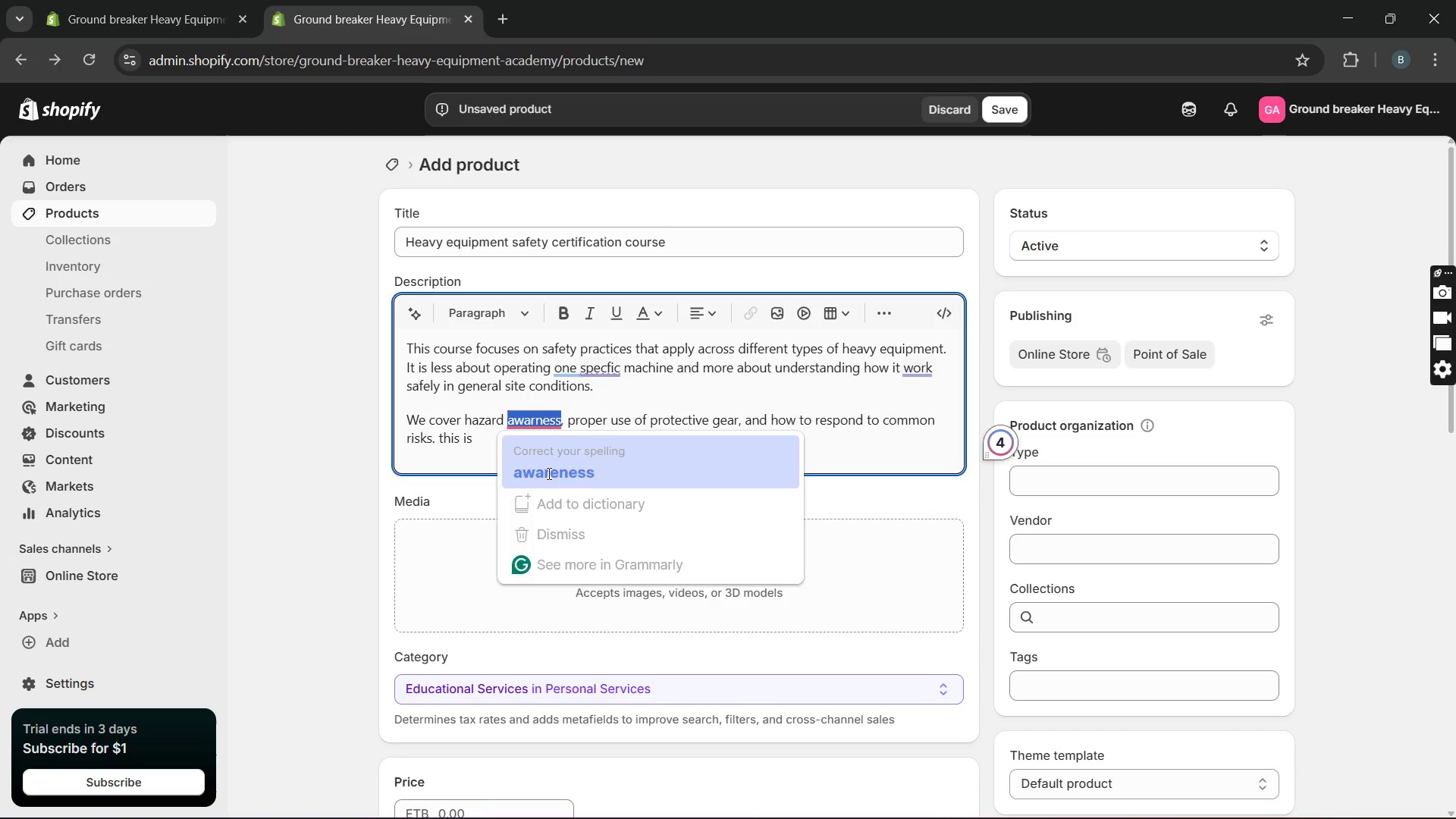 
key(Unknown)
 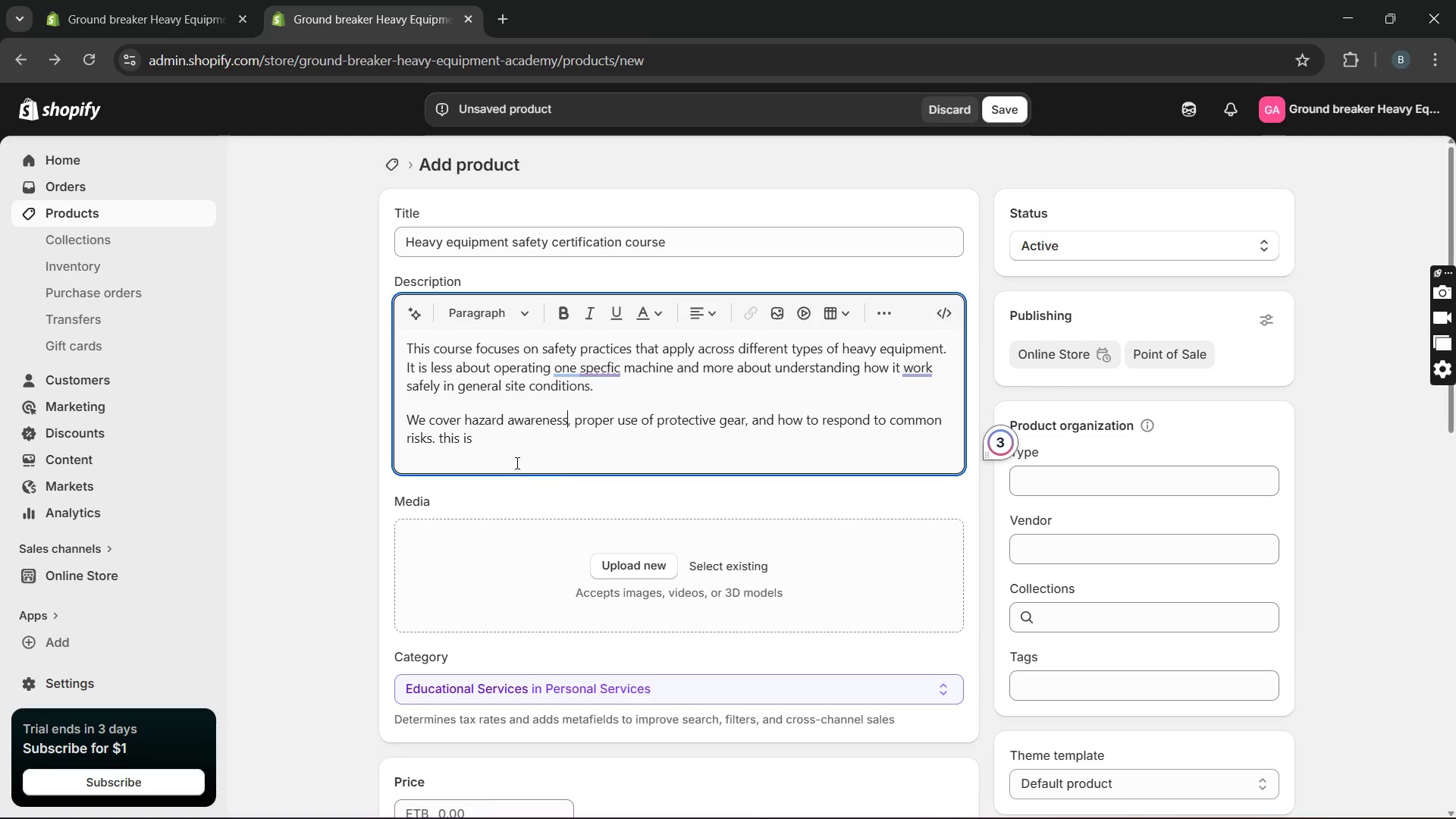 
key(Unknown)
 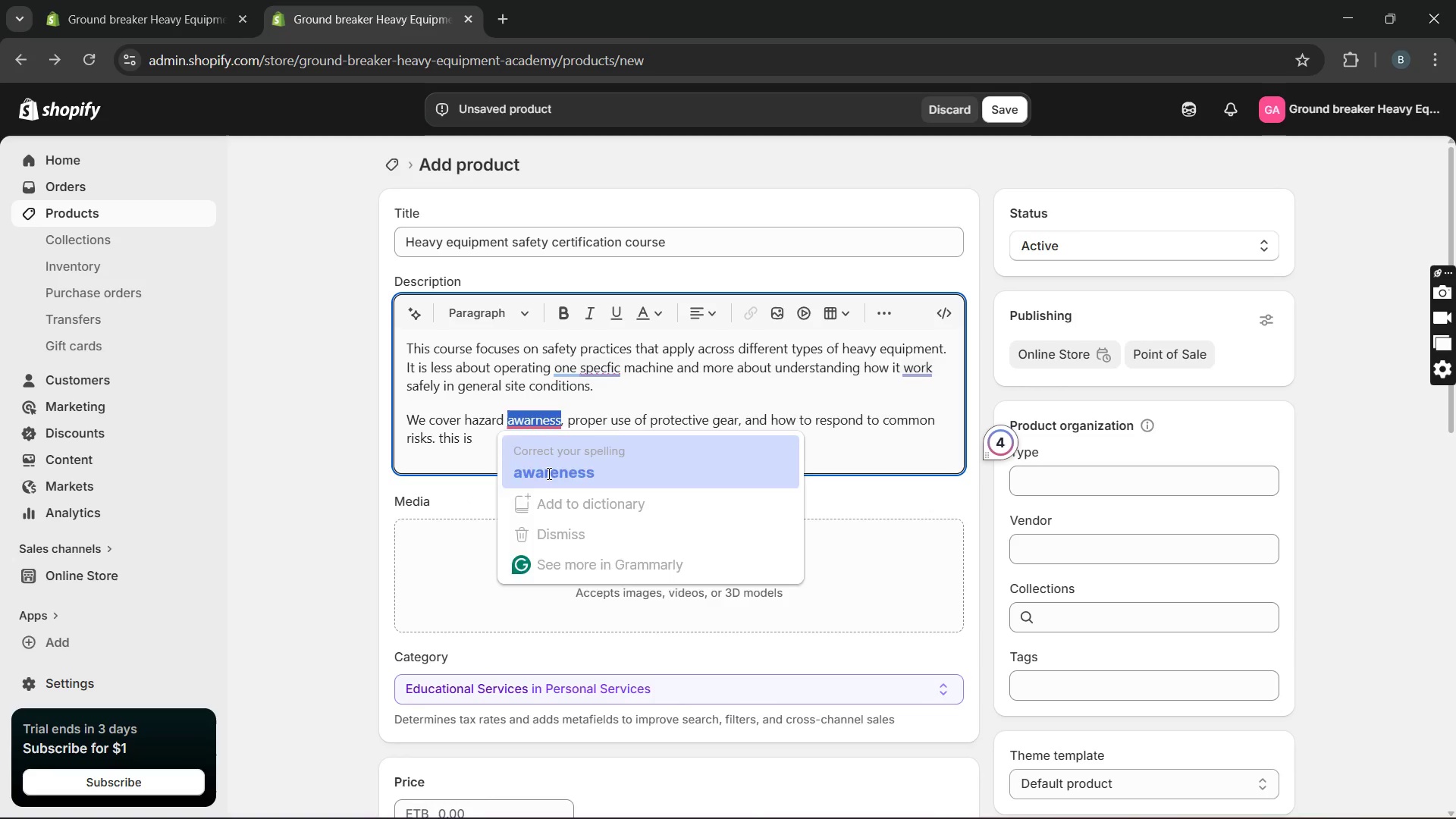 
key(Unknown)
 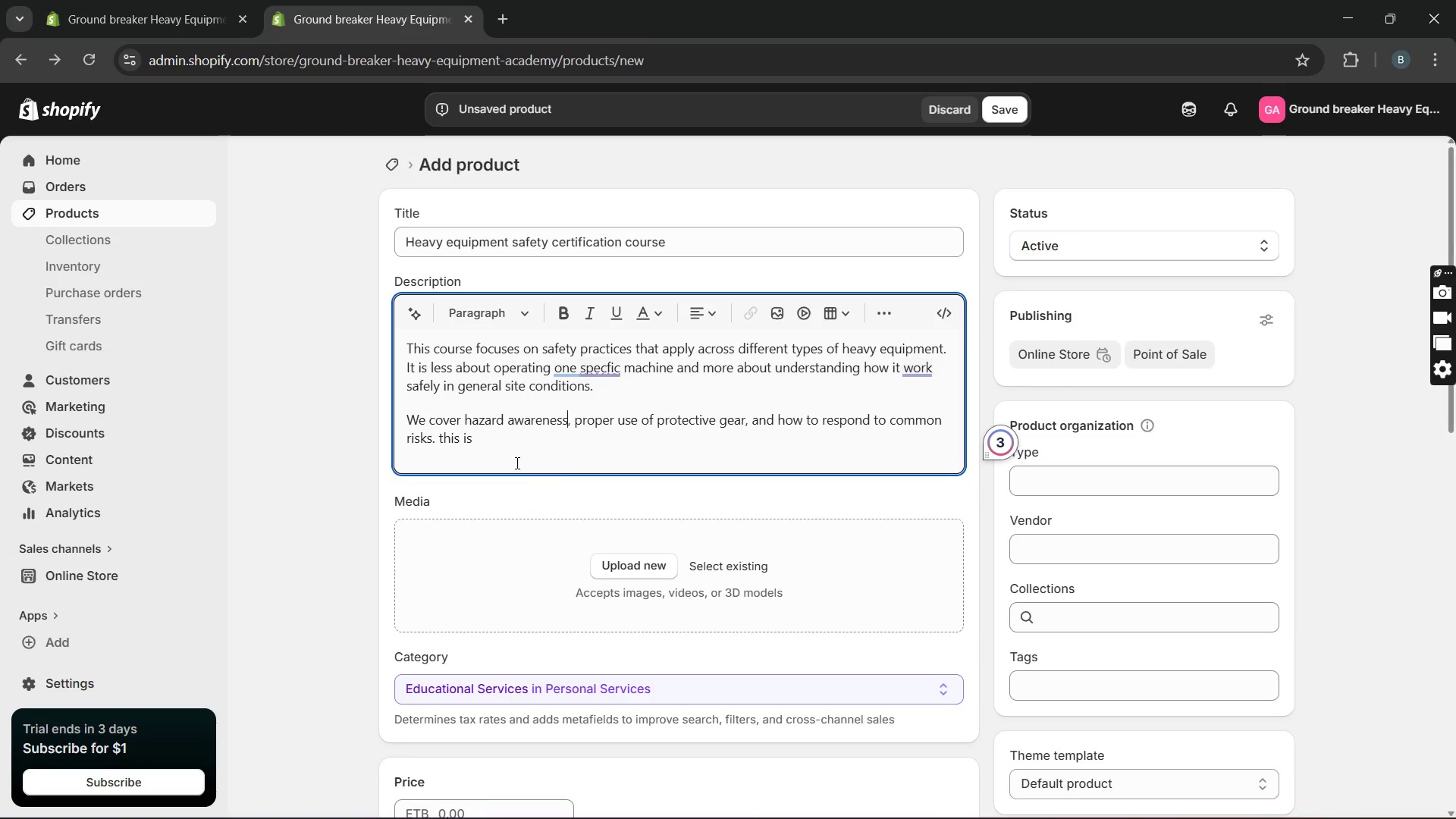 
key(Unknown)
 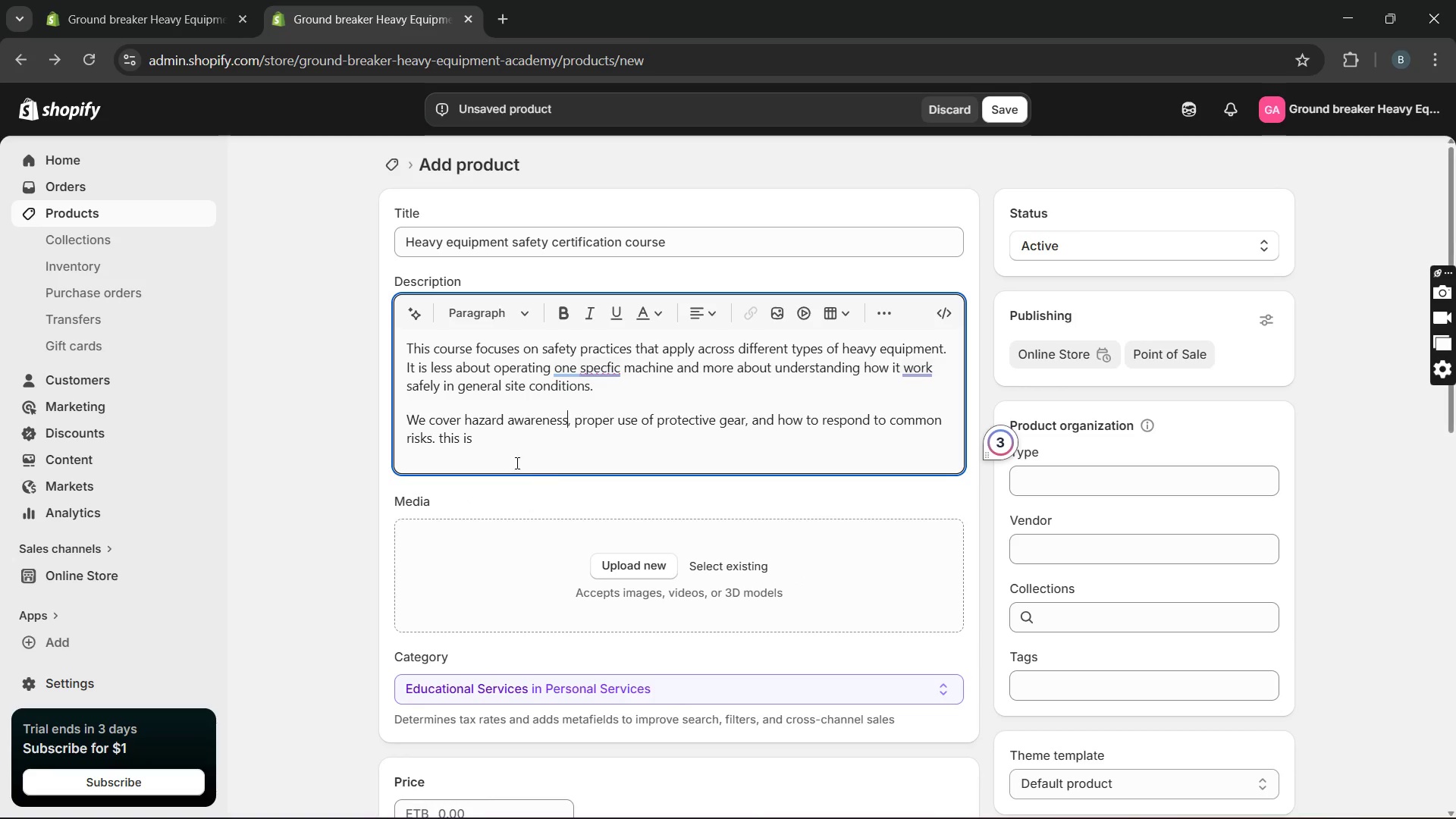 
key(Unknown)
 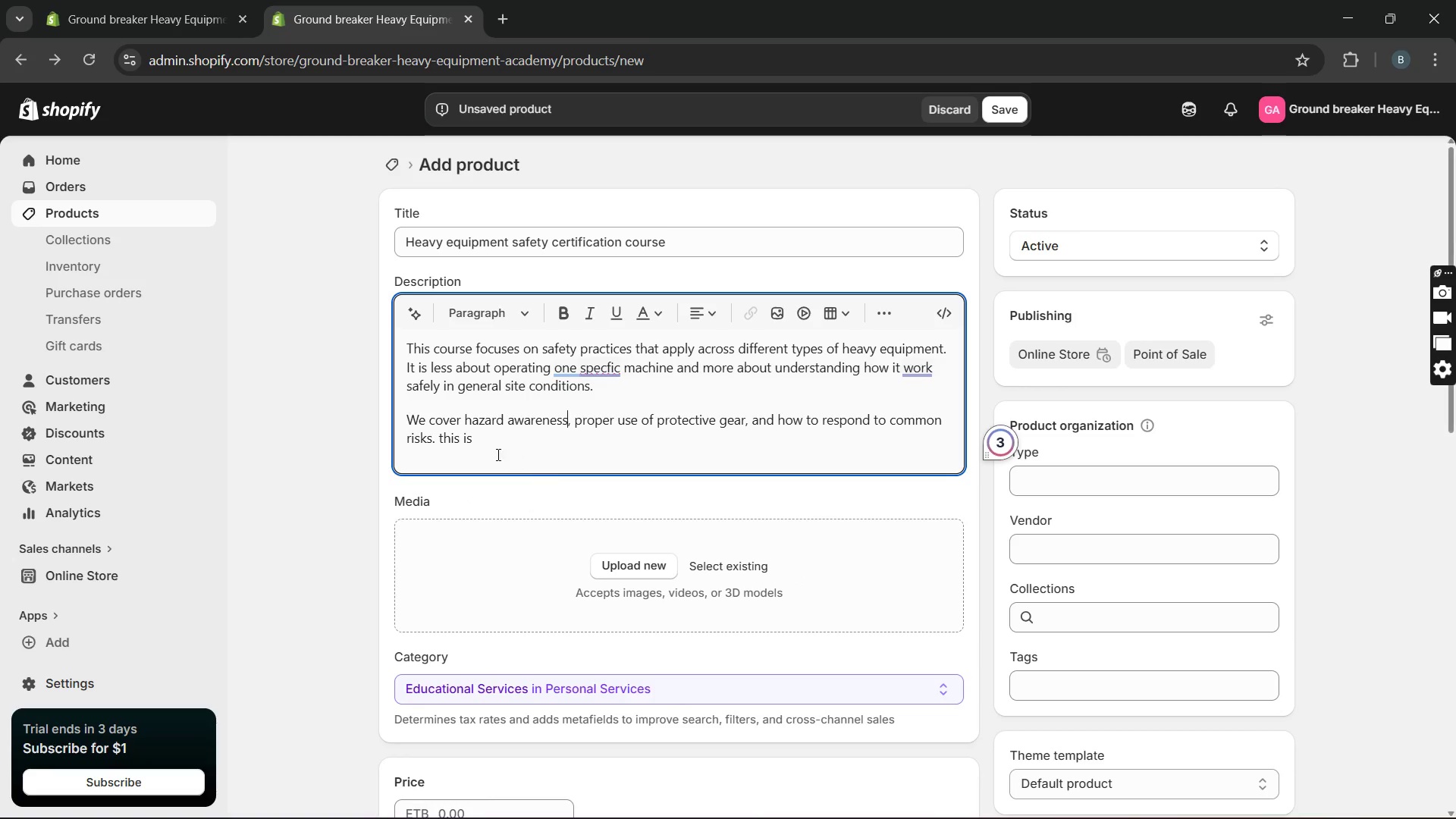 
key(Unknown)
 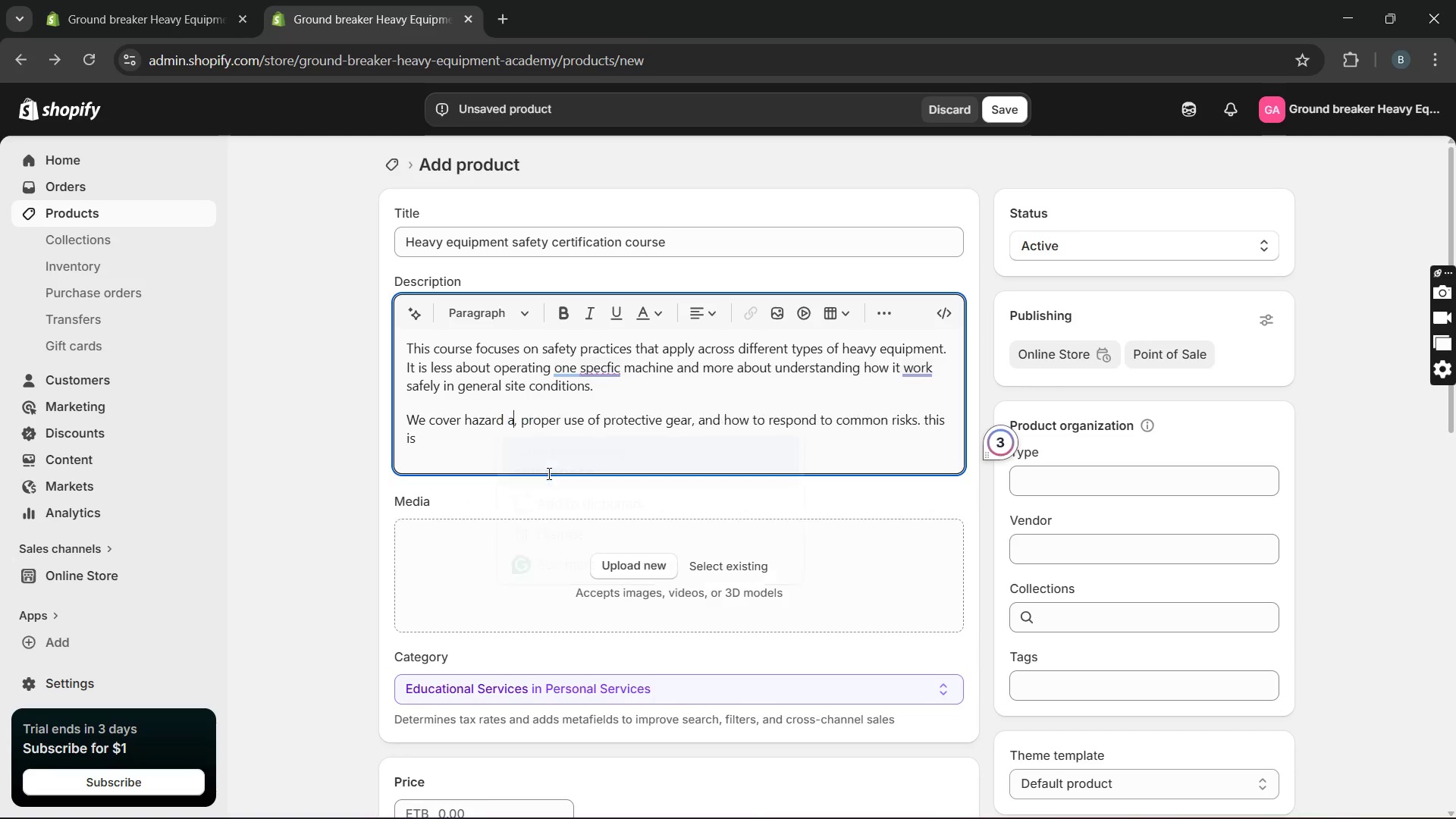 
left_click_drag(start_coordinate=[481, 446], to_coordinate=[444, 433])
 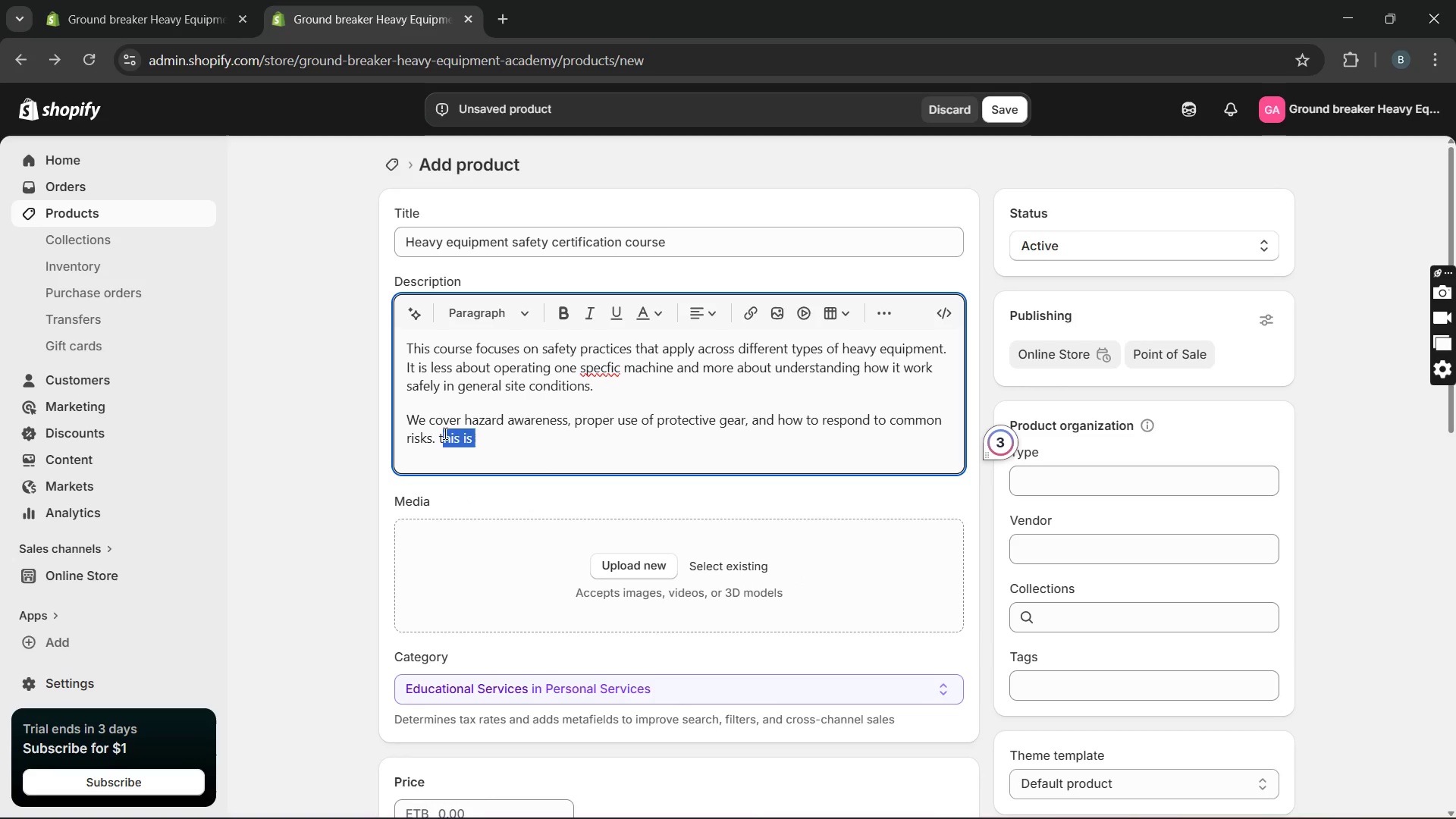 
left_click([444, 433])
 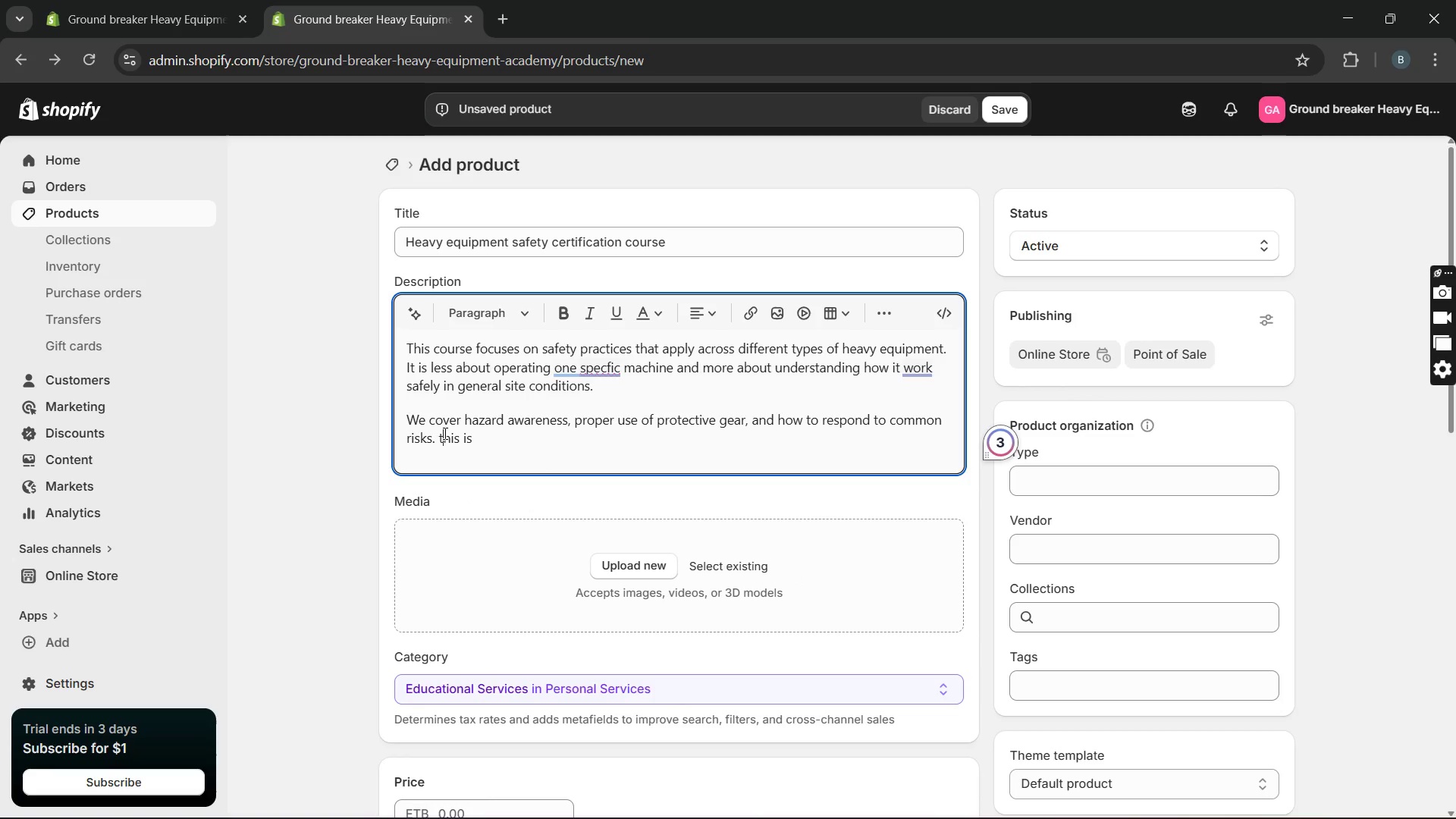 
key(Backspace)
 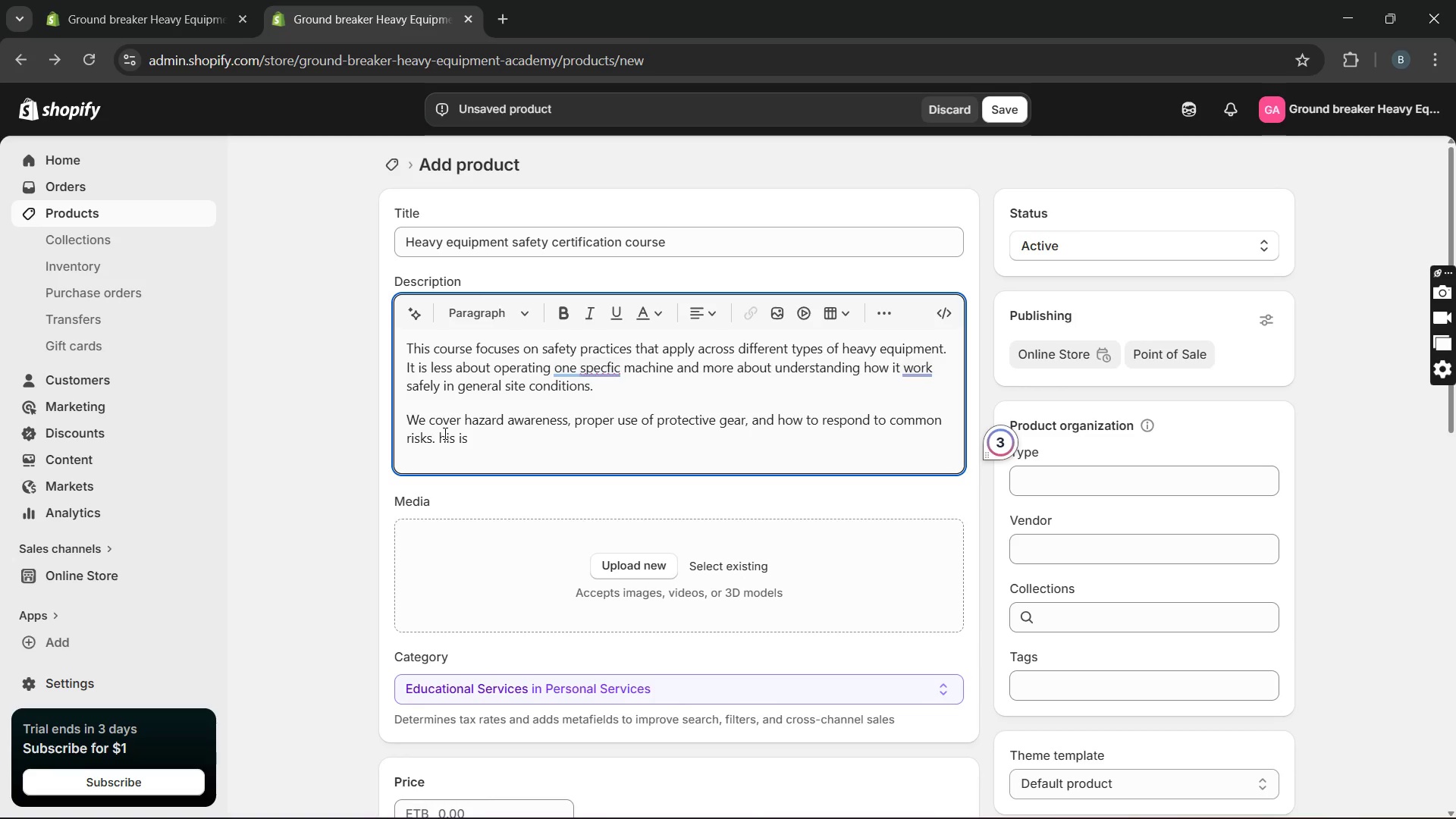 
key(Shift+T)
 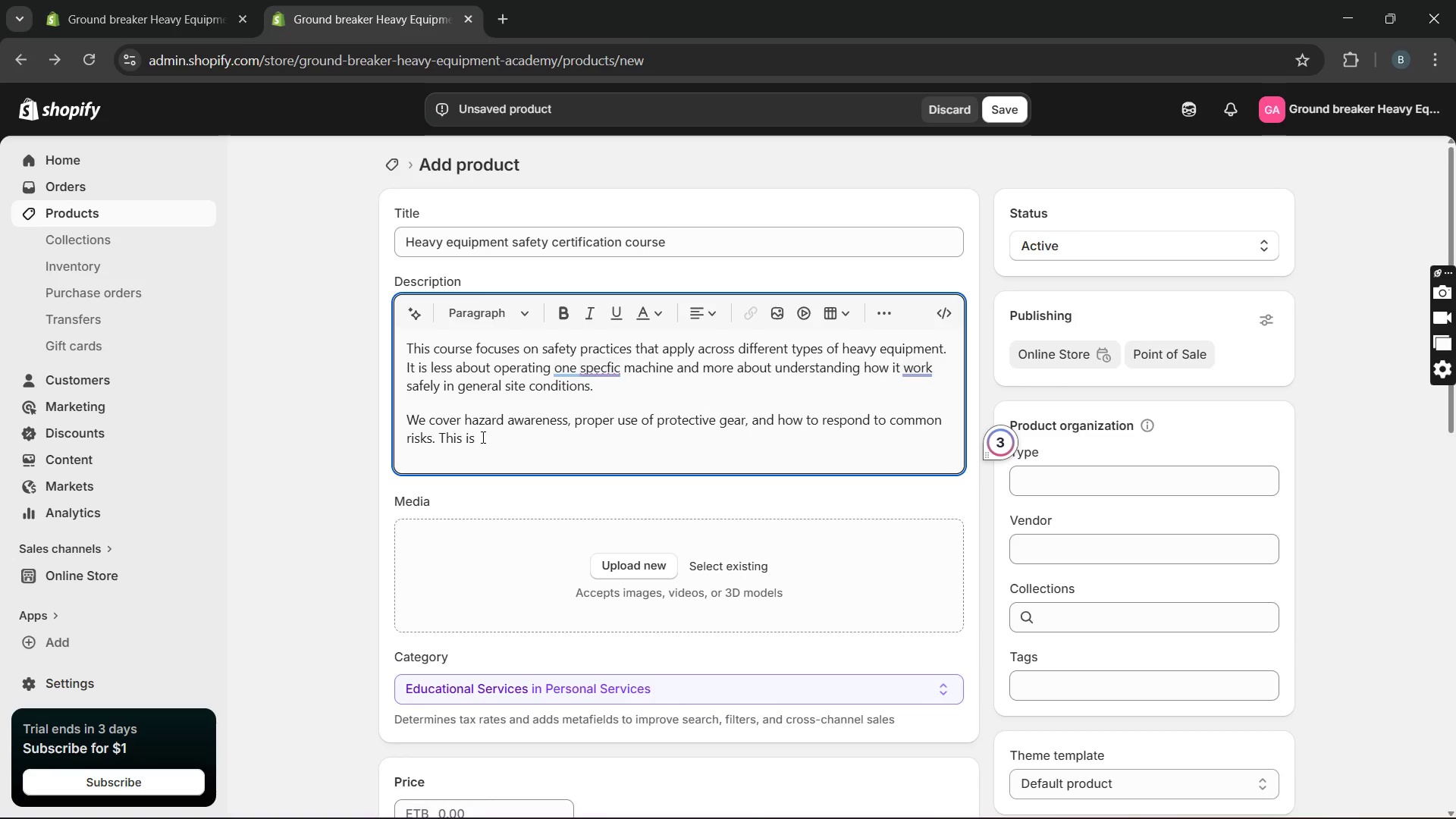 
left_click([485, 438])
 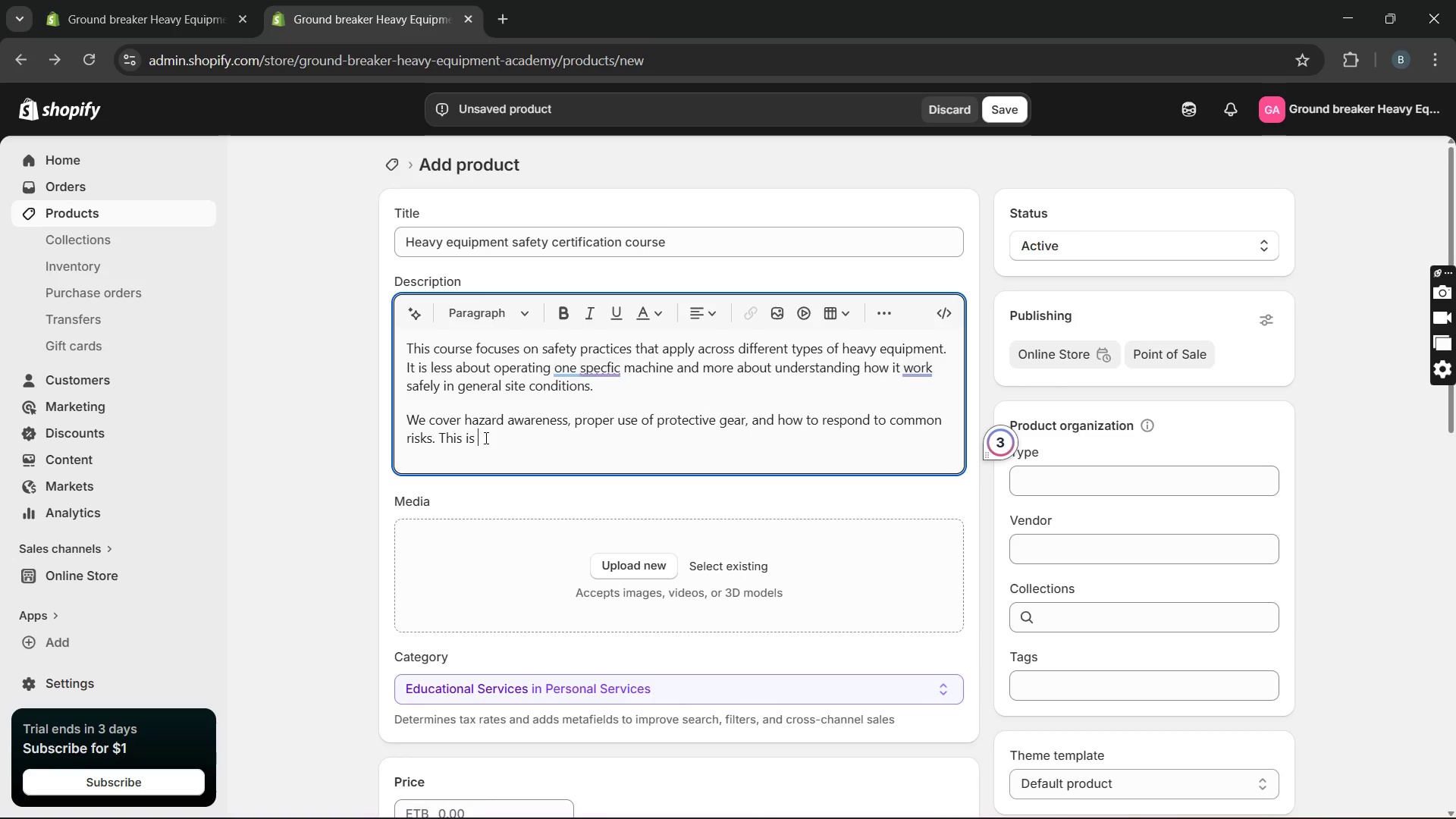 
type(specially u)
 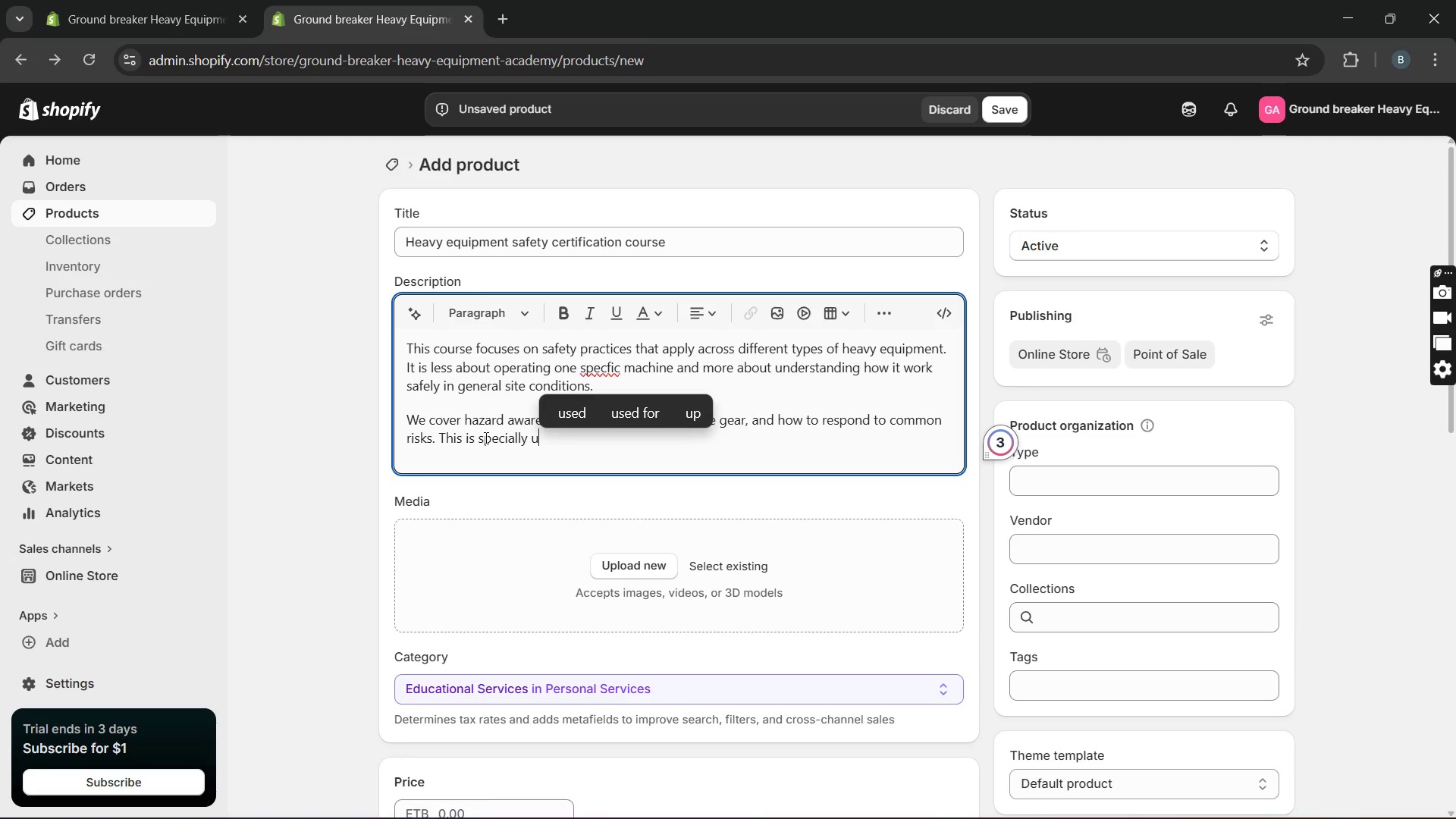 
key(ArrowLeft)
 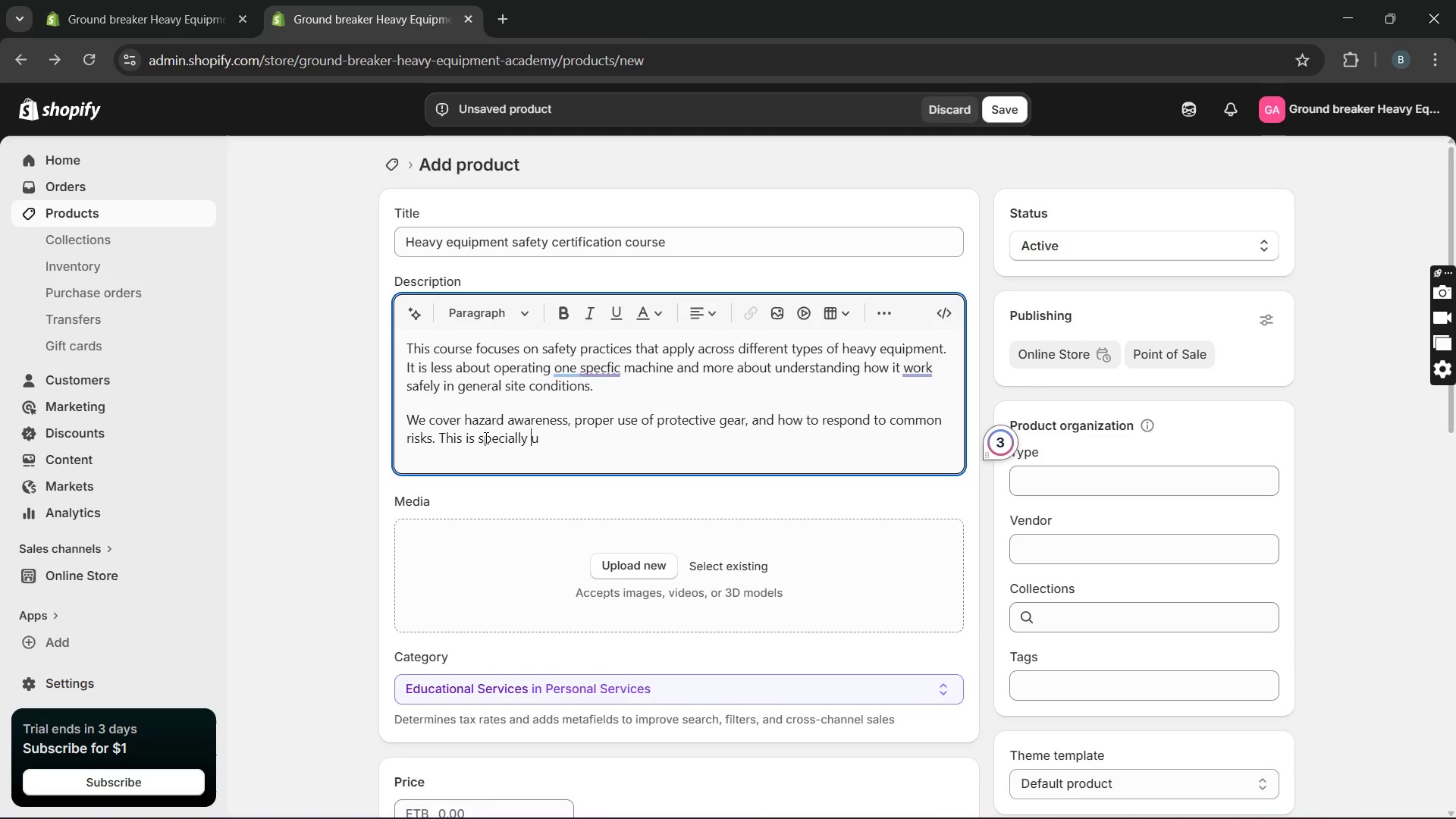 
key(ArrowLeft)
 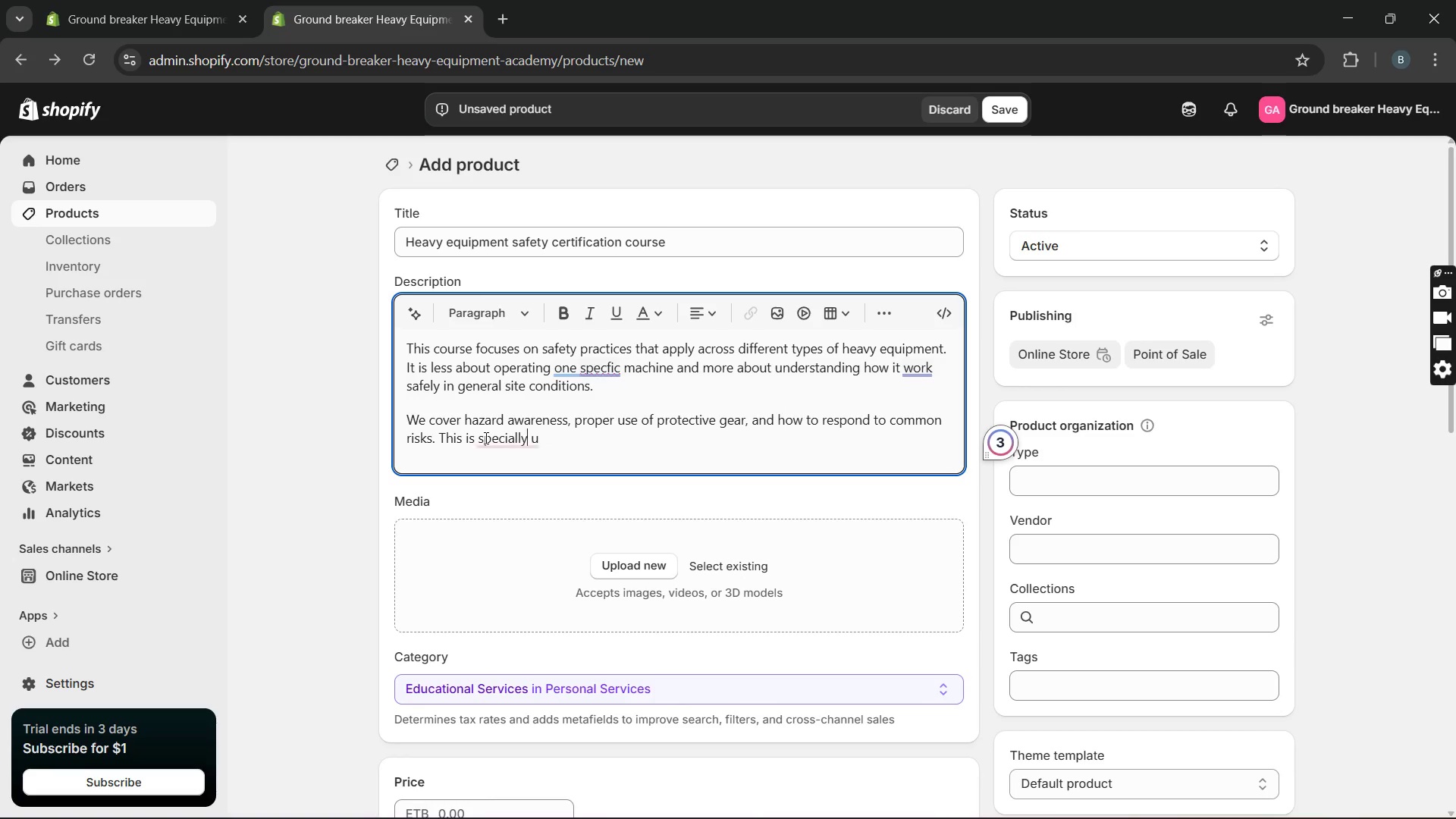 
key(ArrowLeft)
 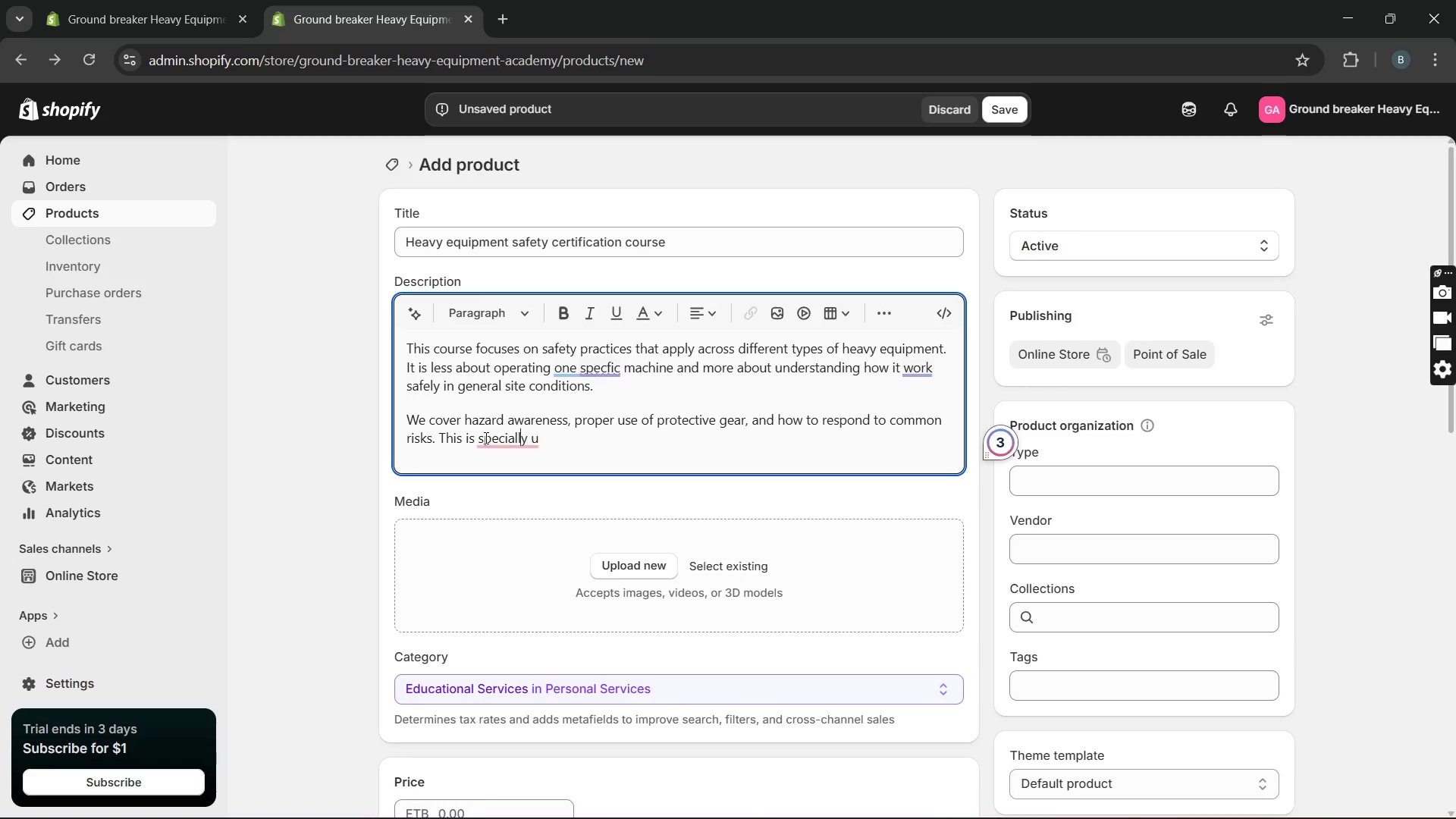 
key(ArrowLeft)
 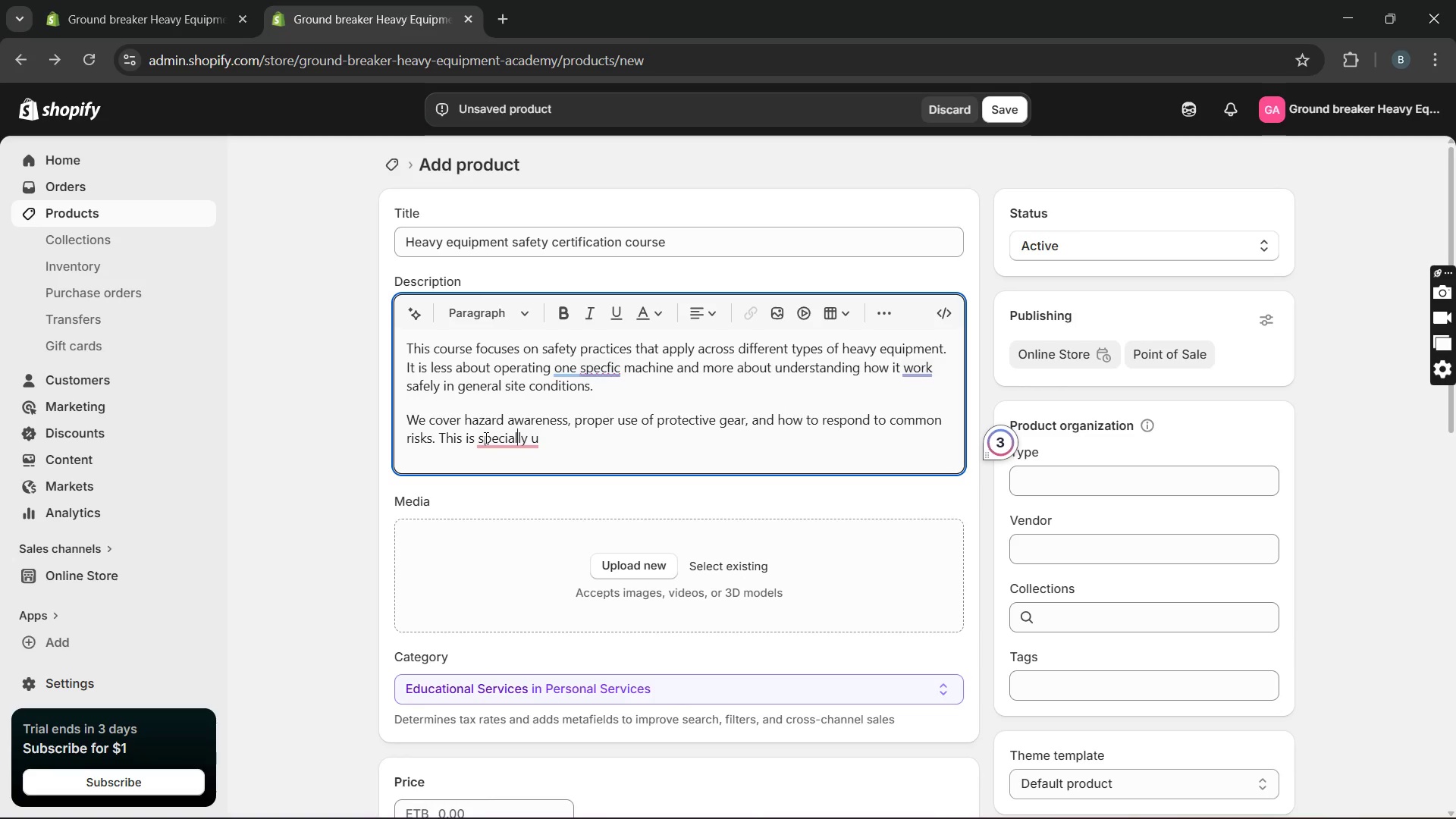 
key(ArrowLeft)
 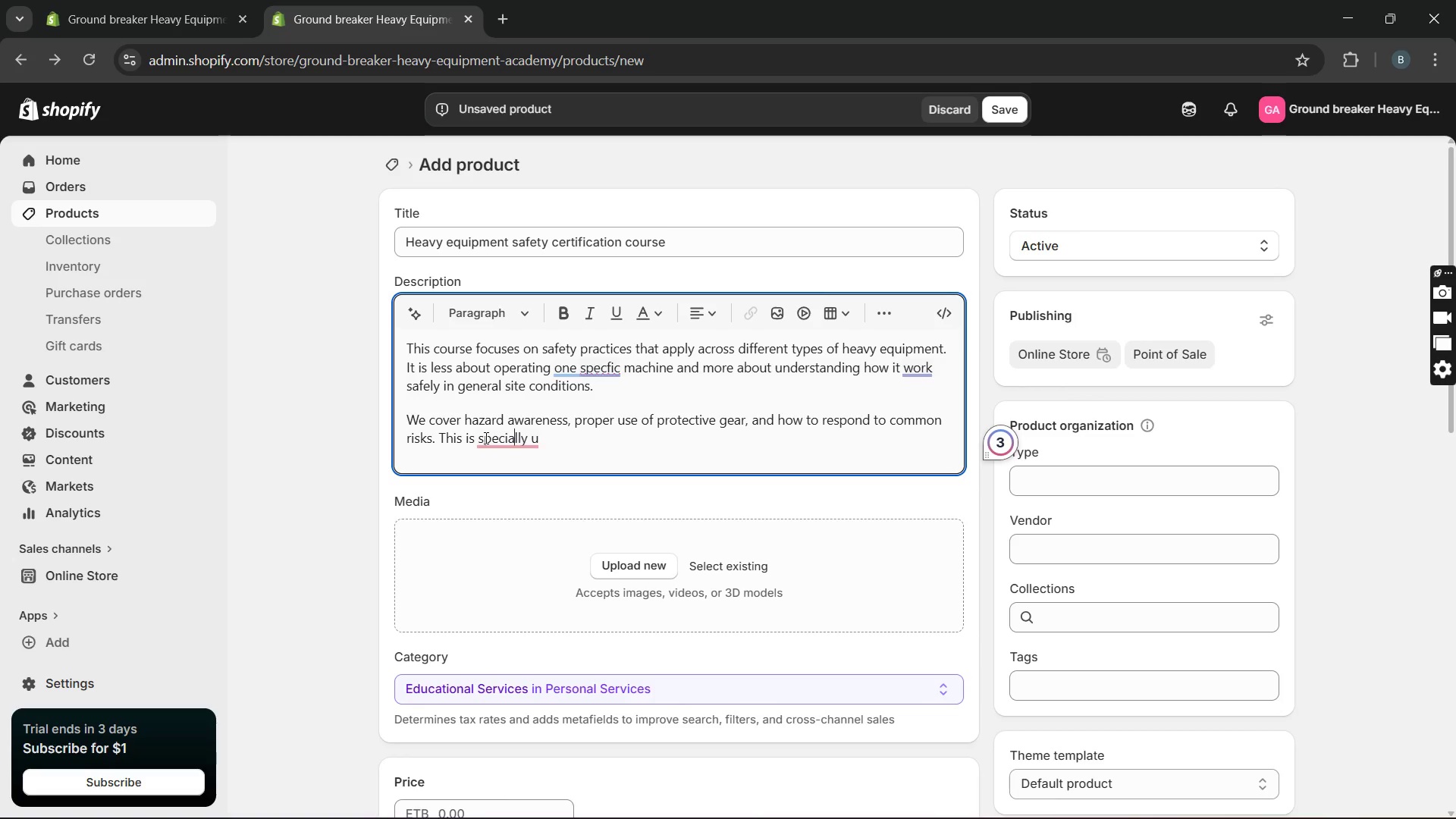 
key(ArrowLeft)
 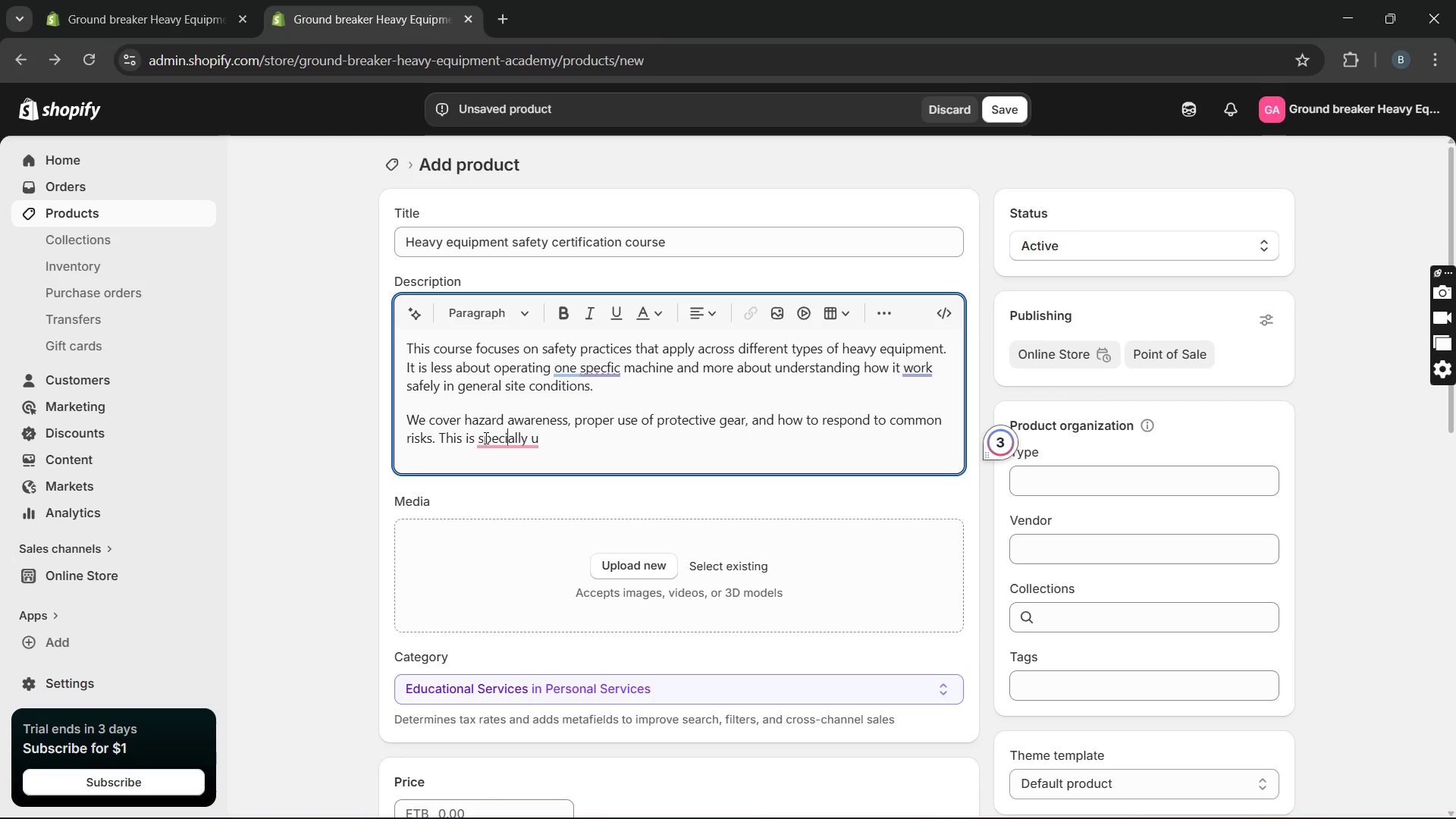 
key(ArrowLeft)
 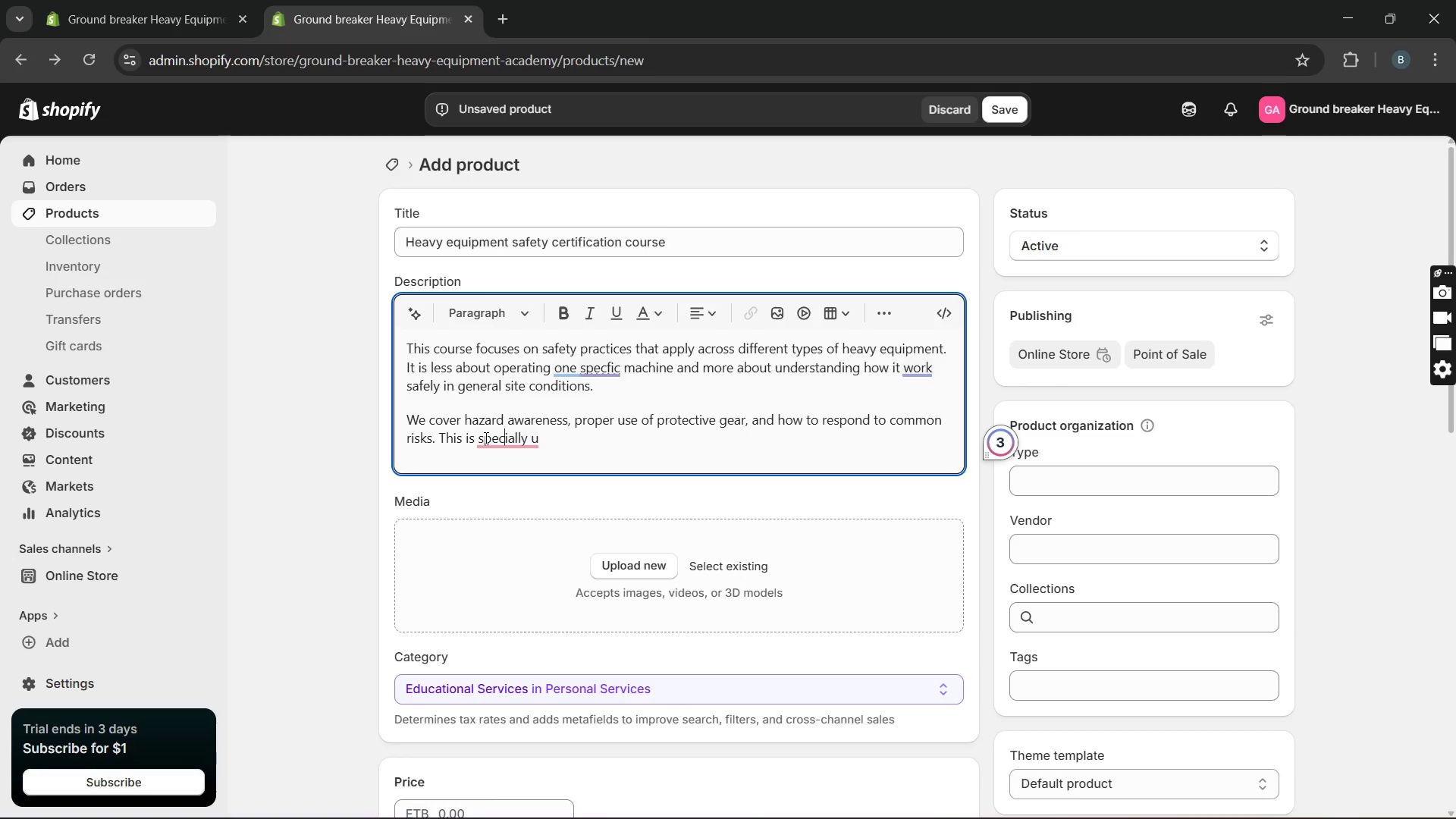 
key(ArrowLeft)
 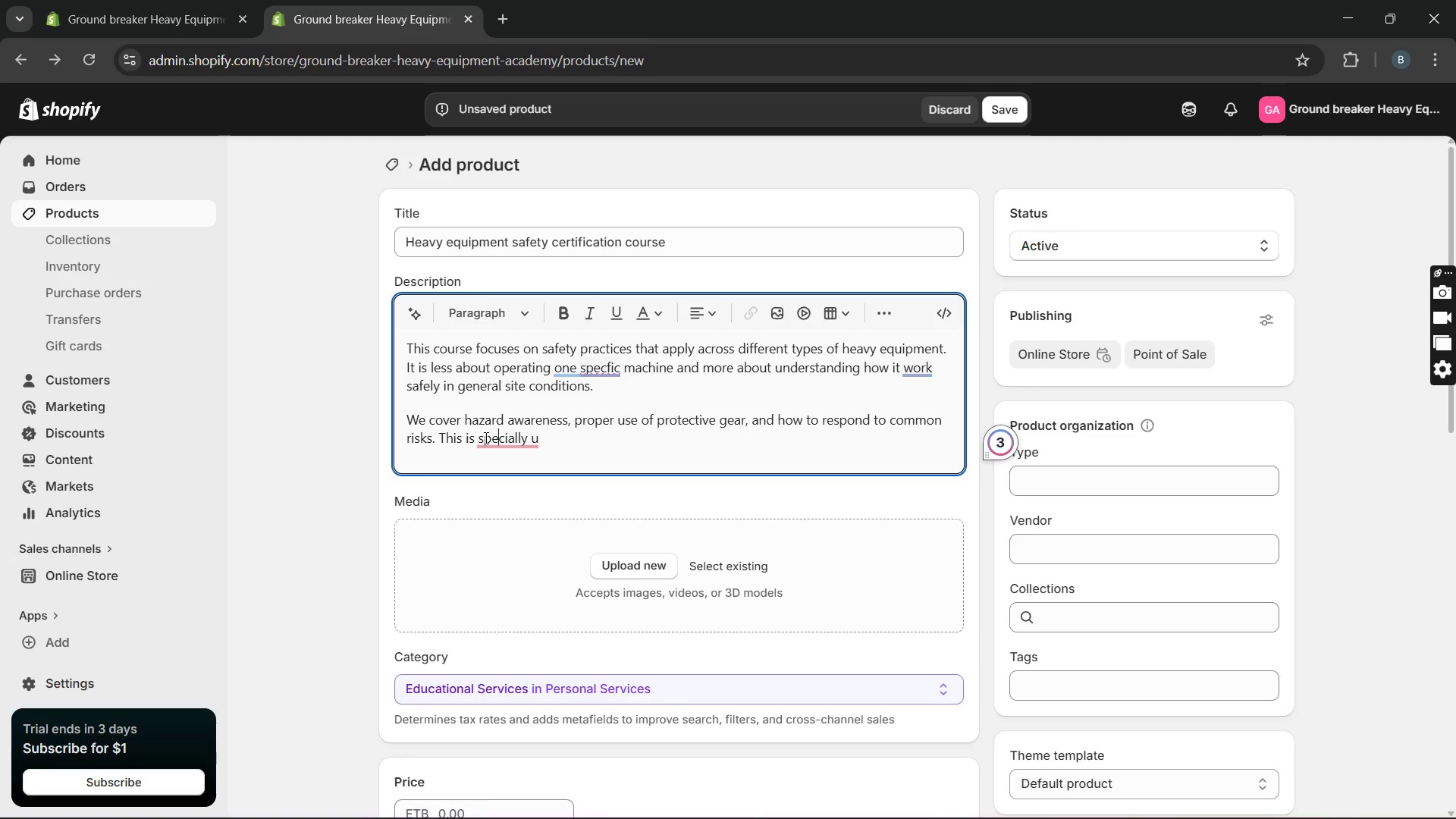 
key(ArrowLeft)
 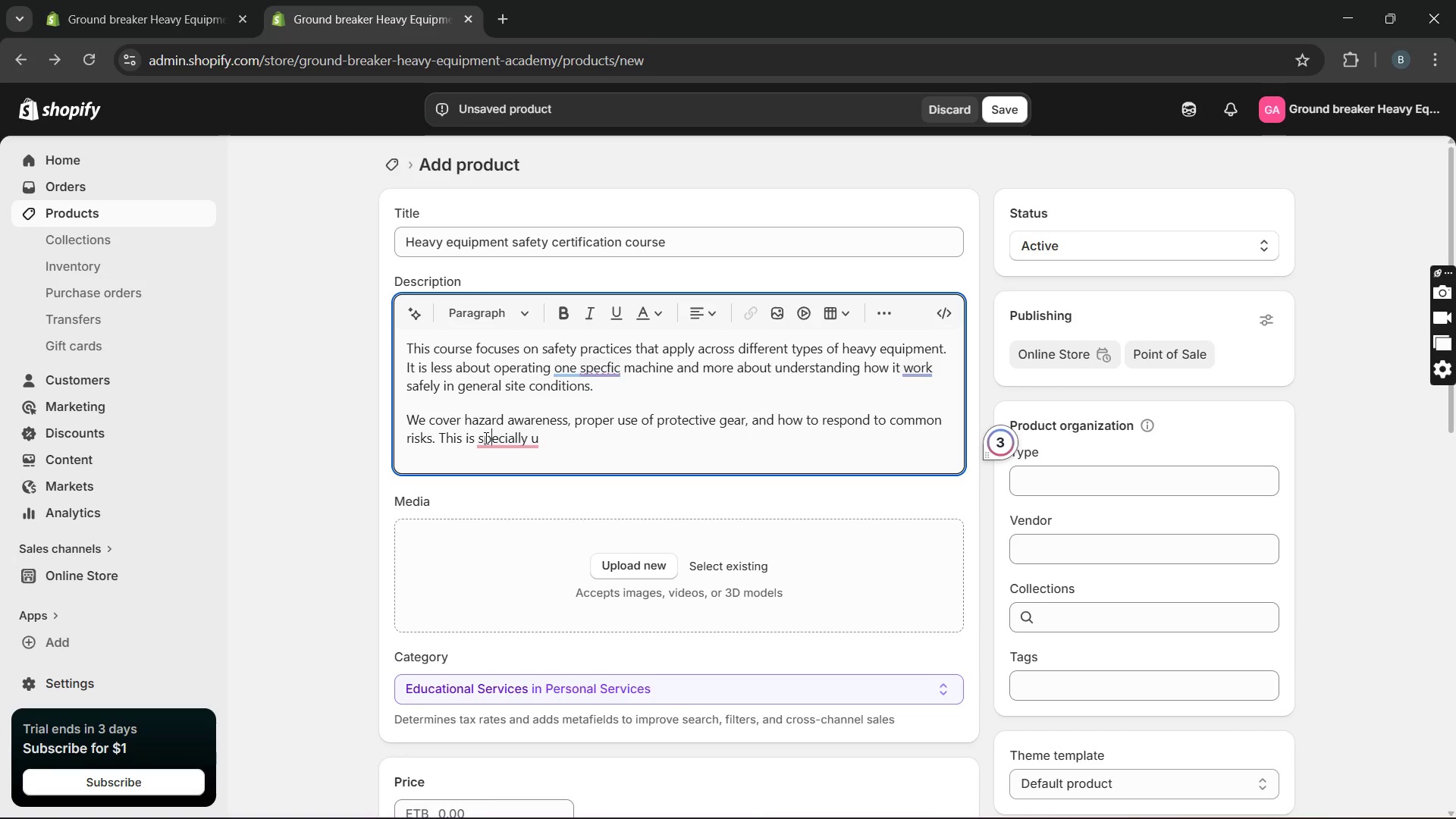 
key(ArrowLeft)
 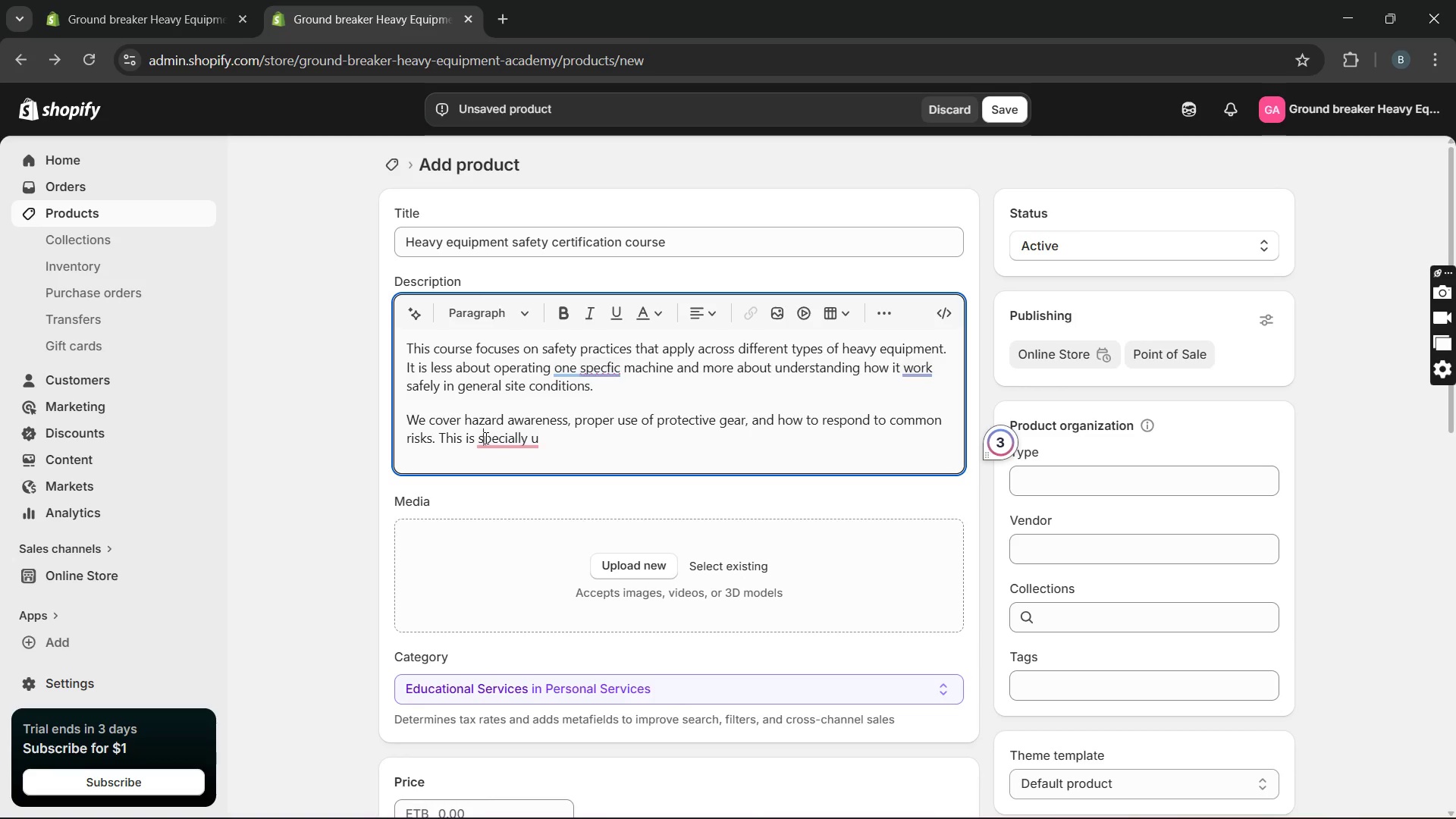 
key(ArrowLeft)
 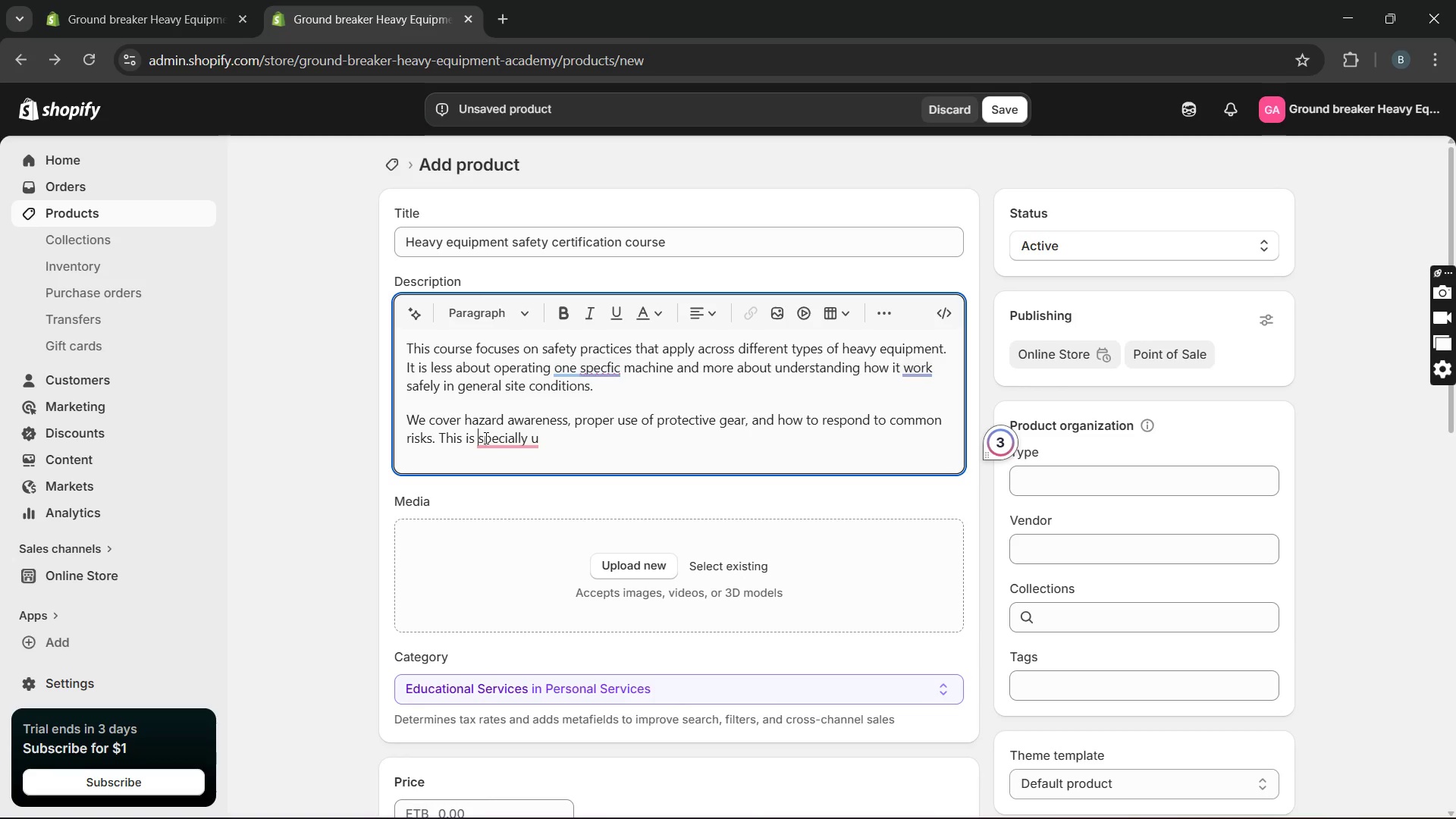 
key(E)
 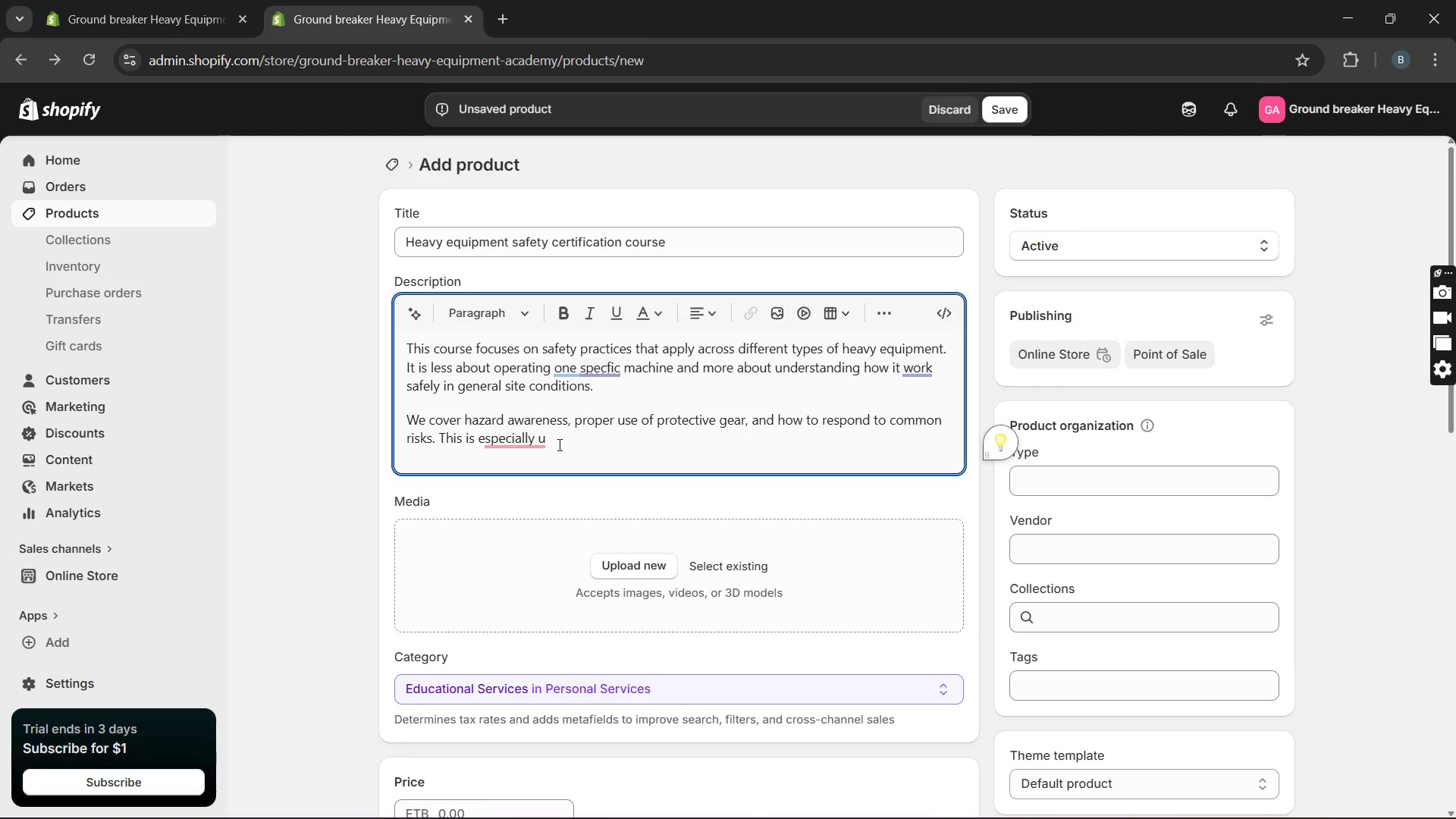 
left_click([554, 440])
 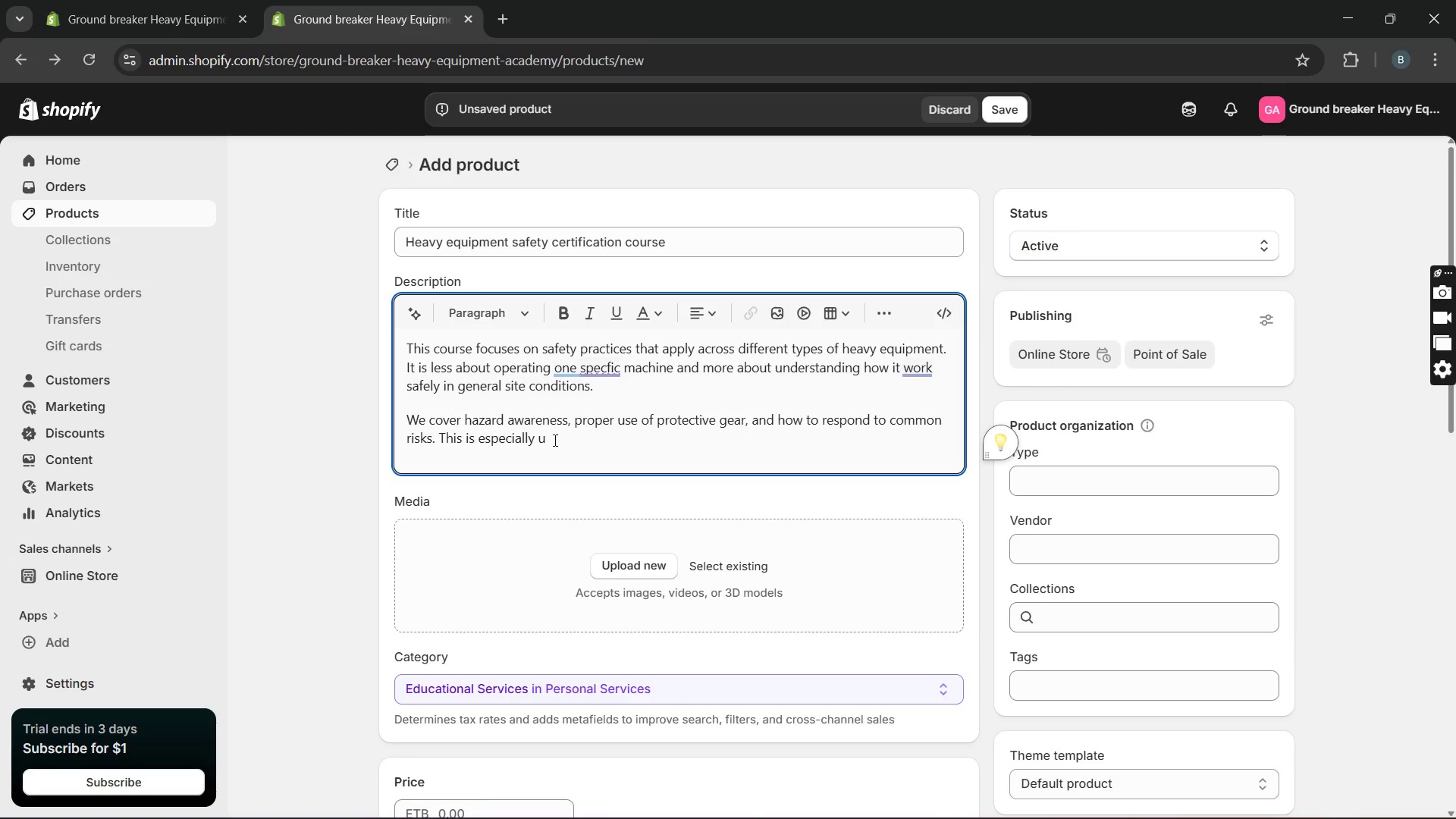 
type(sefull )
key(Backspace)
key(Backspace)
type( if you are plai)
key(Backspace)
type(nning to working in constructionn)
key(Backspace)
type( or already working in )
key(Backspace)
key(Backspace)
key(Backspace)
type(and need )
 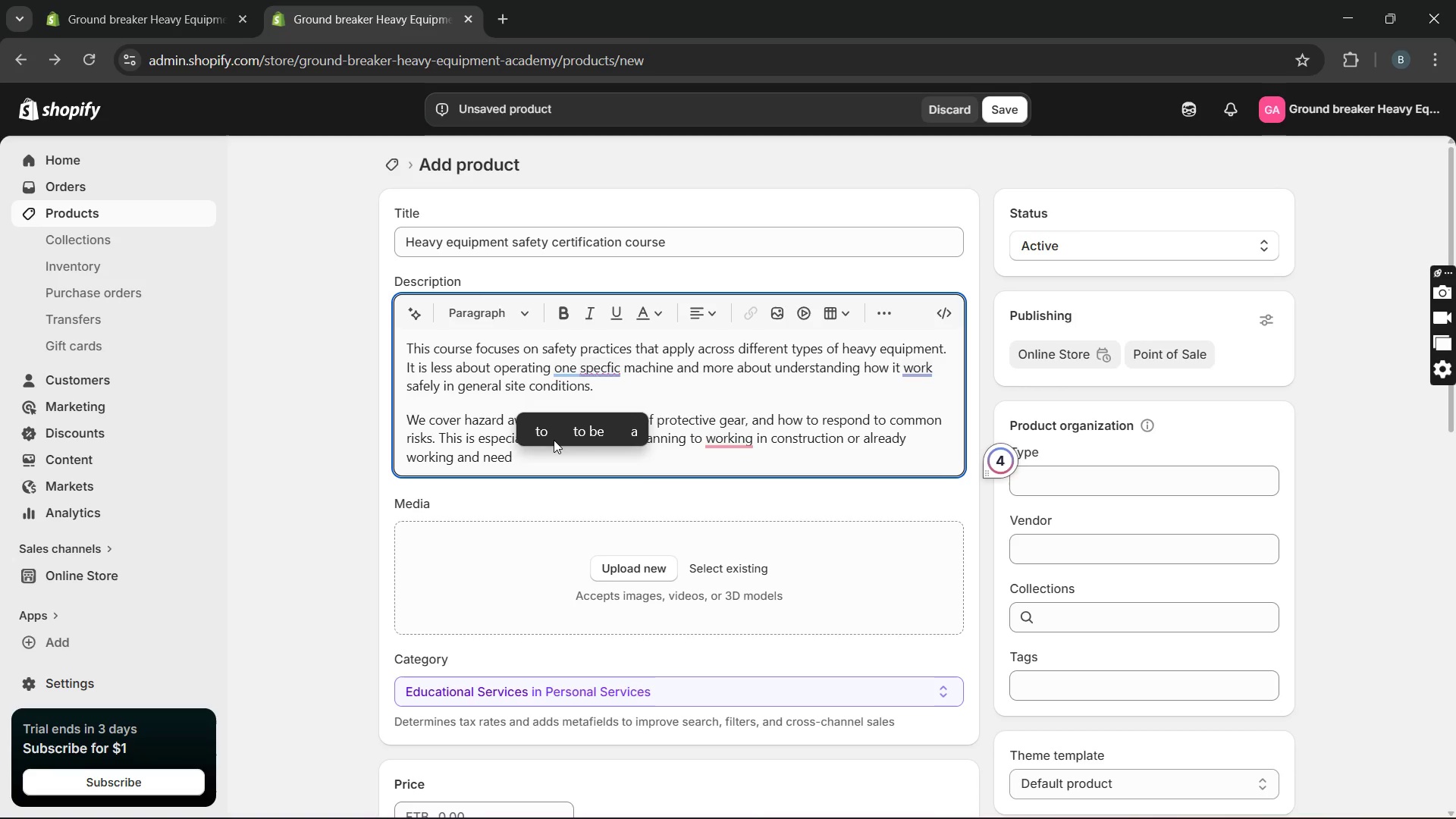 
wait(6.48)
 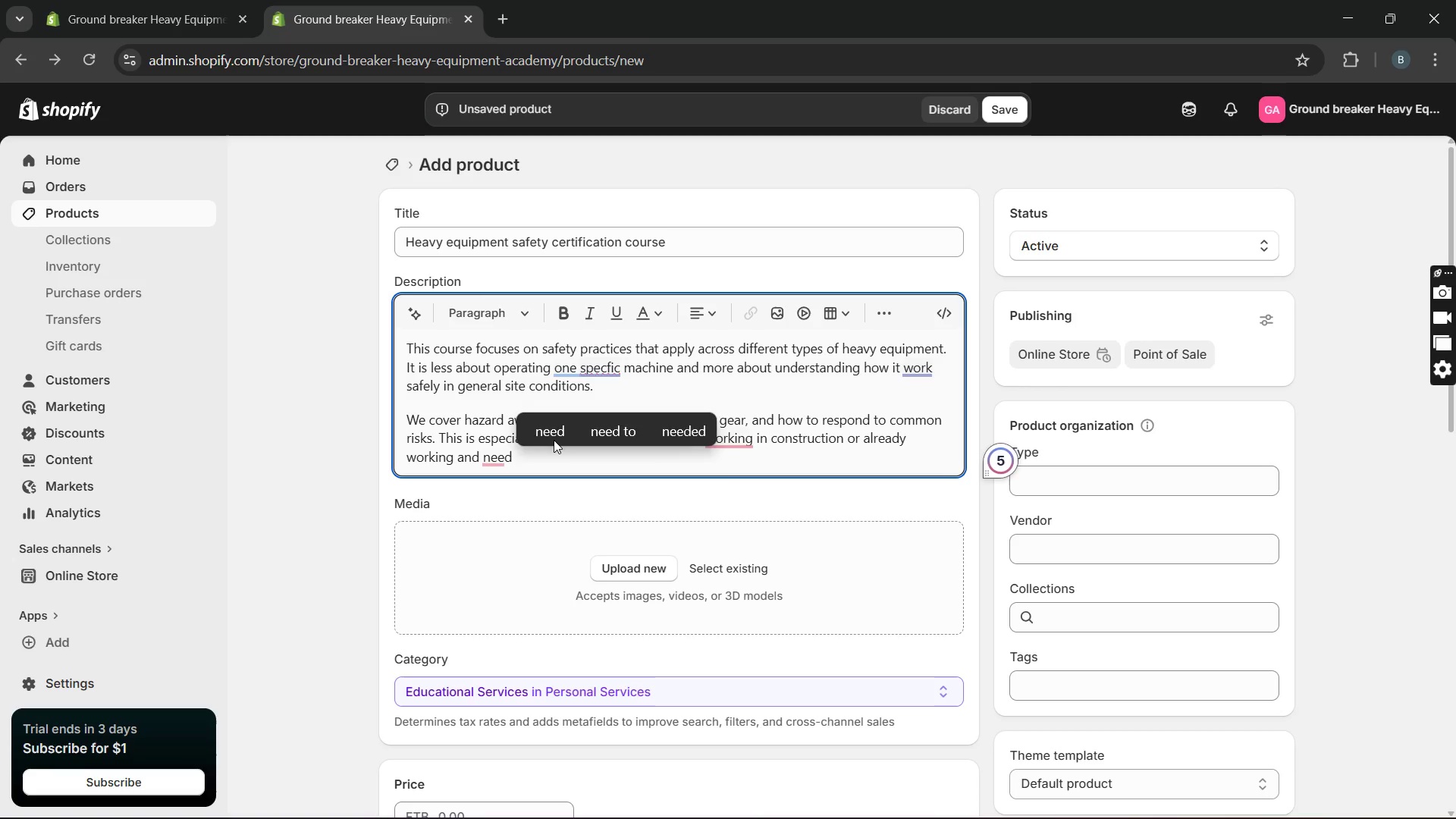 
type(a foraml )
key(Backspace)
key(Backspace)
key(Backspace)
key(Backspace)
type(mal cirtification)
 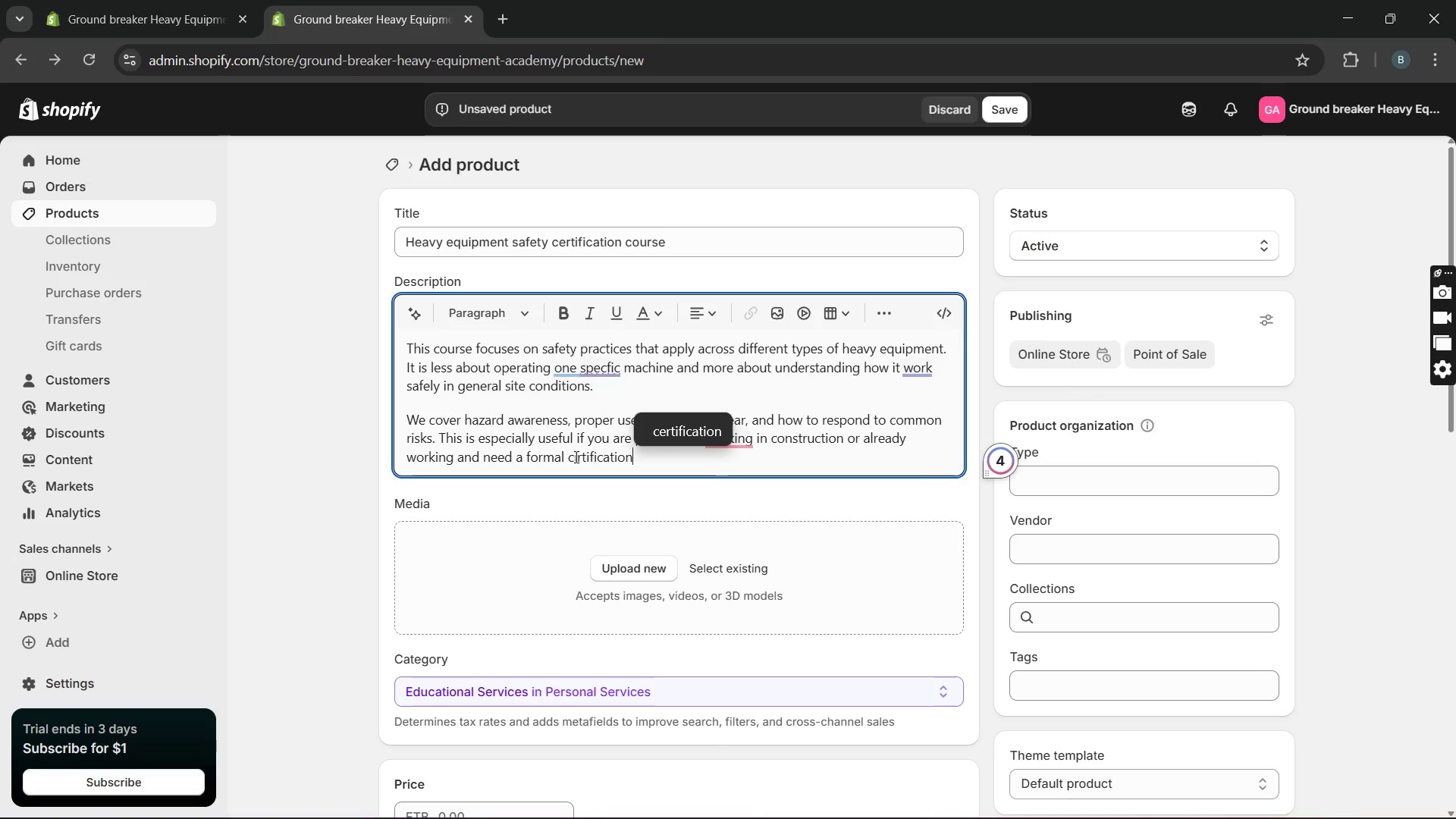 
left_click([658, 431])
 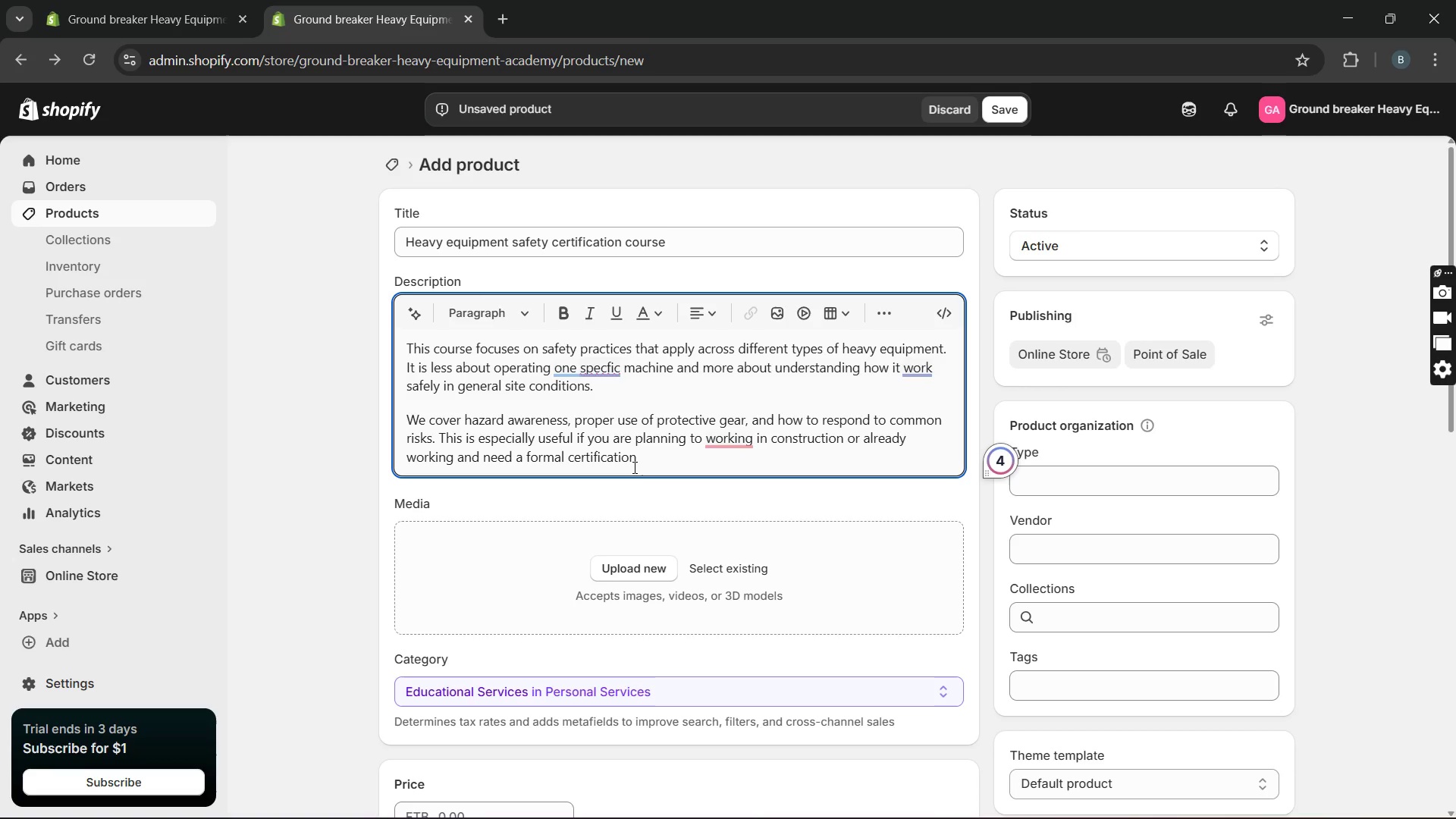 
key(Backspace)
 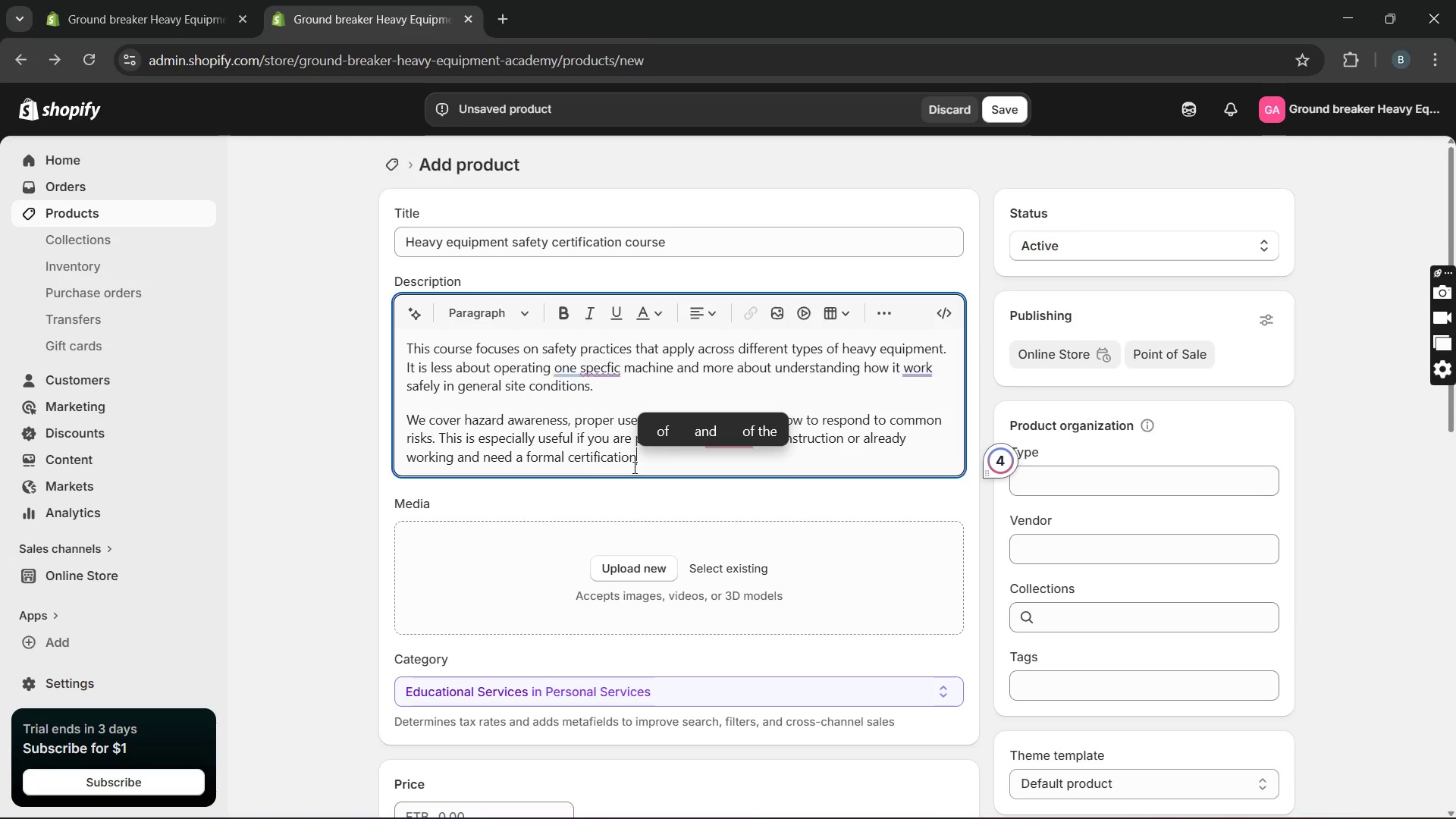 
key(Period)
 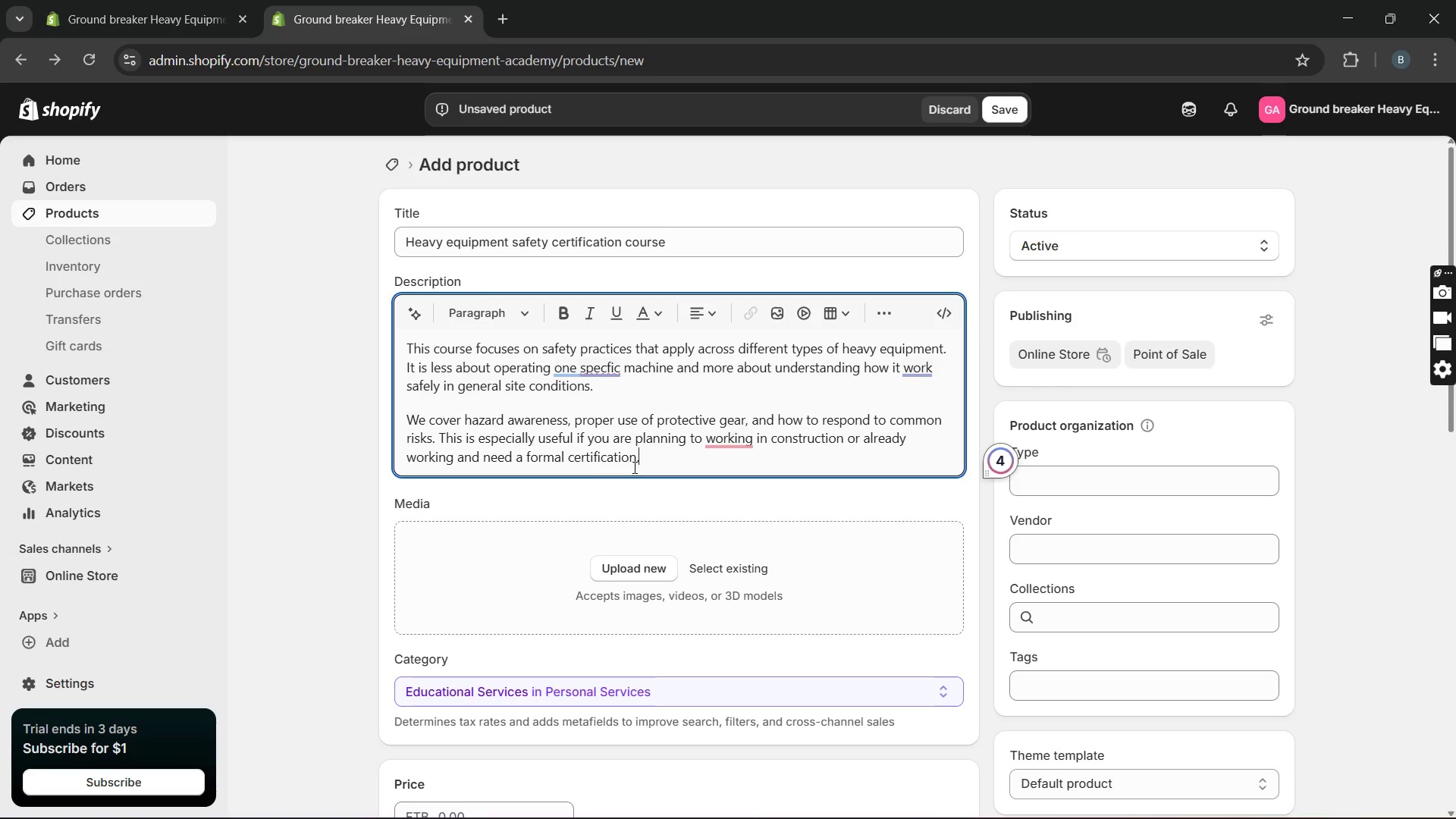 
key(Space)
 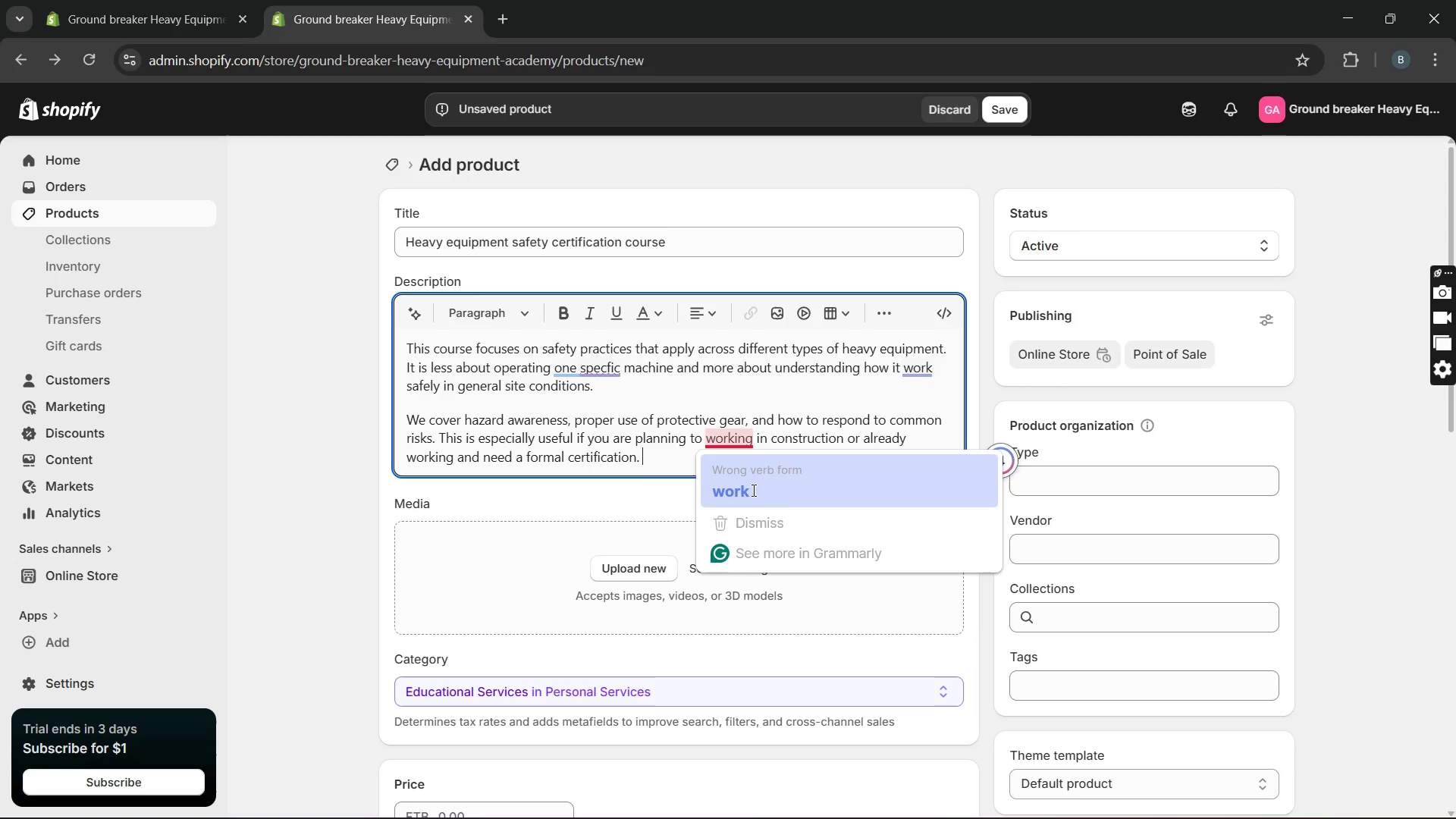 
left_click([752, 490])
 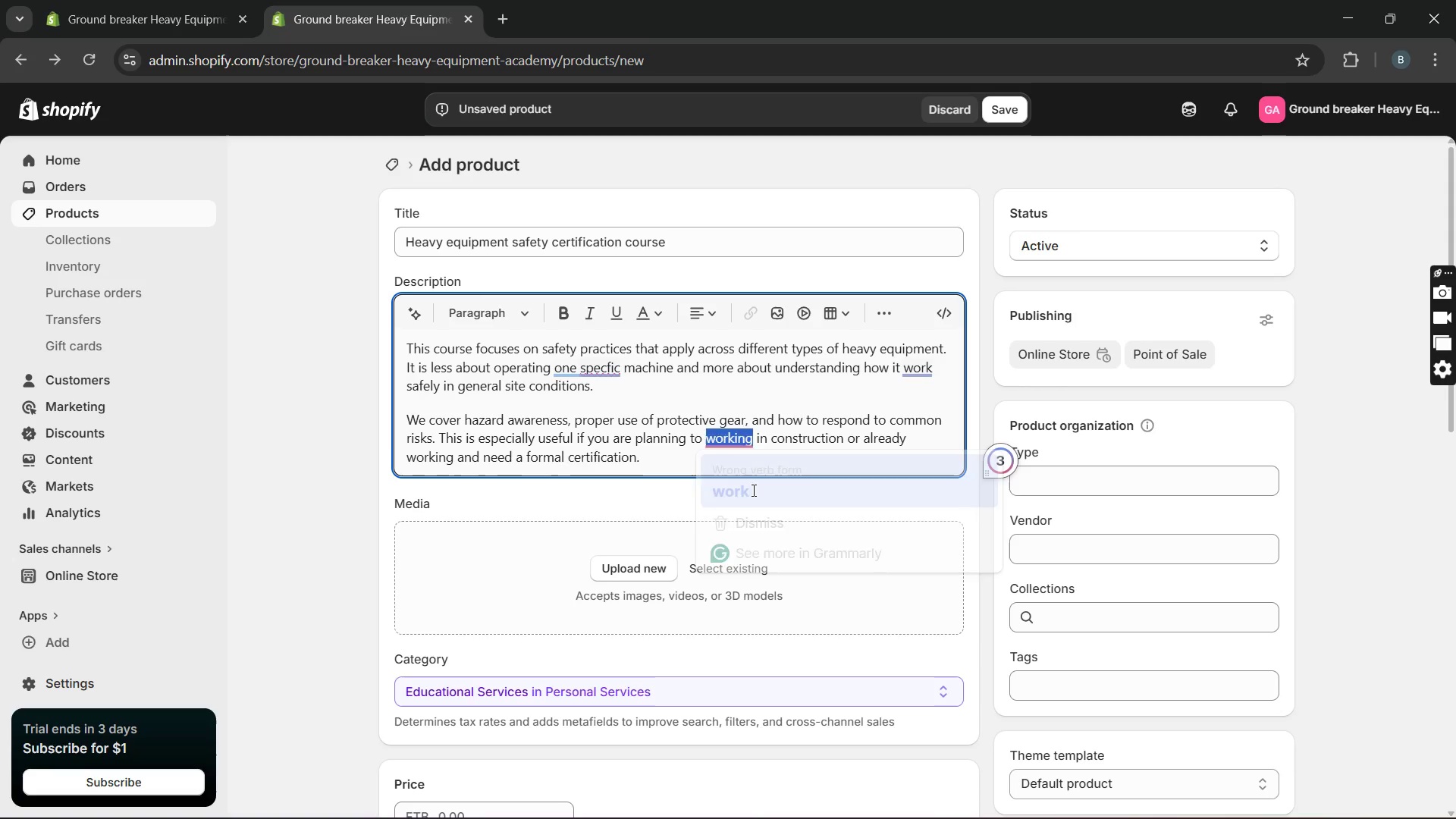 
key(Unknown)
 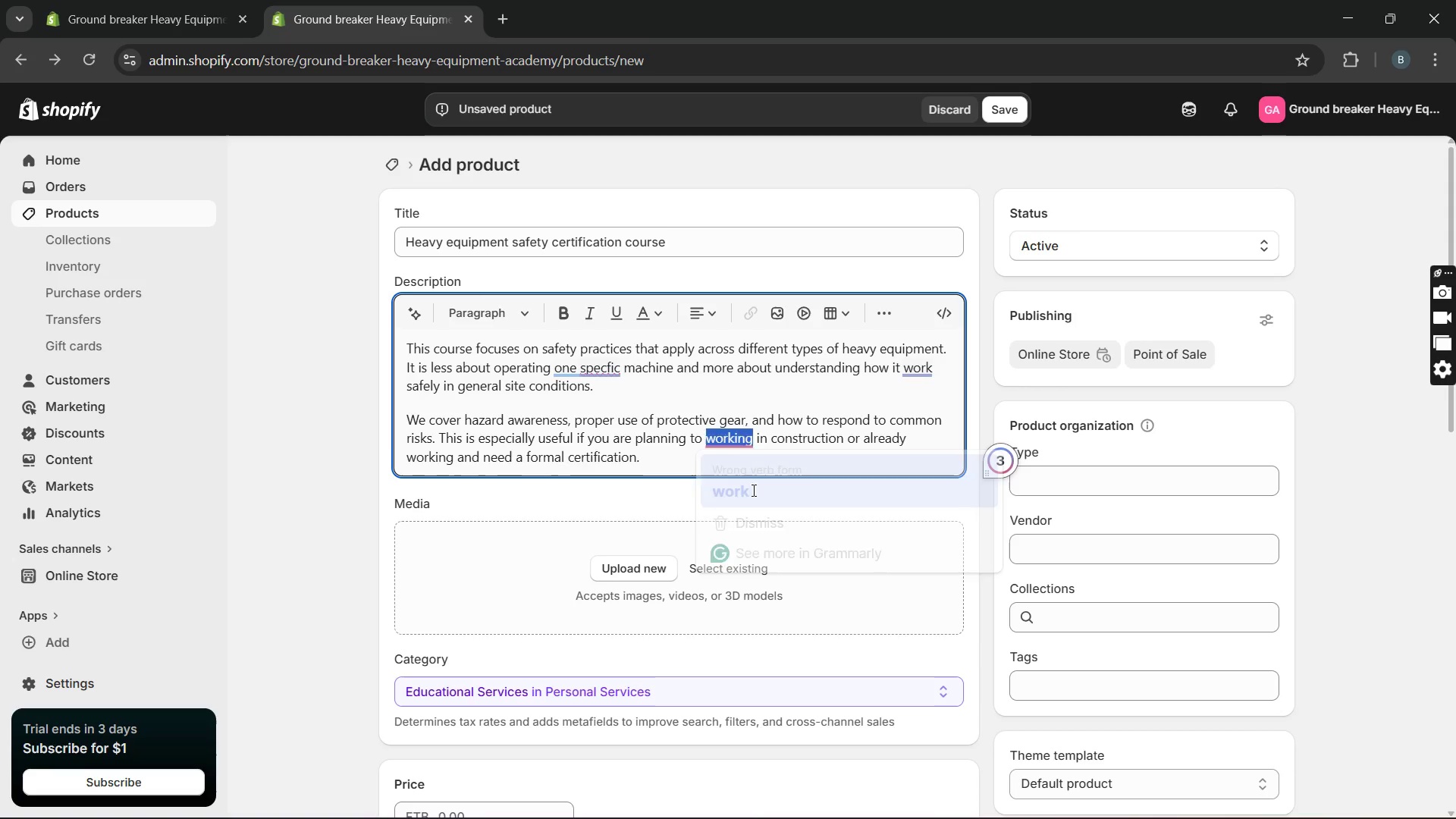 
key(Unknown)
 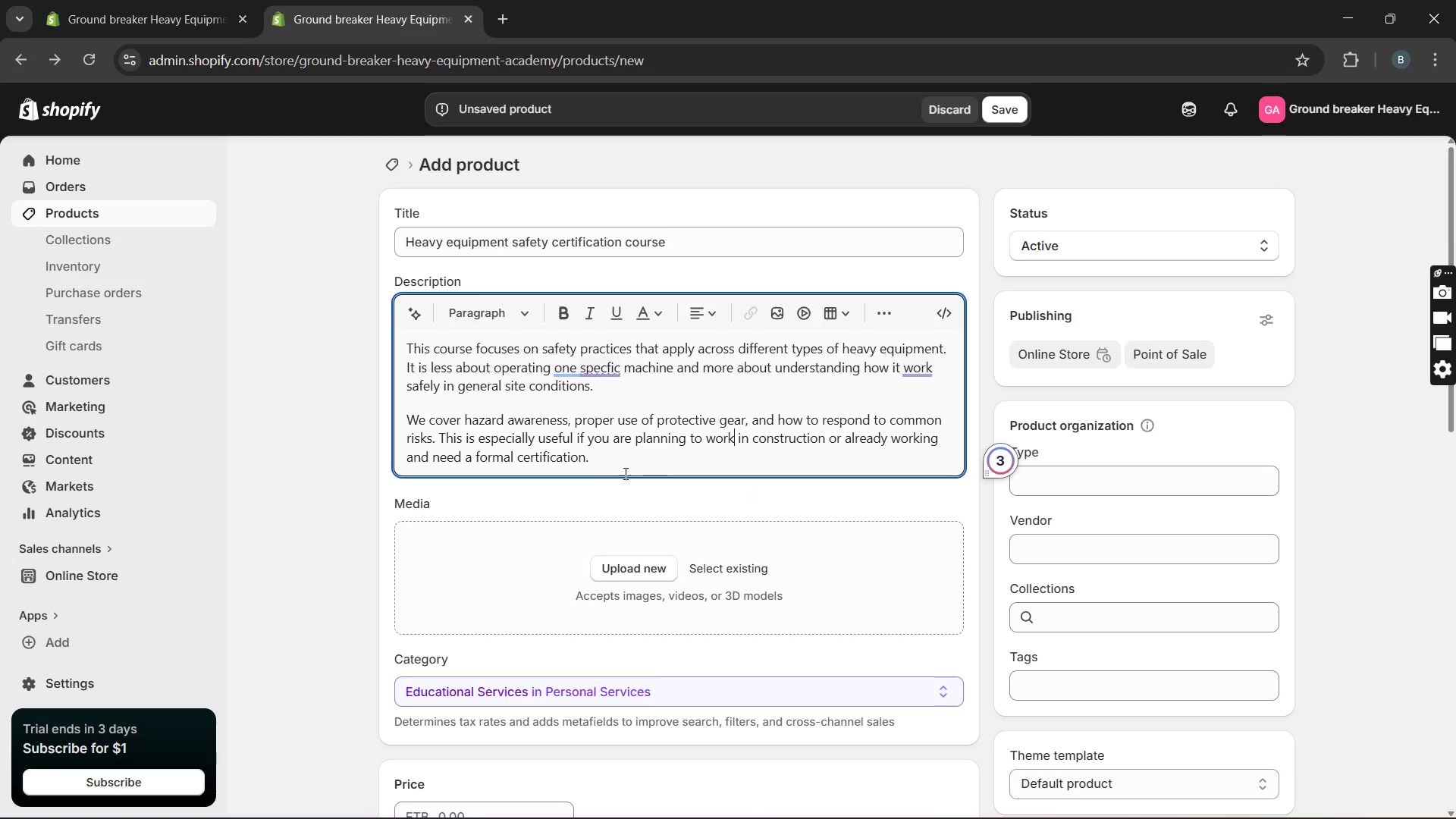 
key(Unknown)
 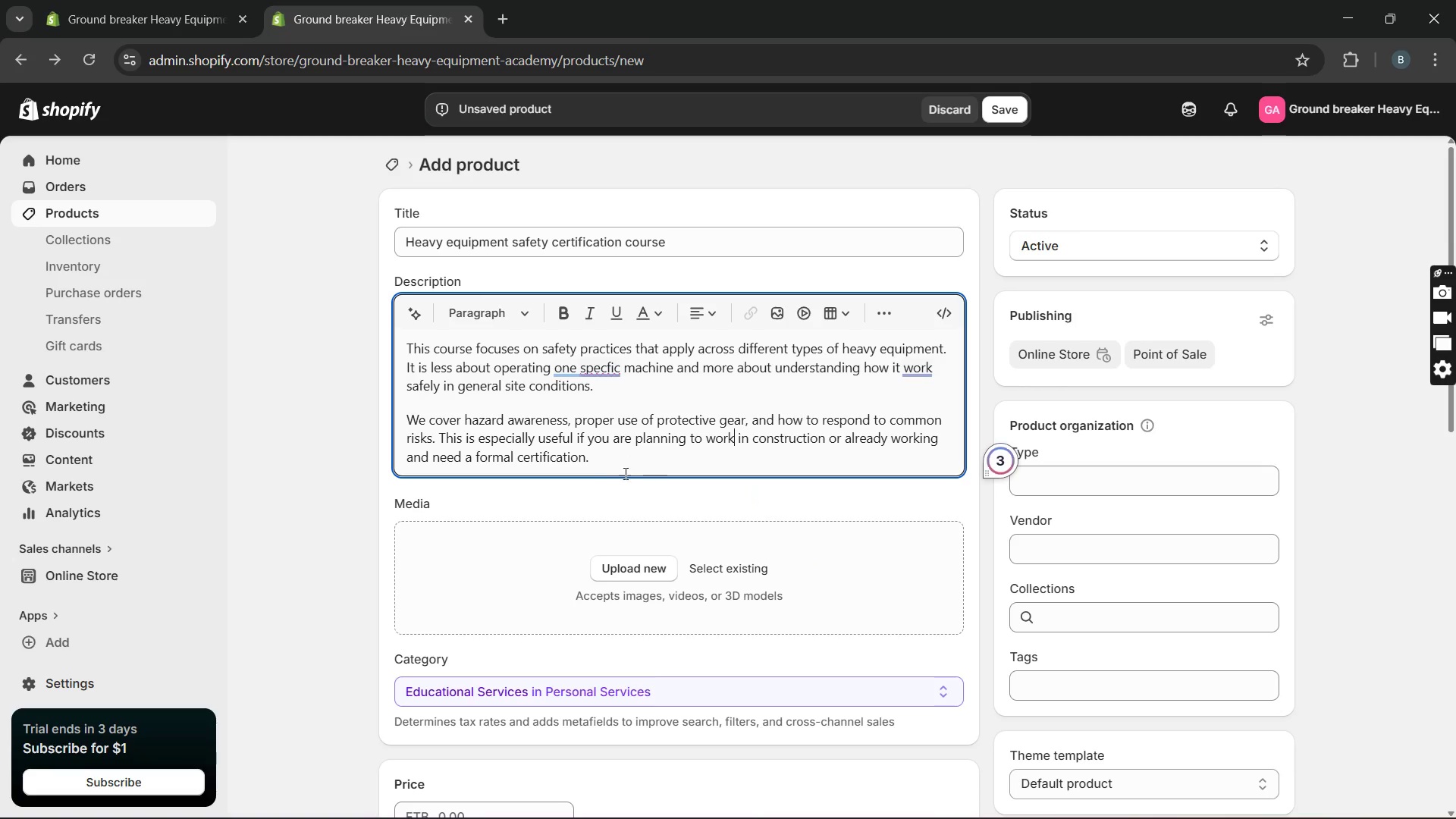 
key(Unknown)
 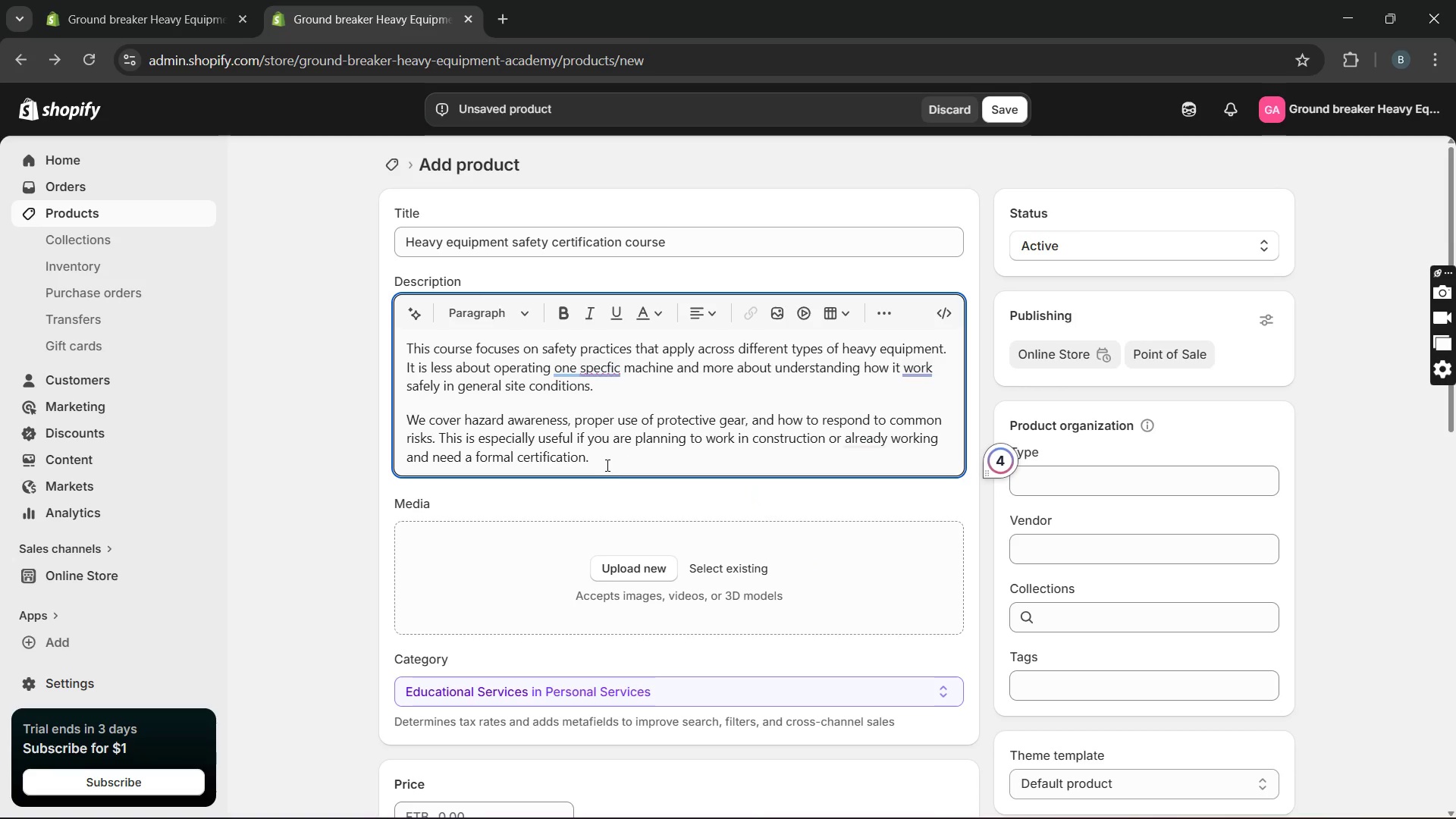 
left_click([601, 464])
 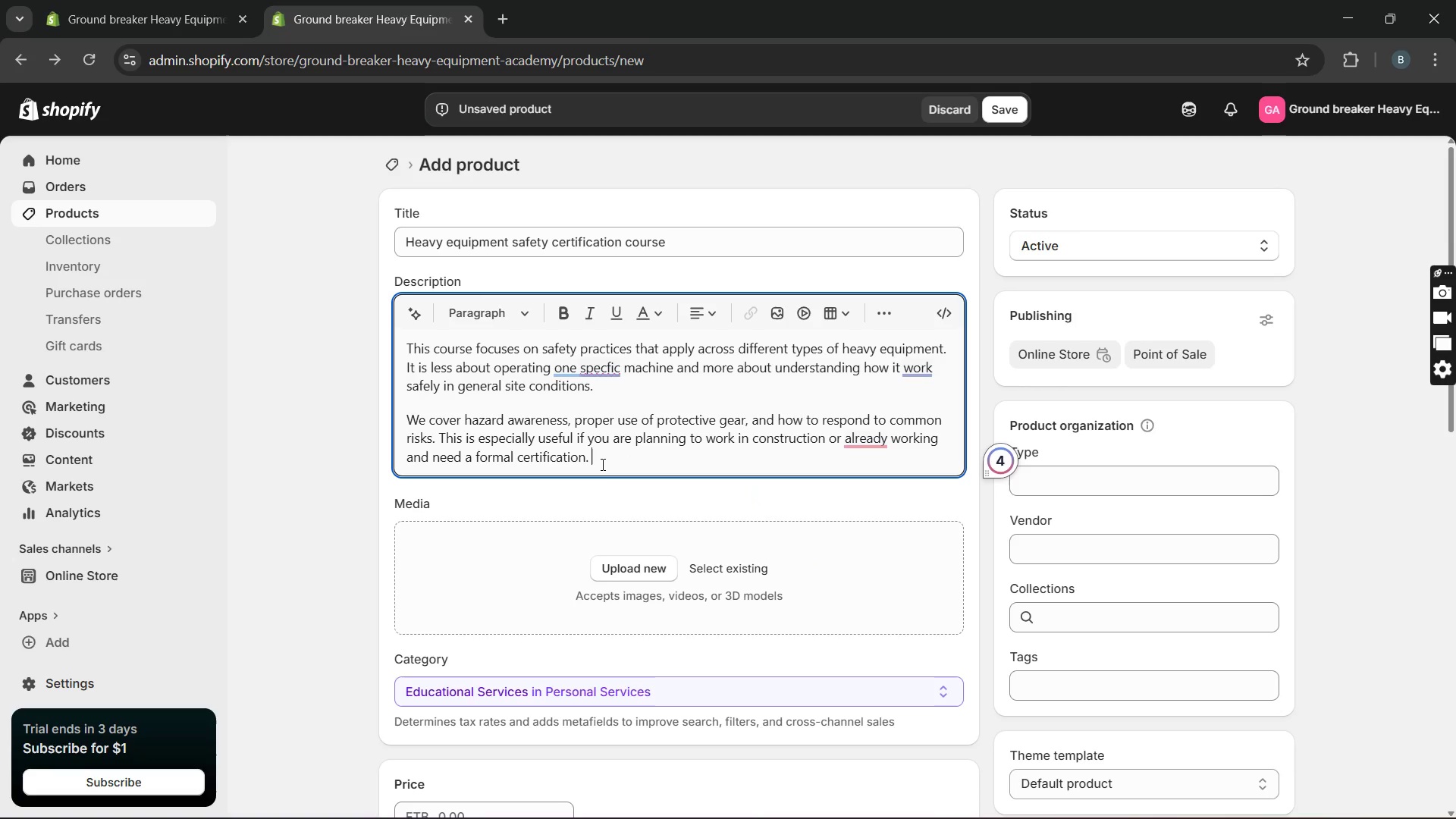 
key(Enter)
 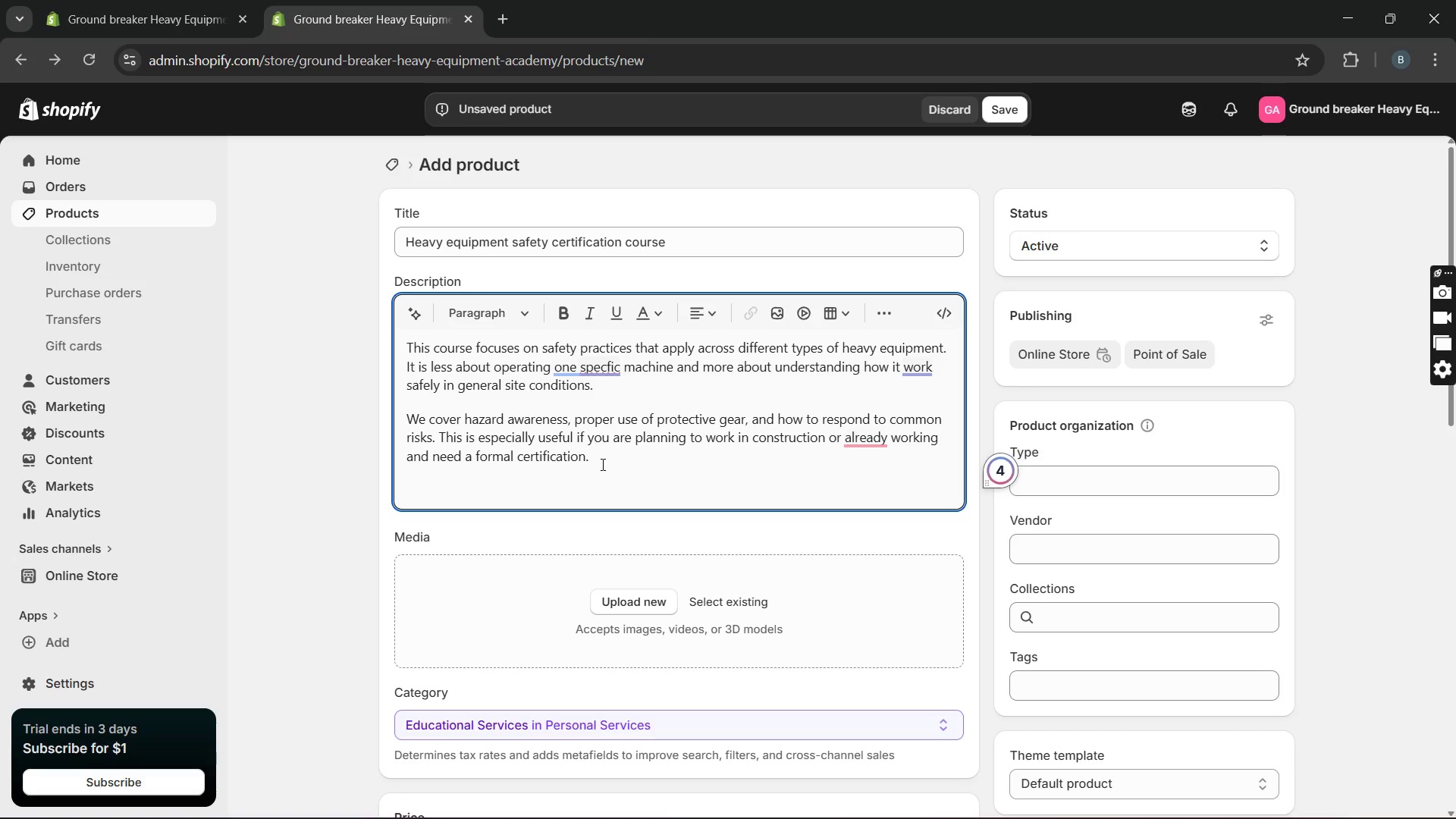 
mouse_move([879, 448])
 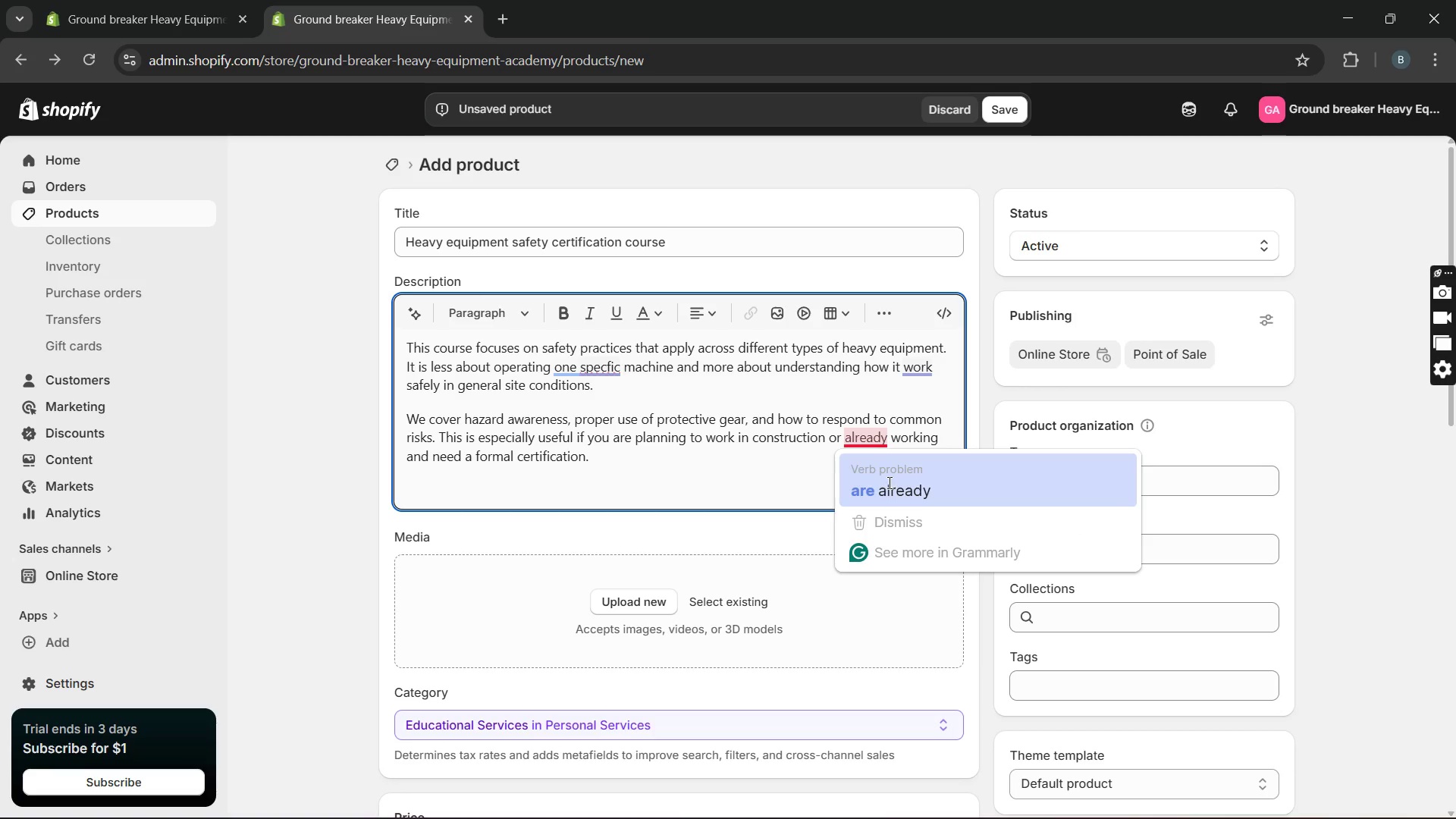 
left_click([888, 482])
 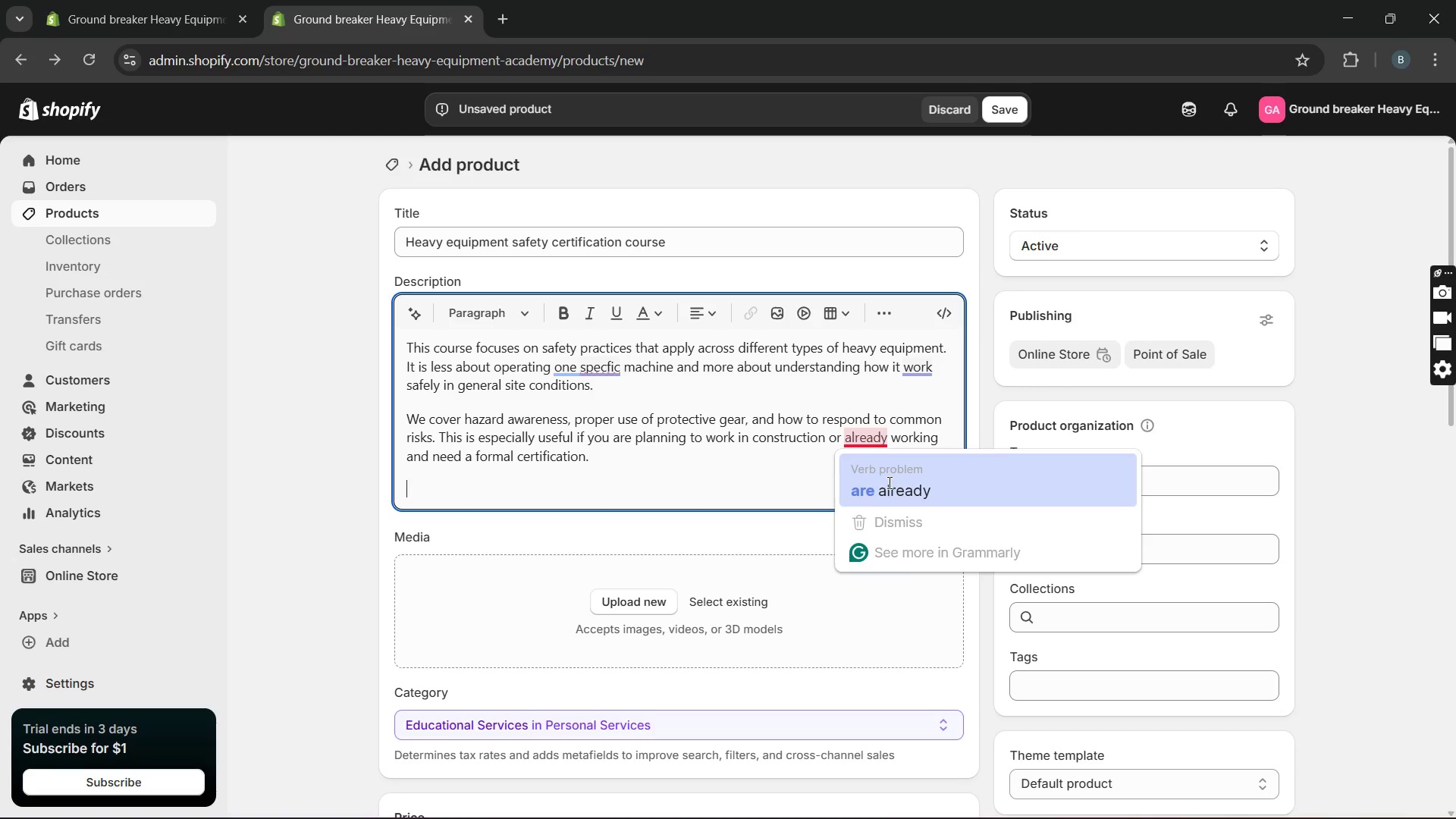 
key(Unknown)
 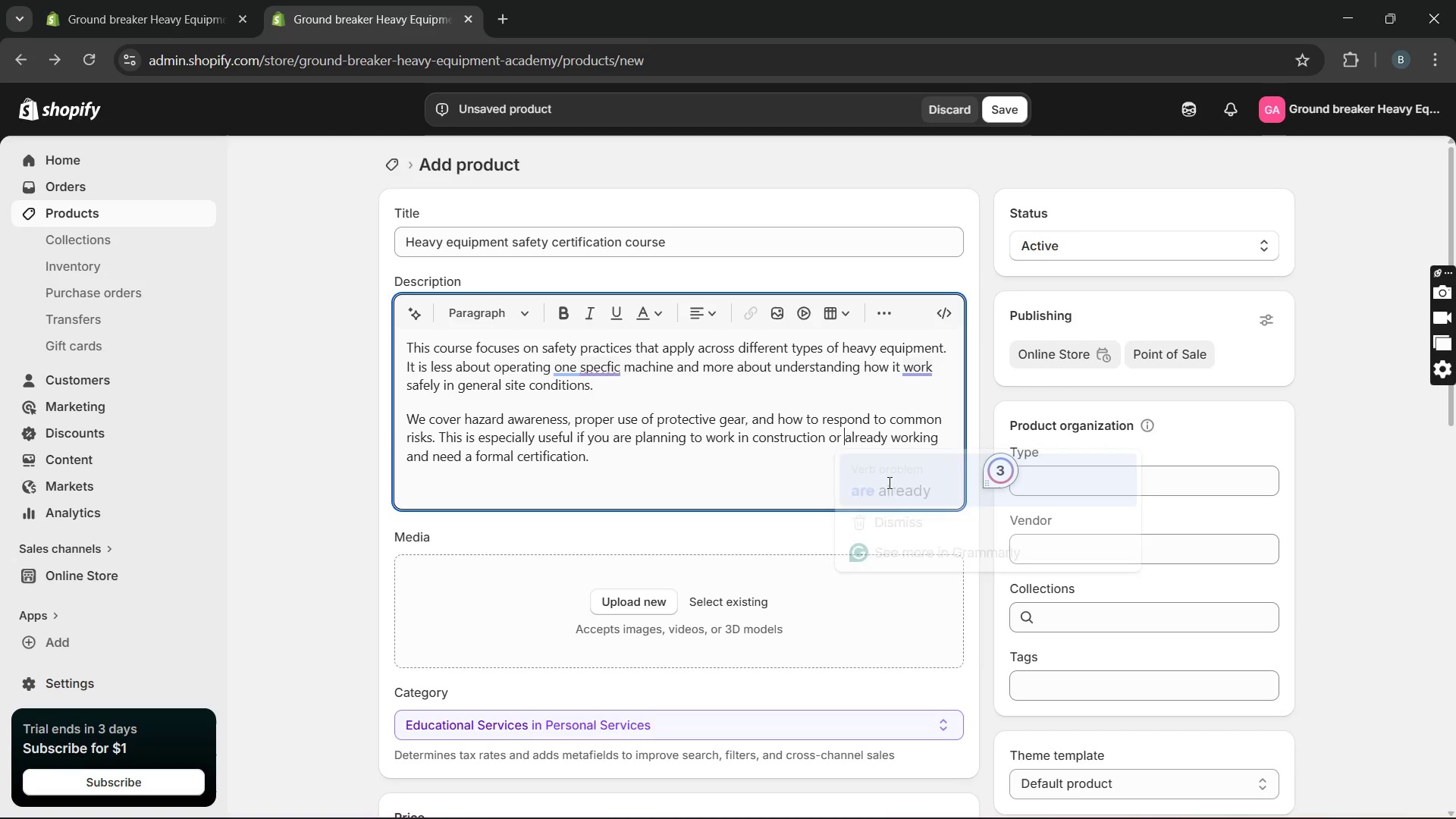 
key(Unknown)
 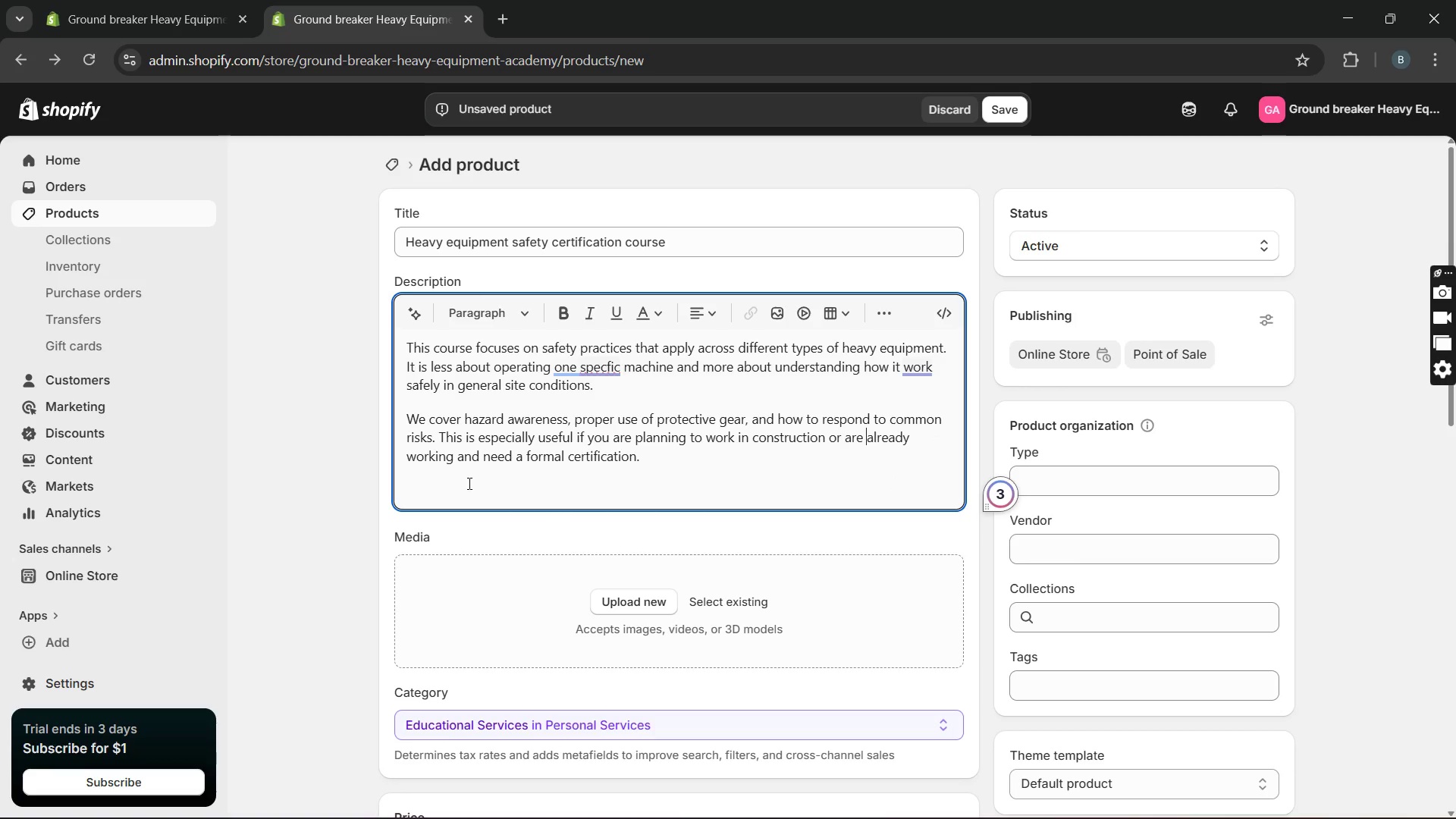 
left_click([438, 485])
 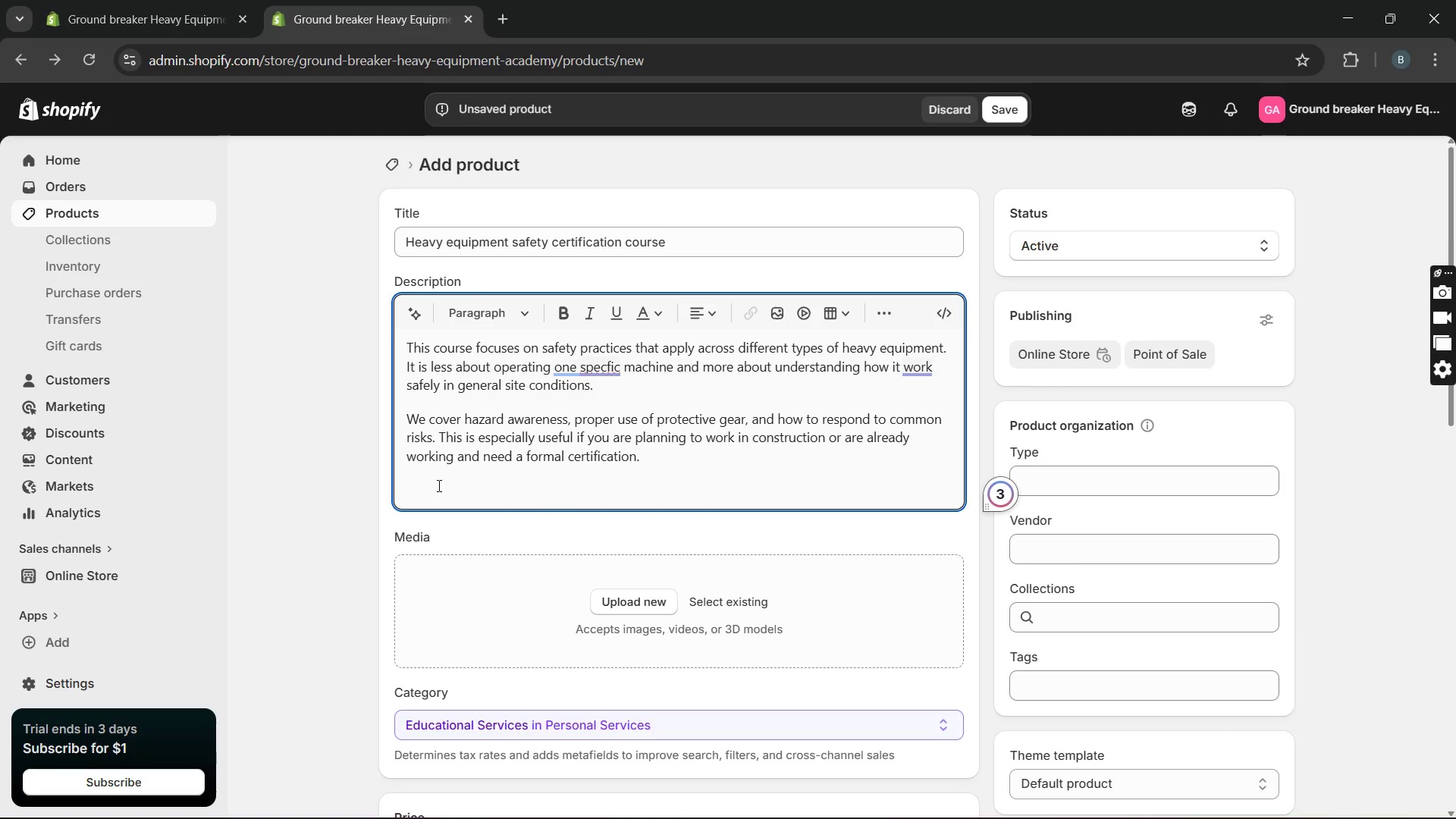 
type(It's practical )
 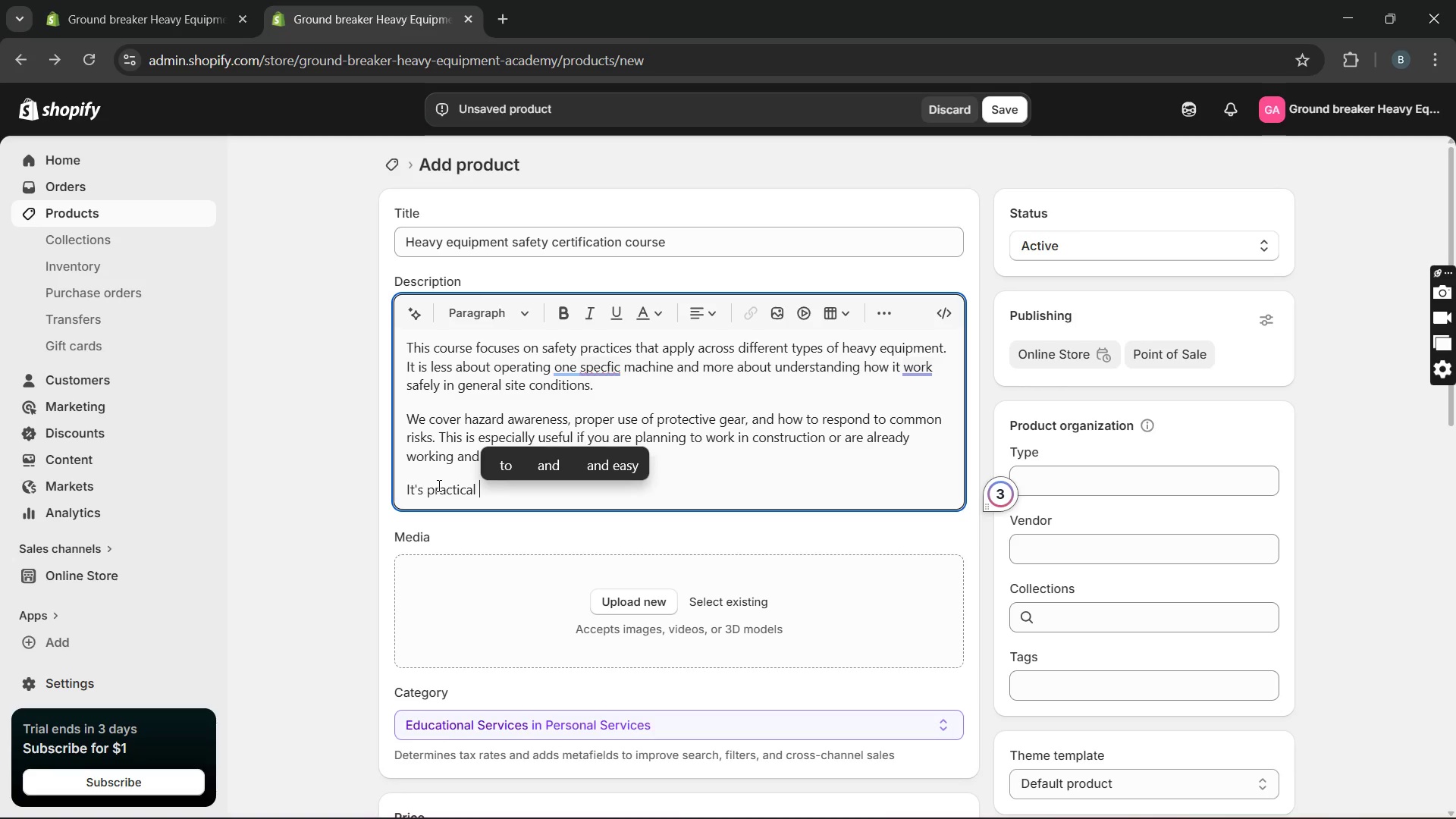 
key(Backspace)
type(, clear and focused on what actually matters on the job.)
 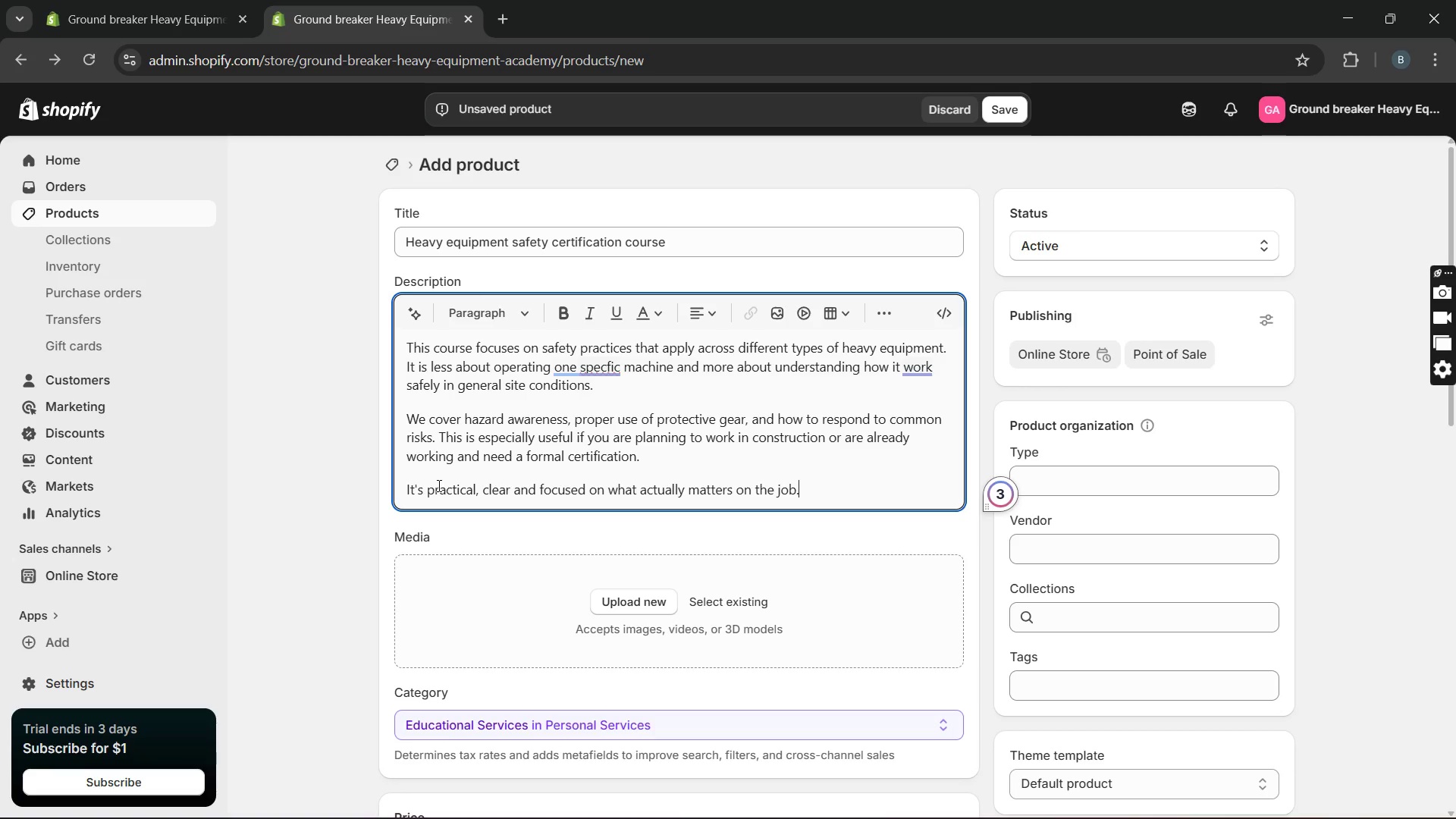 
scroll: coordinate [533, 530], scroll_direction: down, amount: 11.0
 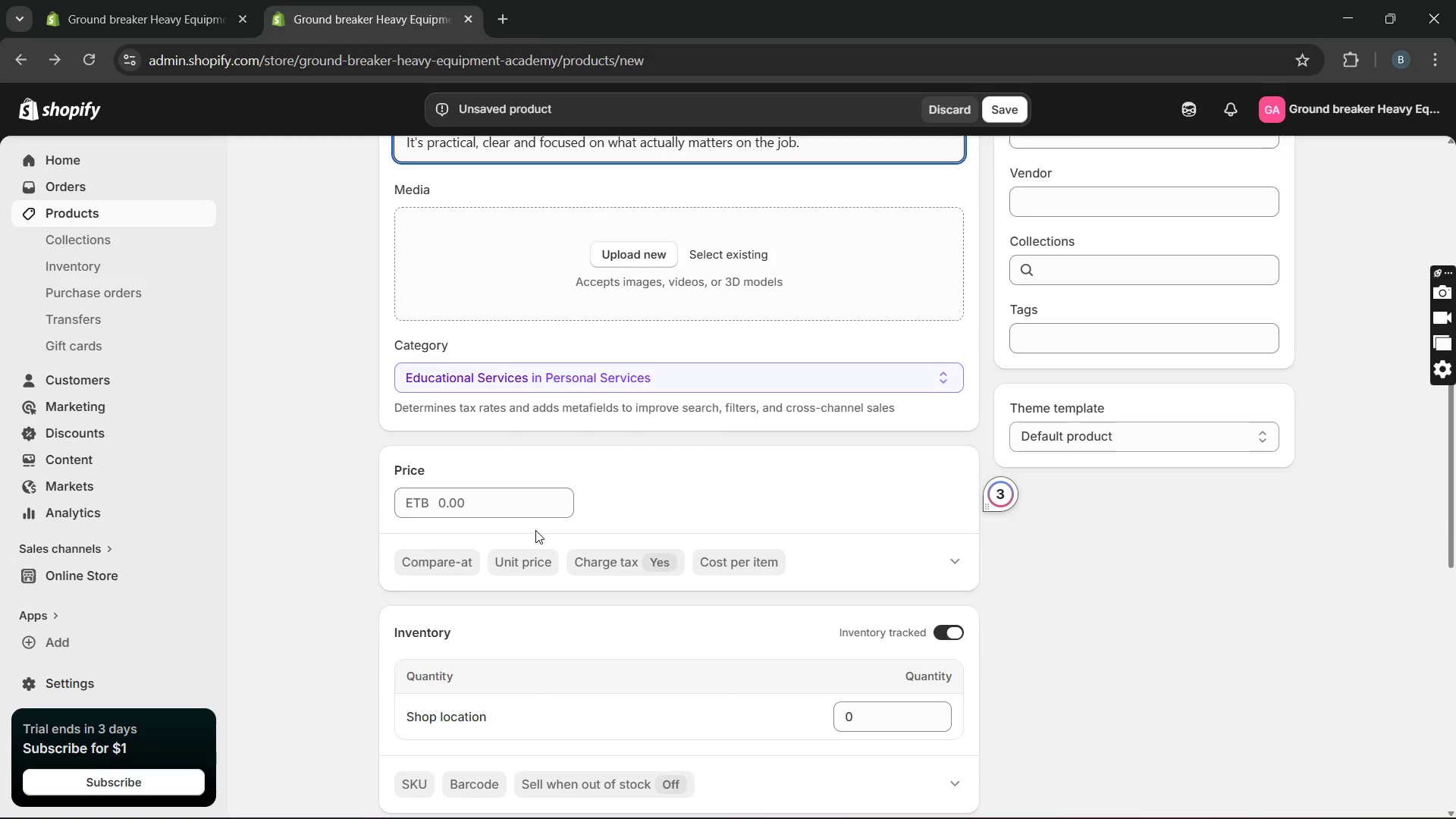 
scroll: coordinate [540, 524], scroll_direction: up, amount: 10.0
 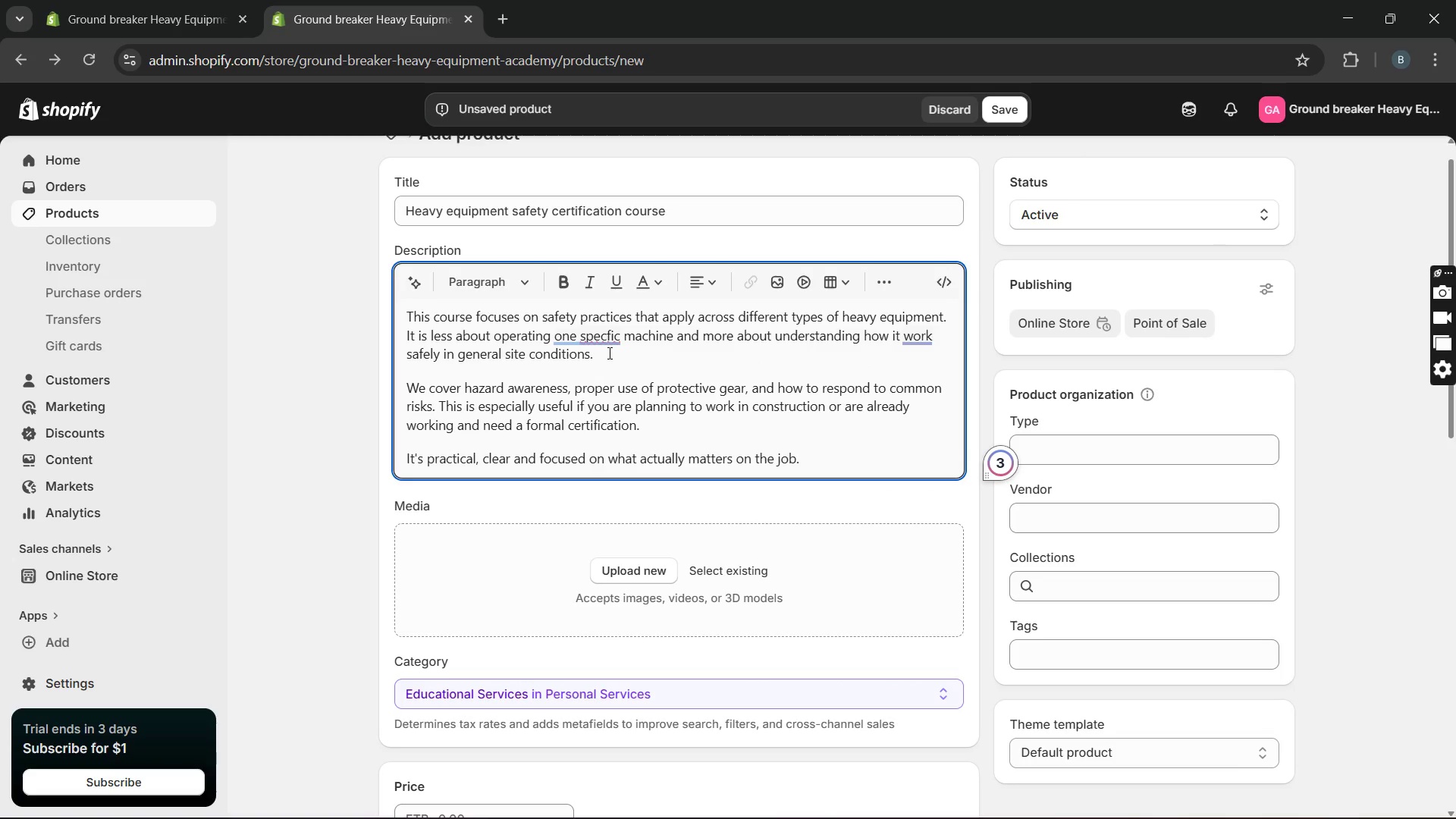 
left_click([613, 328])
 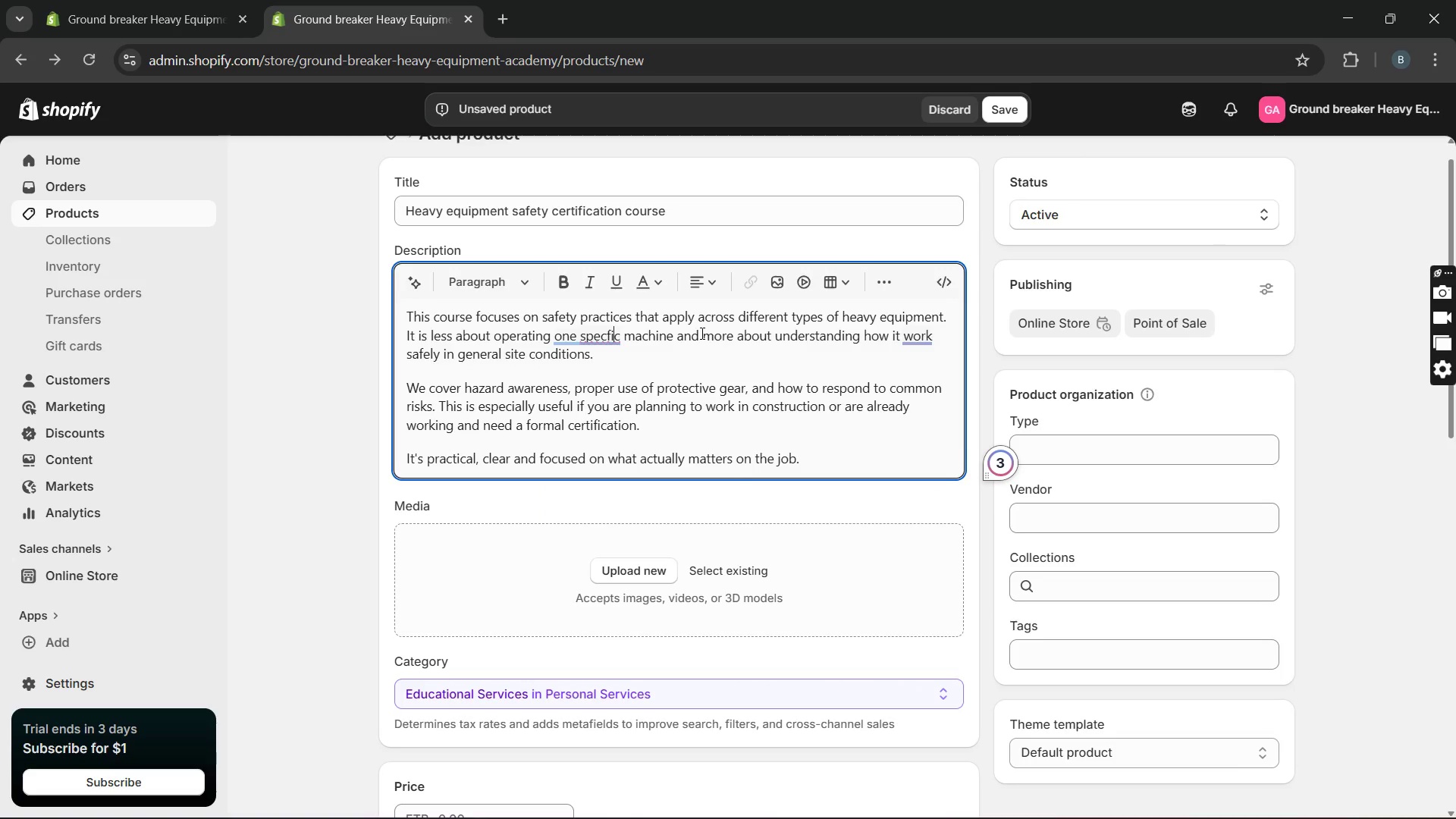 
scroll: coordinate [711, 378], scroll_direction: down, amount: 14.0
 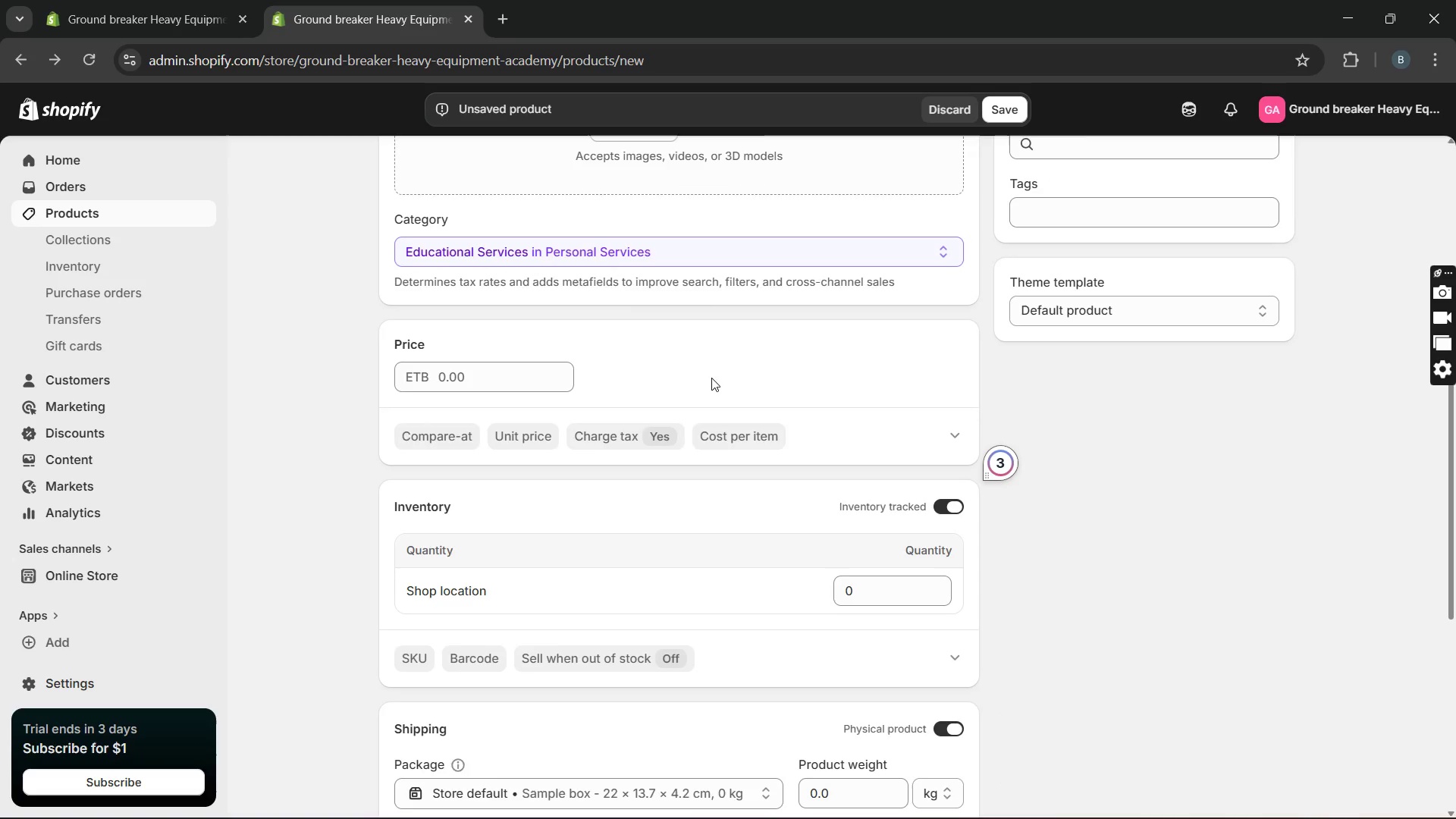 
scroll: coordinate [735, 354], scroll_direction: up, amount: 12.0
 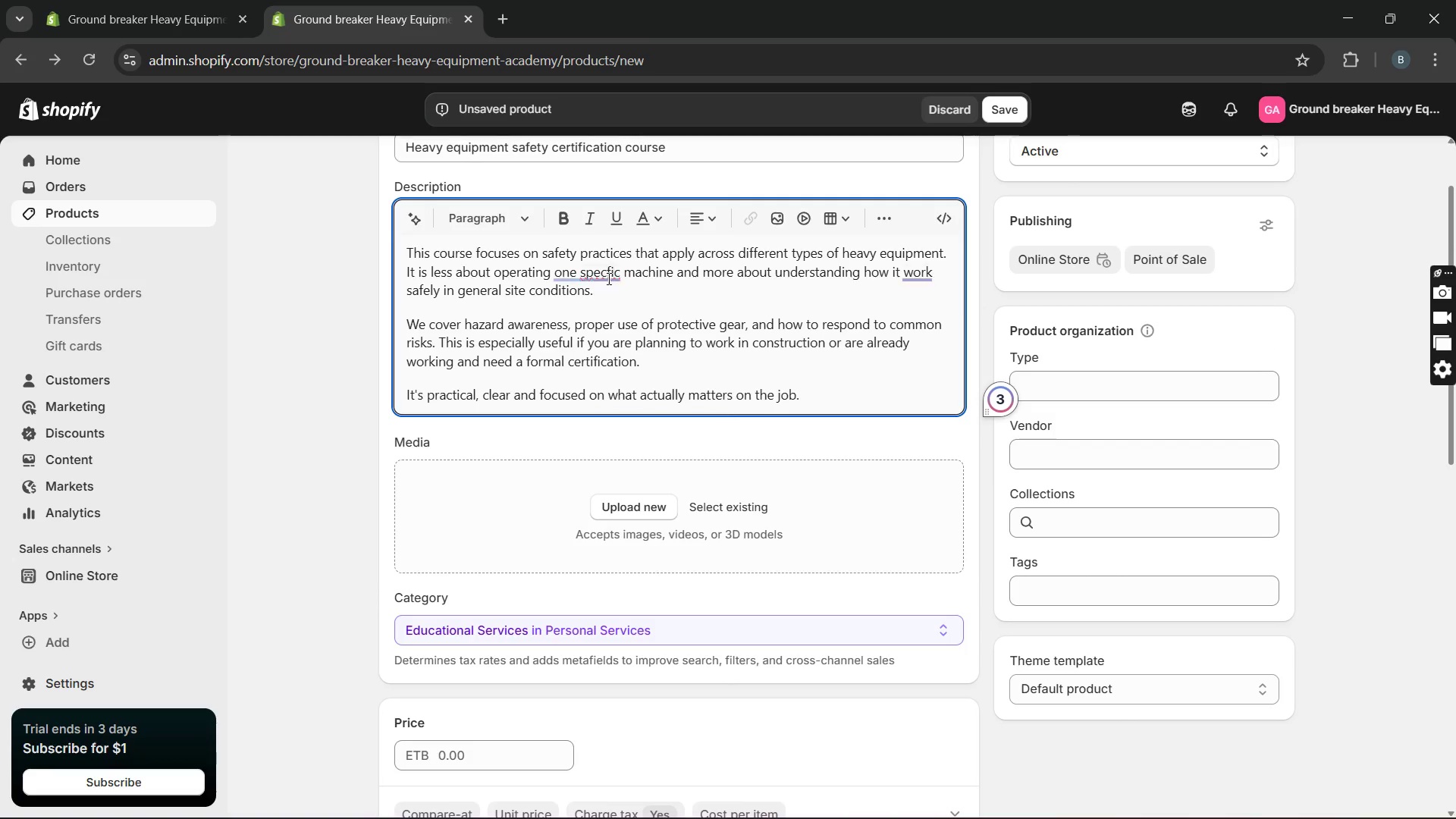 
left_click([609, 276])
 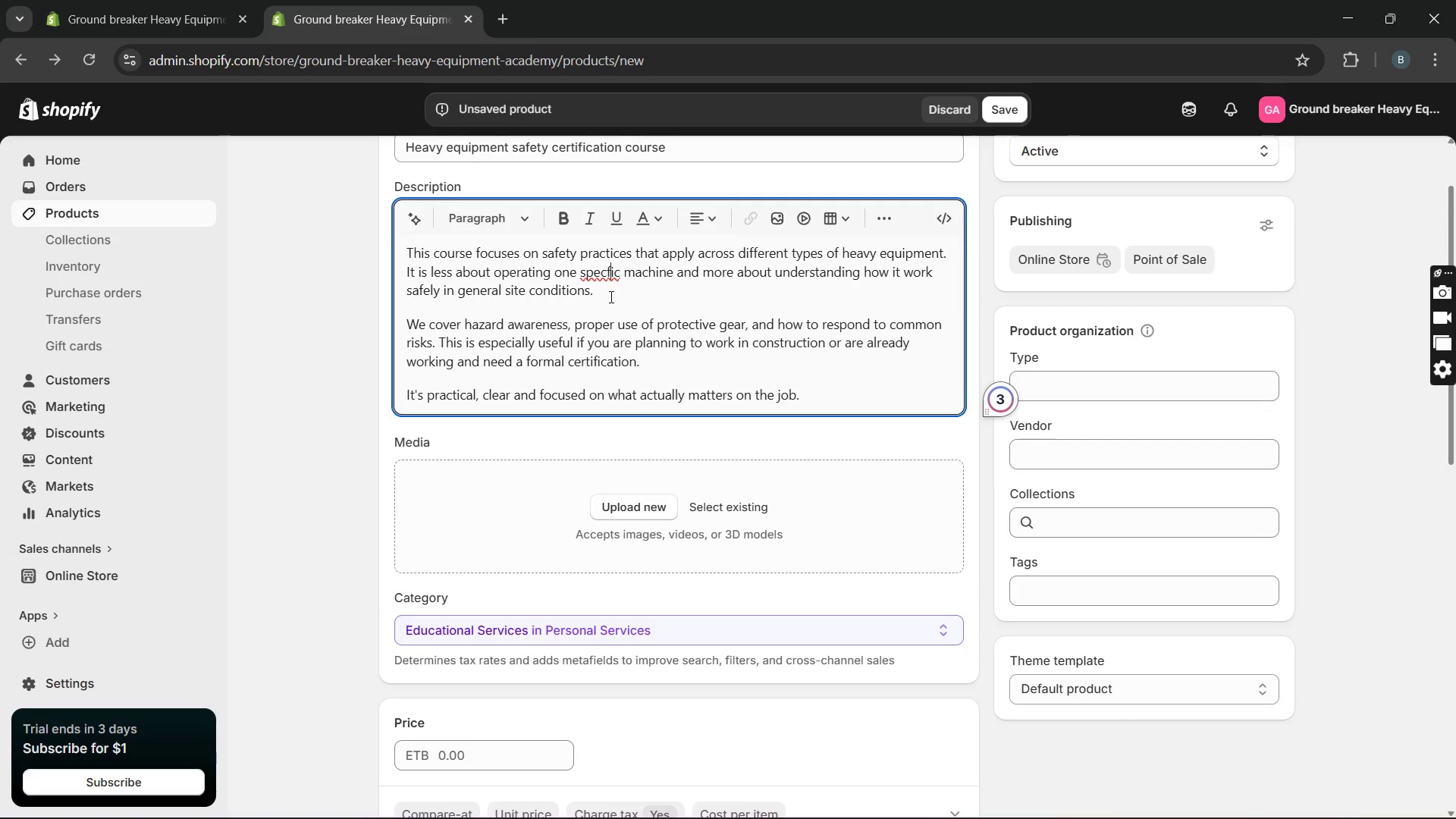 
left_click([605, 280])
 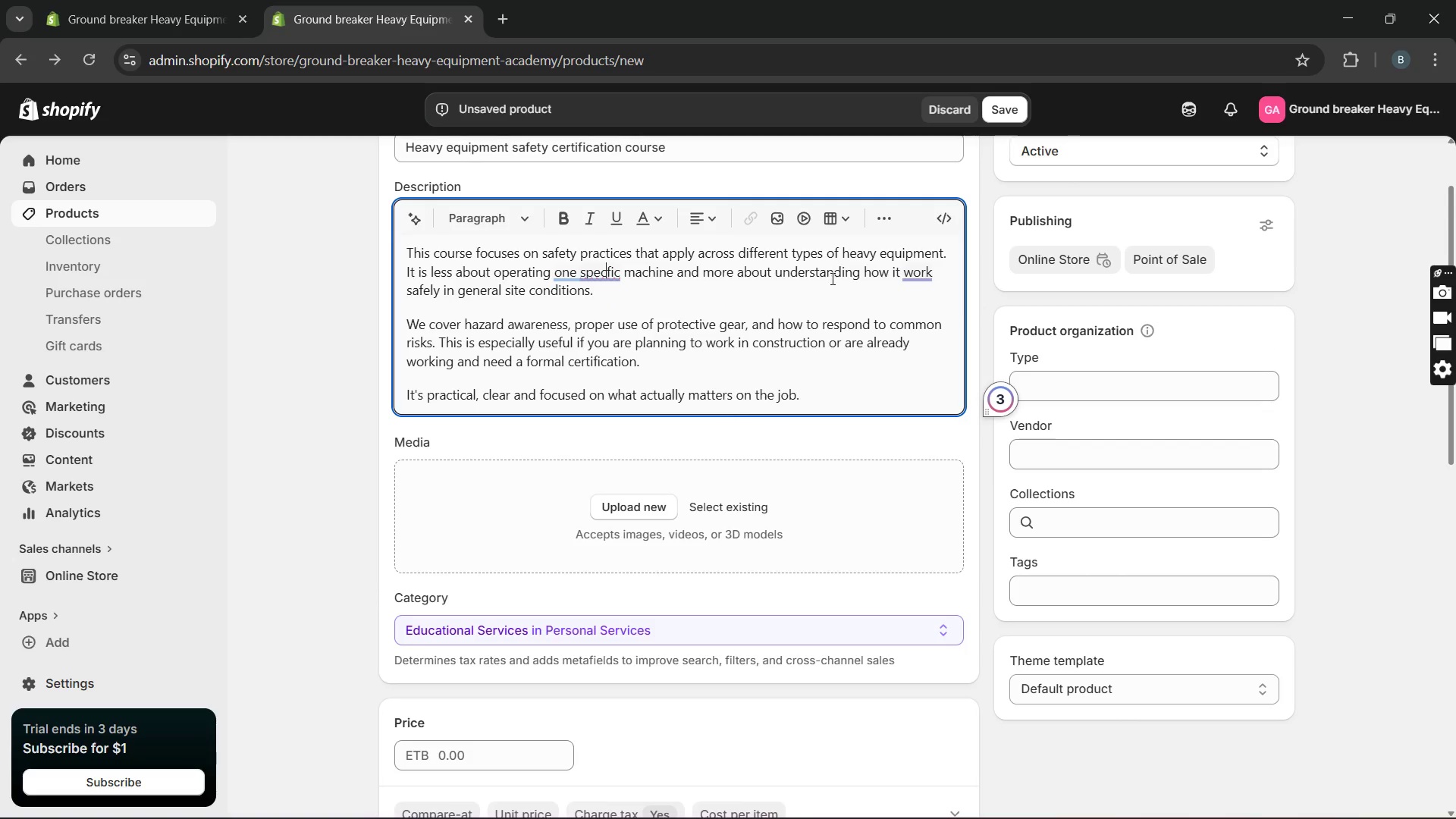 
scroll: coordinate [844, 309], scroll_direction: down, amount: 1.0
 